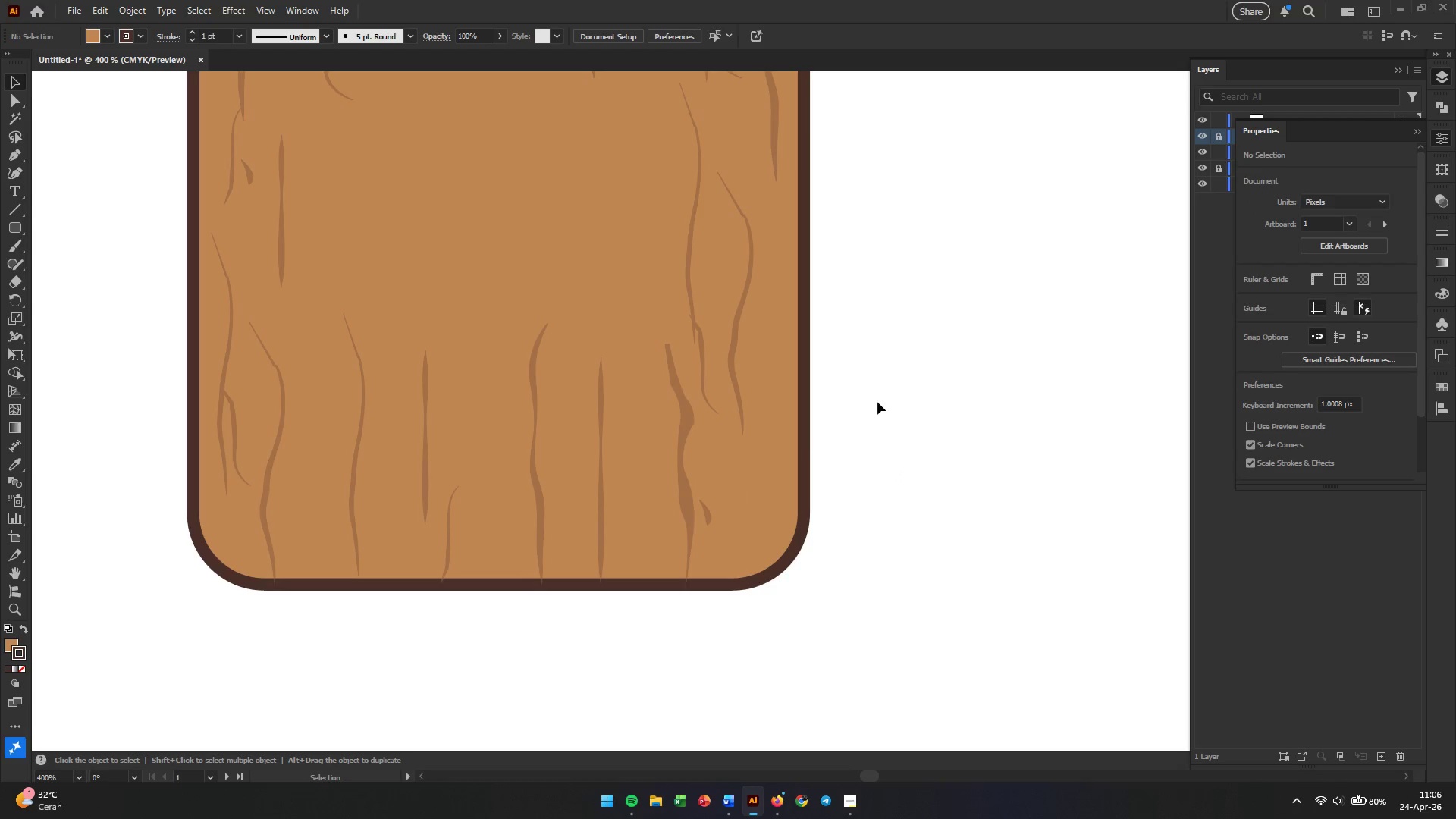 
left_click([890, 402])
 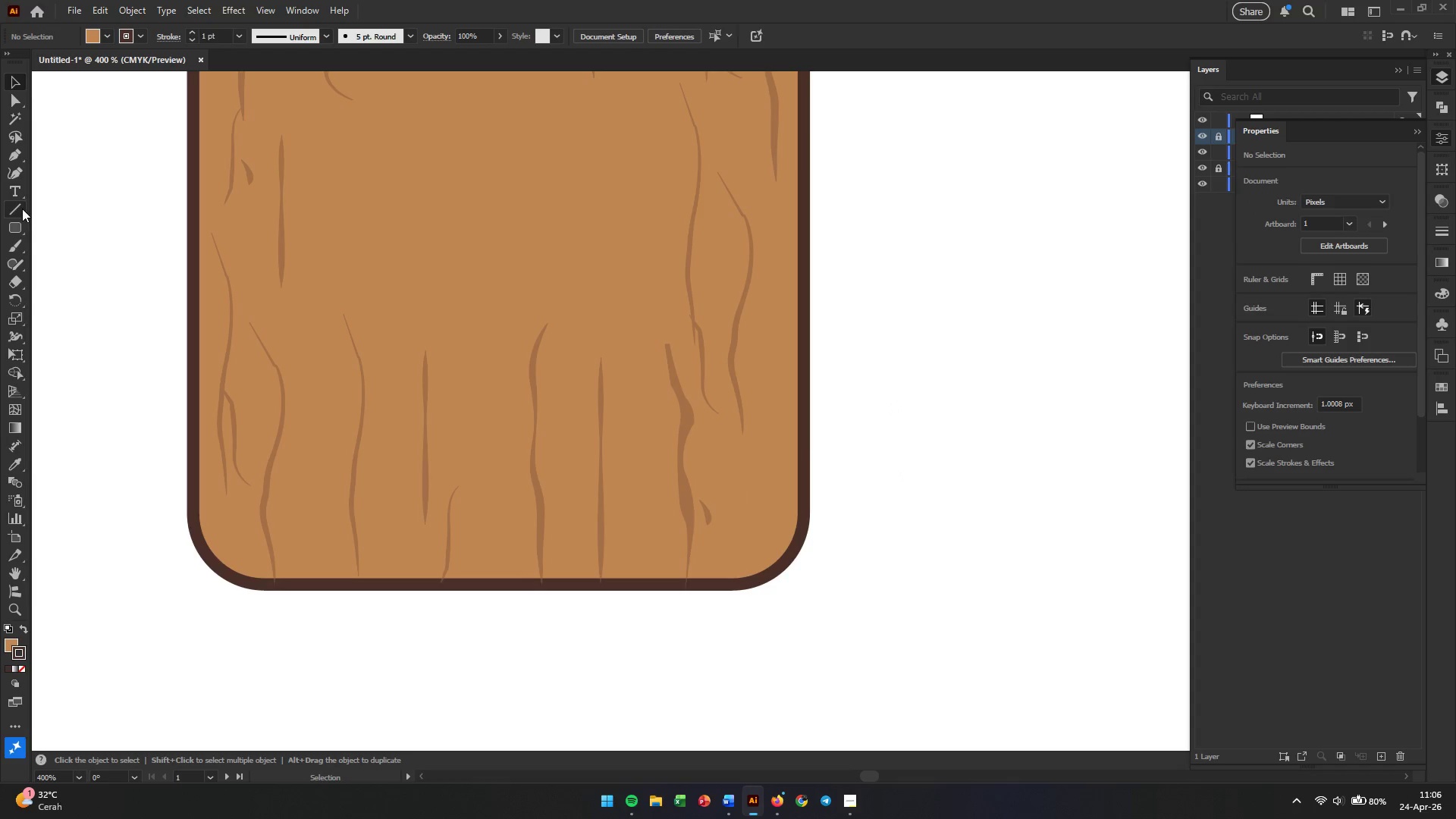 
left_click([13, 159])
 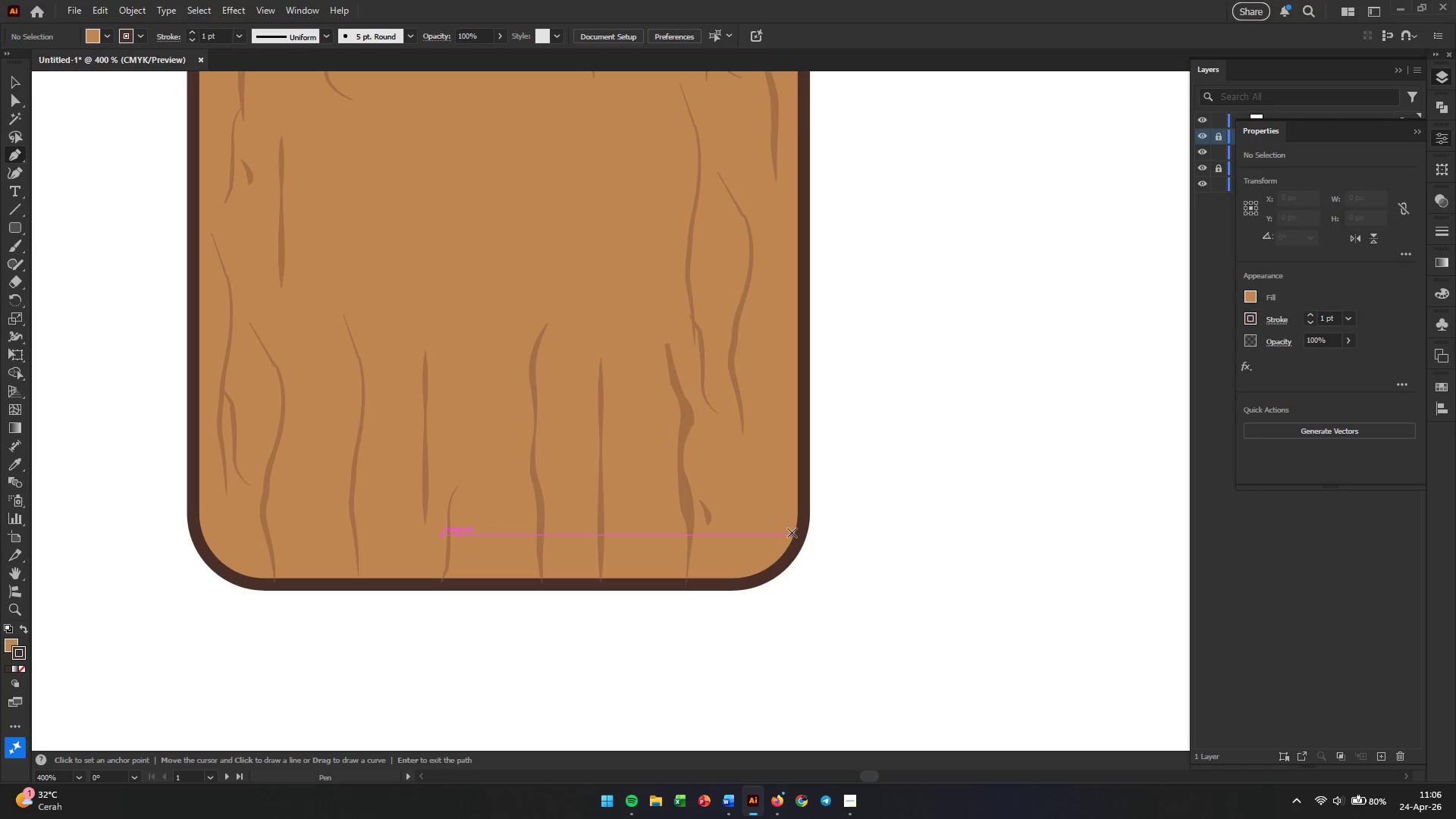 
hold_key(key=Space, duration=0.55)
 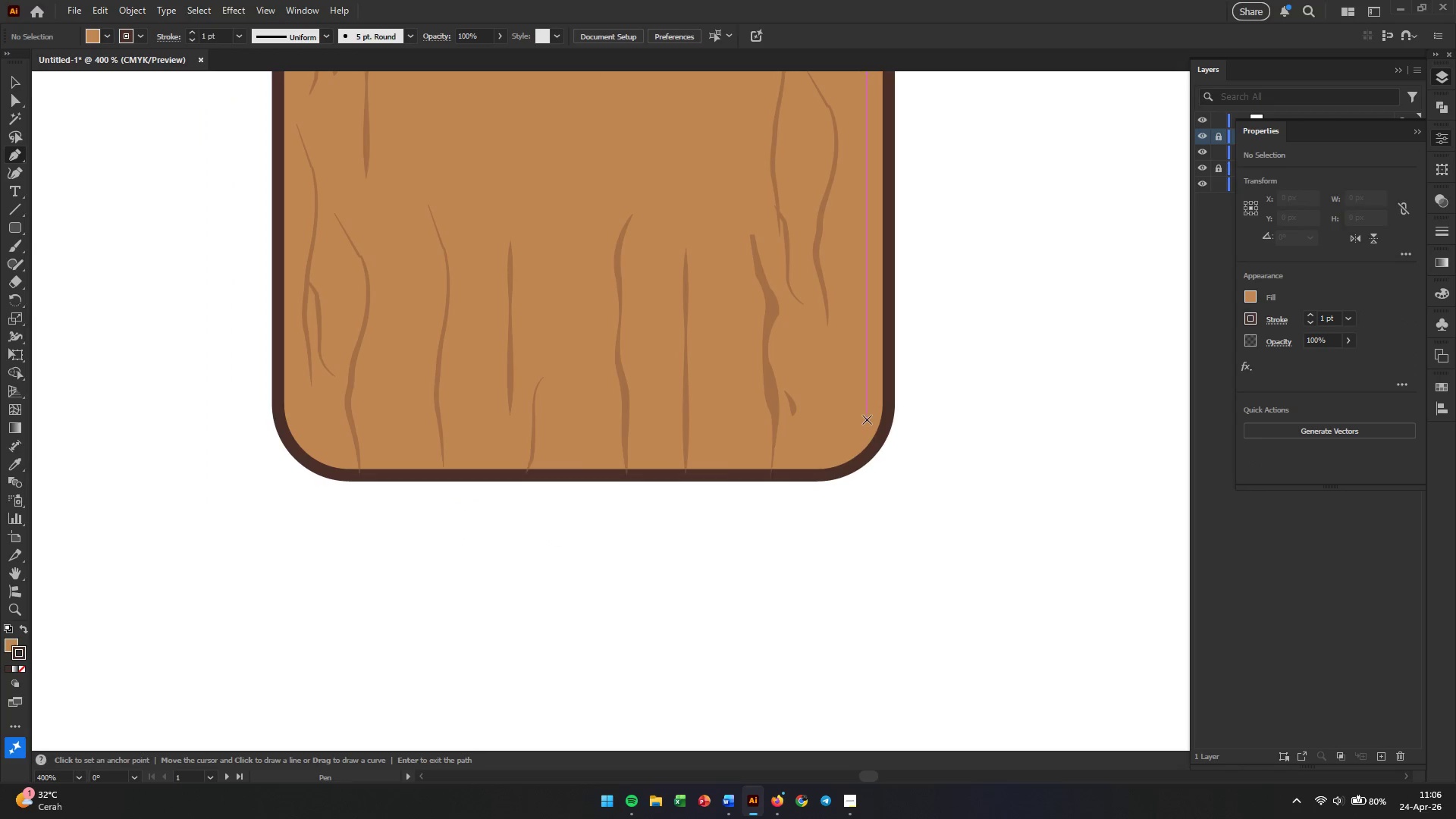 
left_click_drag(start_coordinate=[712, 635], to_coordinate=[797, 525])
 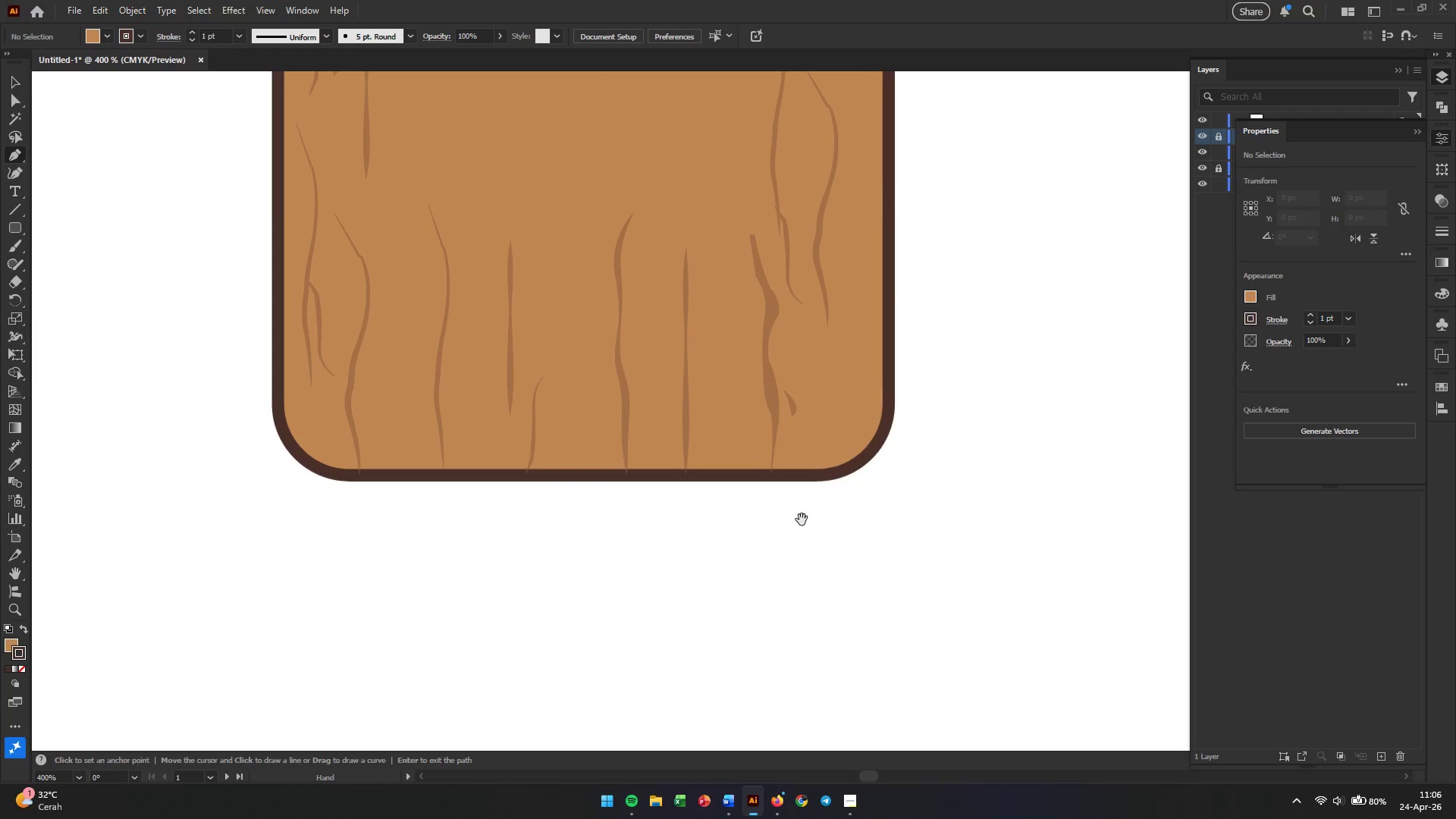 
left_click([882, 394])
 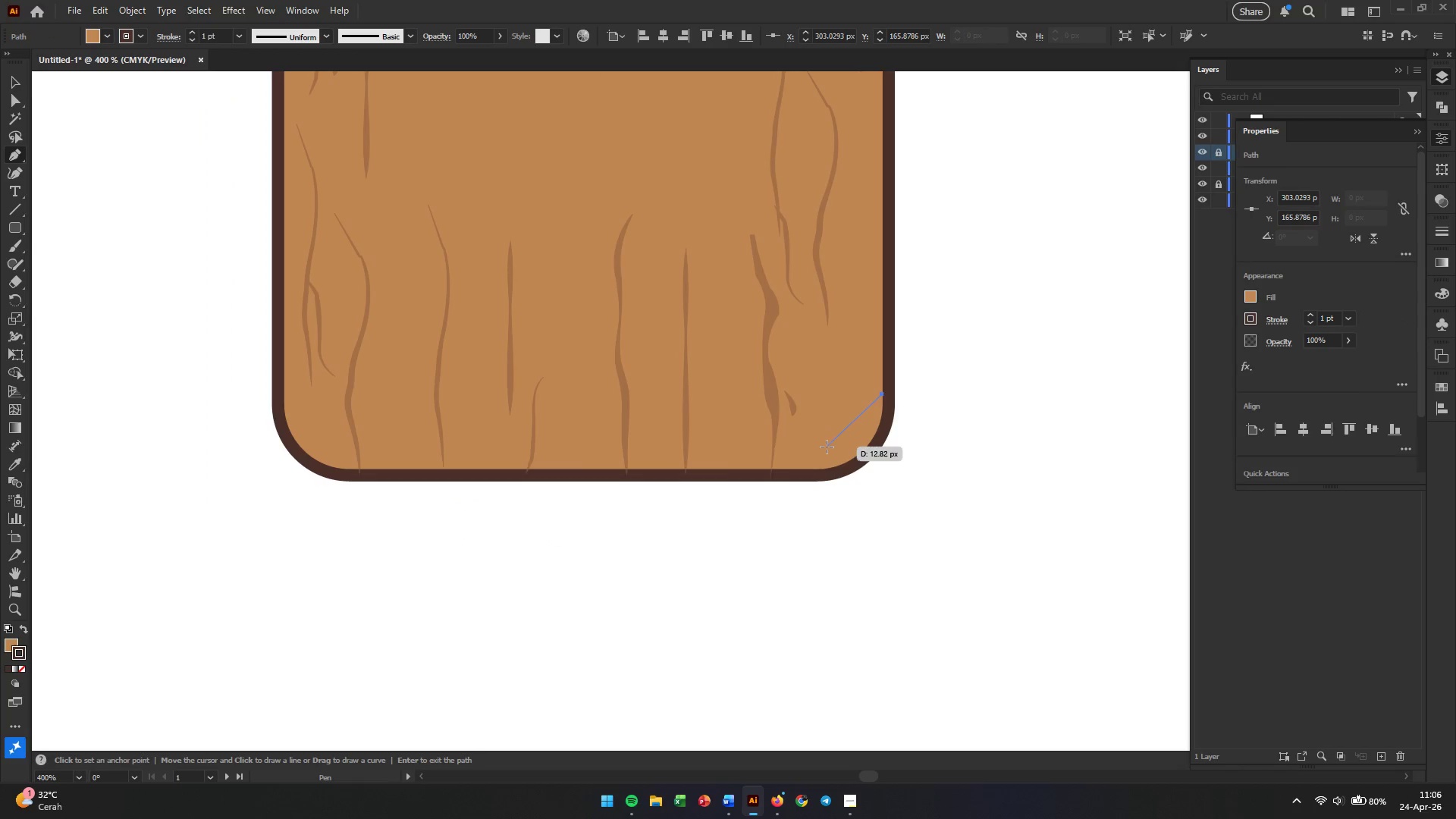 
left_click([827, 447])
 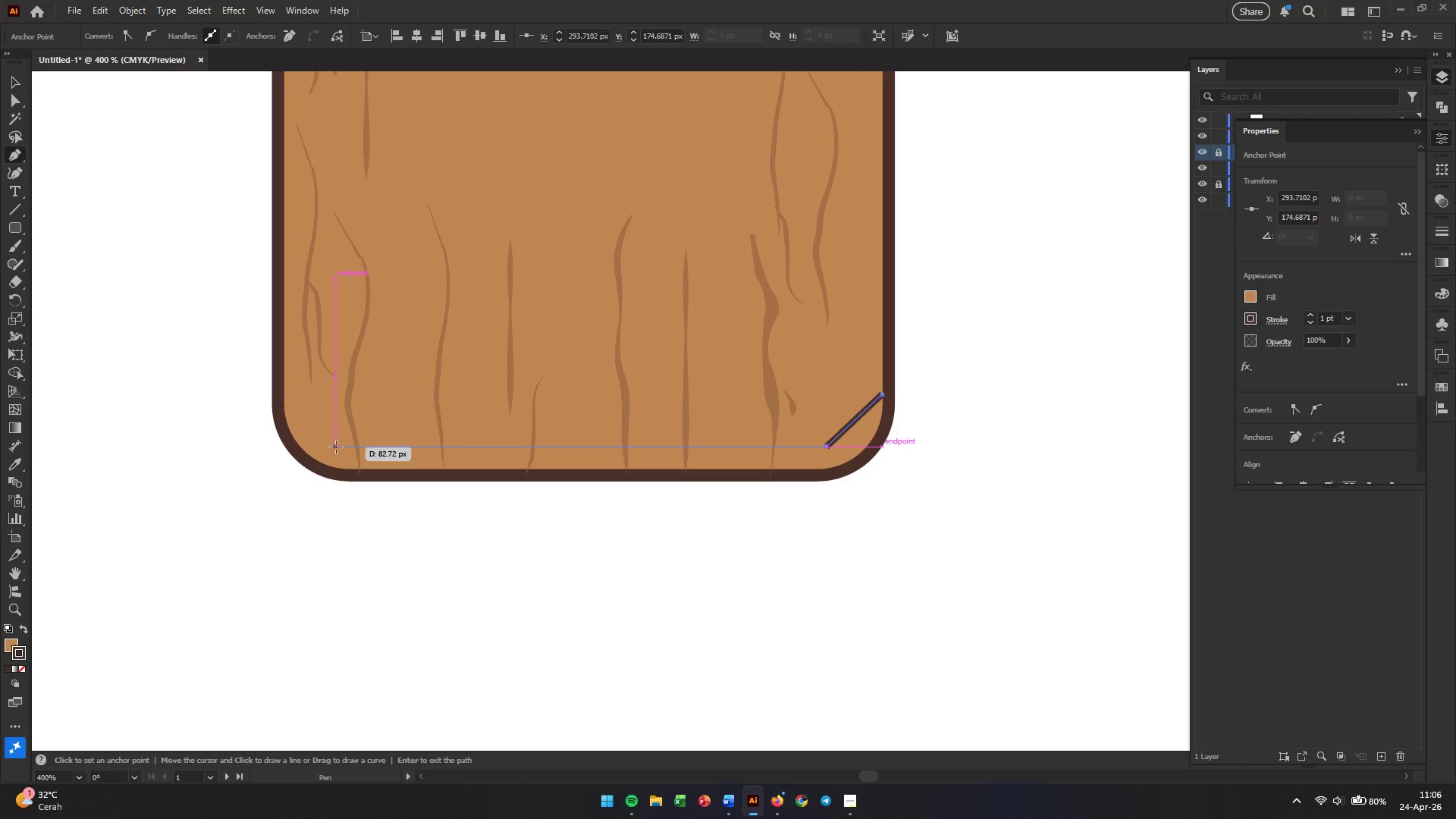 
left_click([343, 447])
 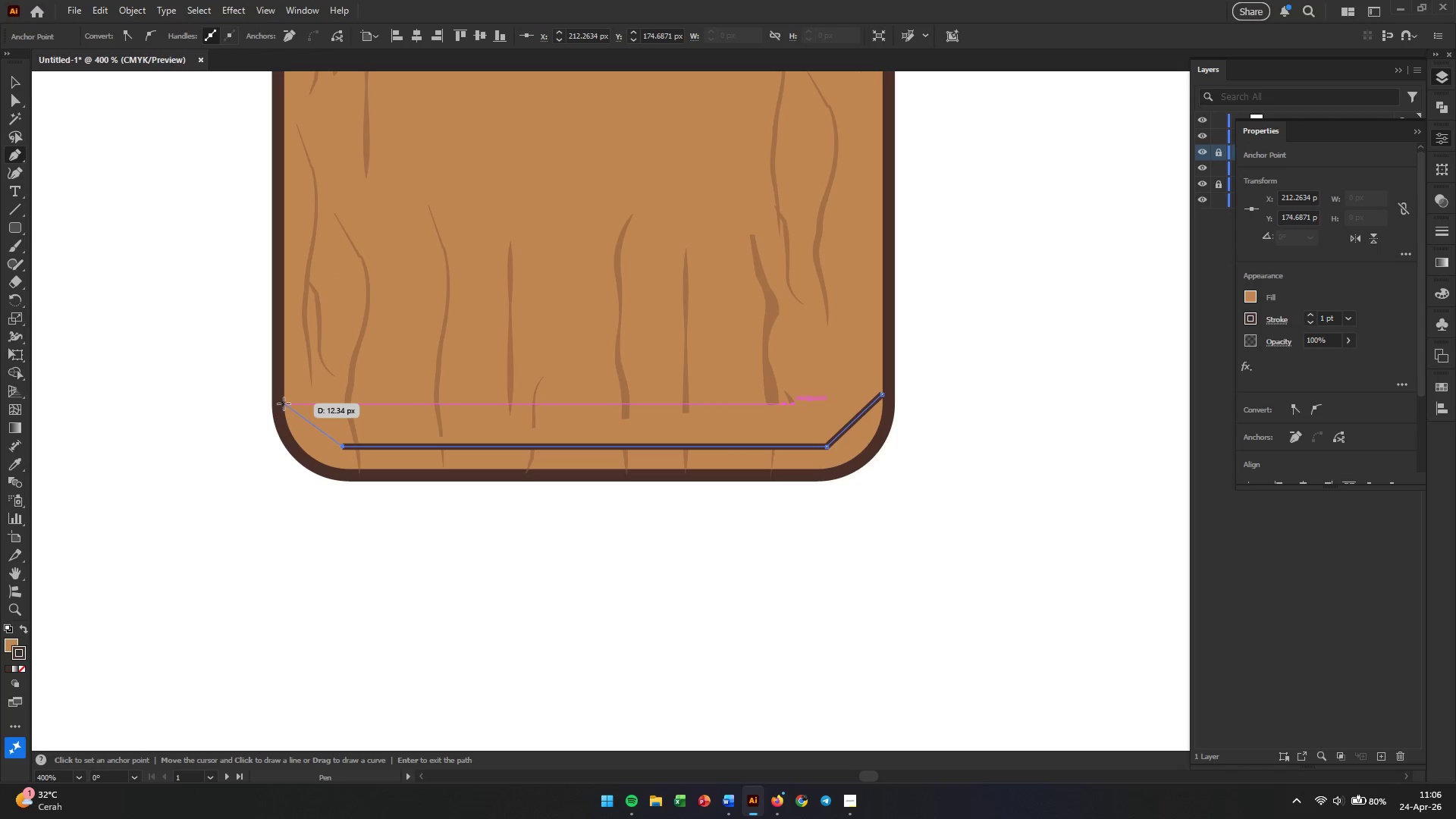 
left_click([284, 403])
 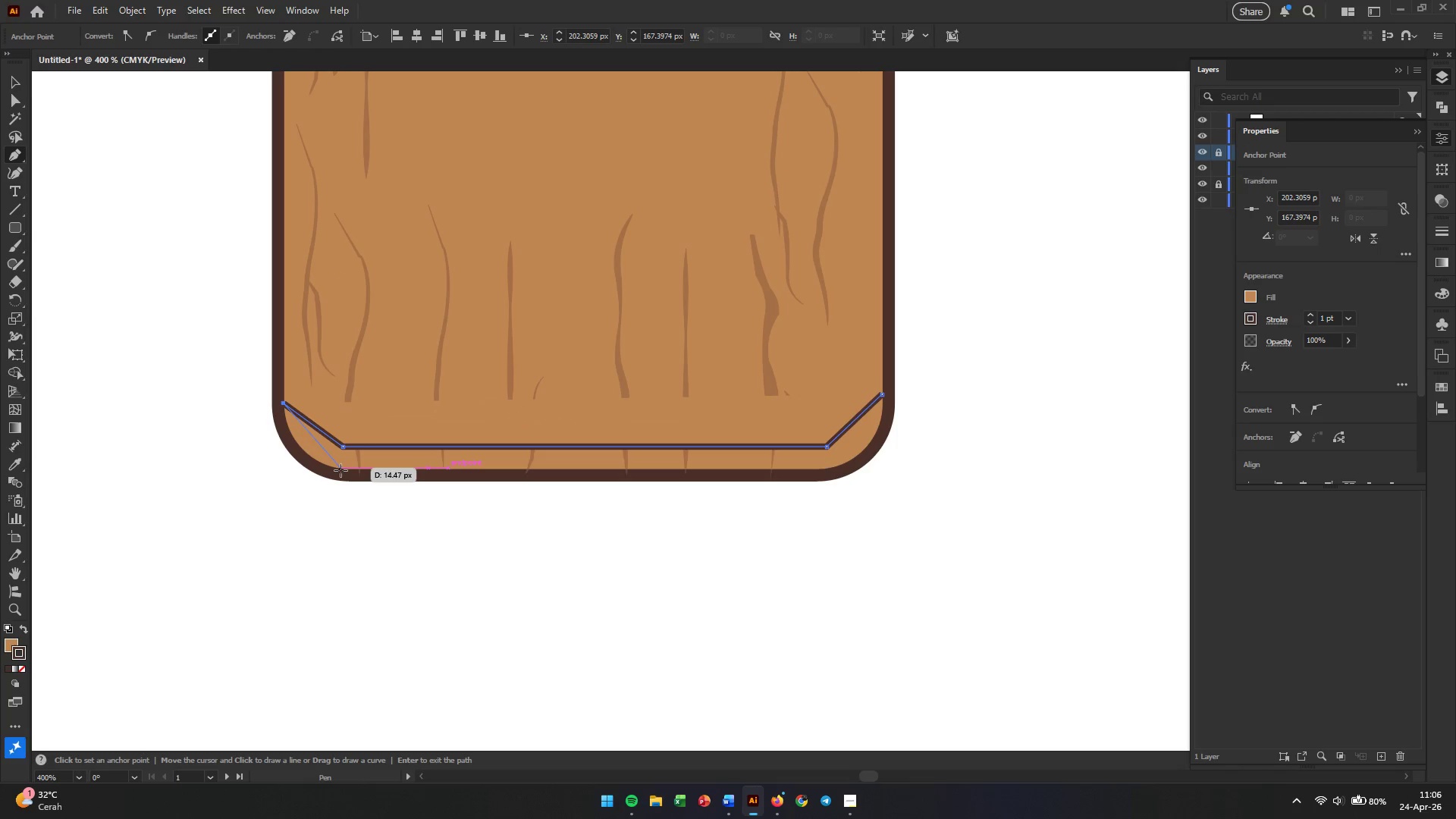 
left_click([341, 470])
 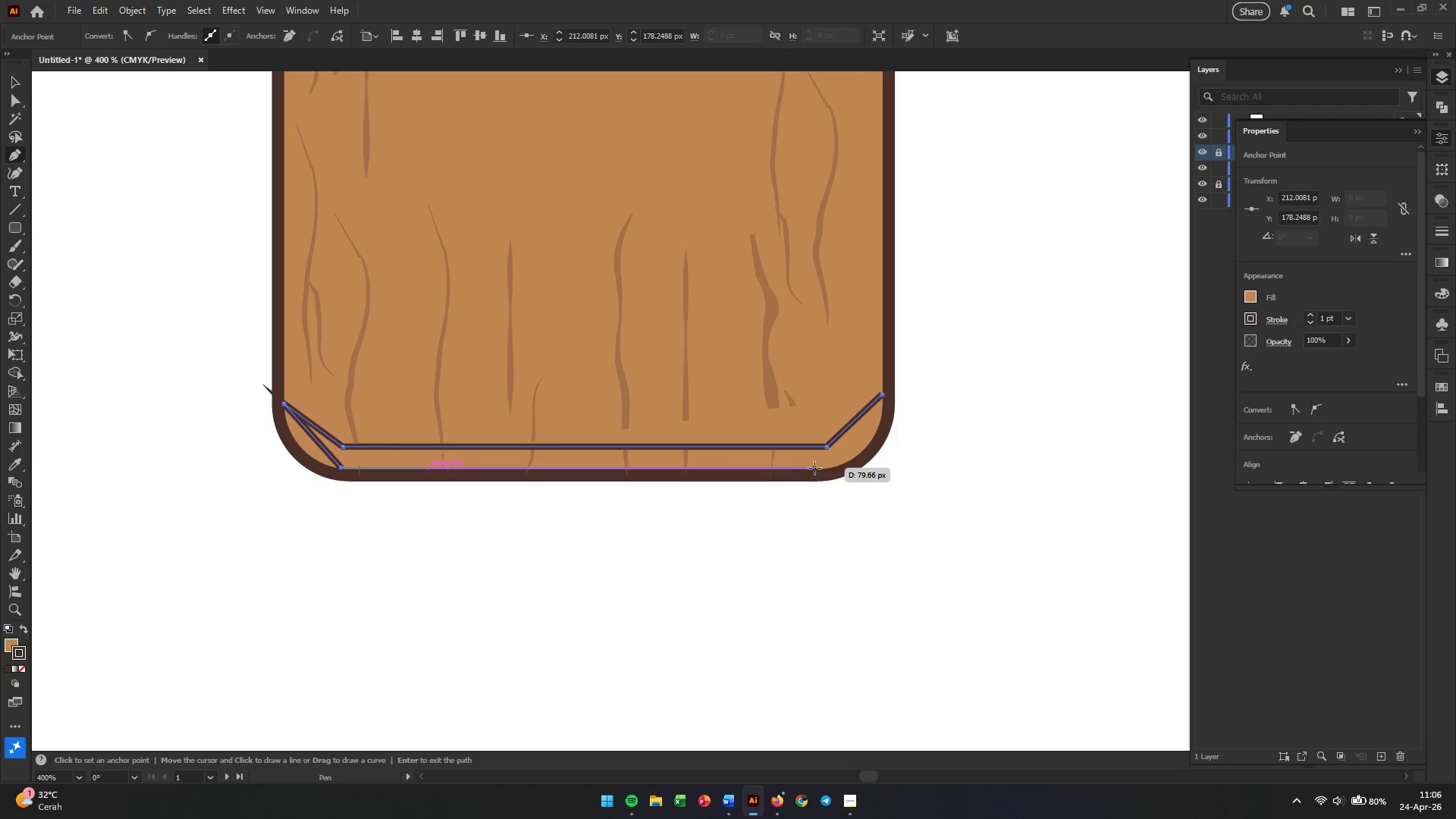 
left_click([819, 468])
 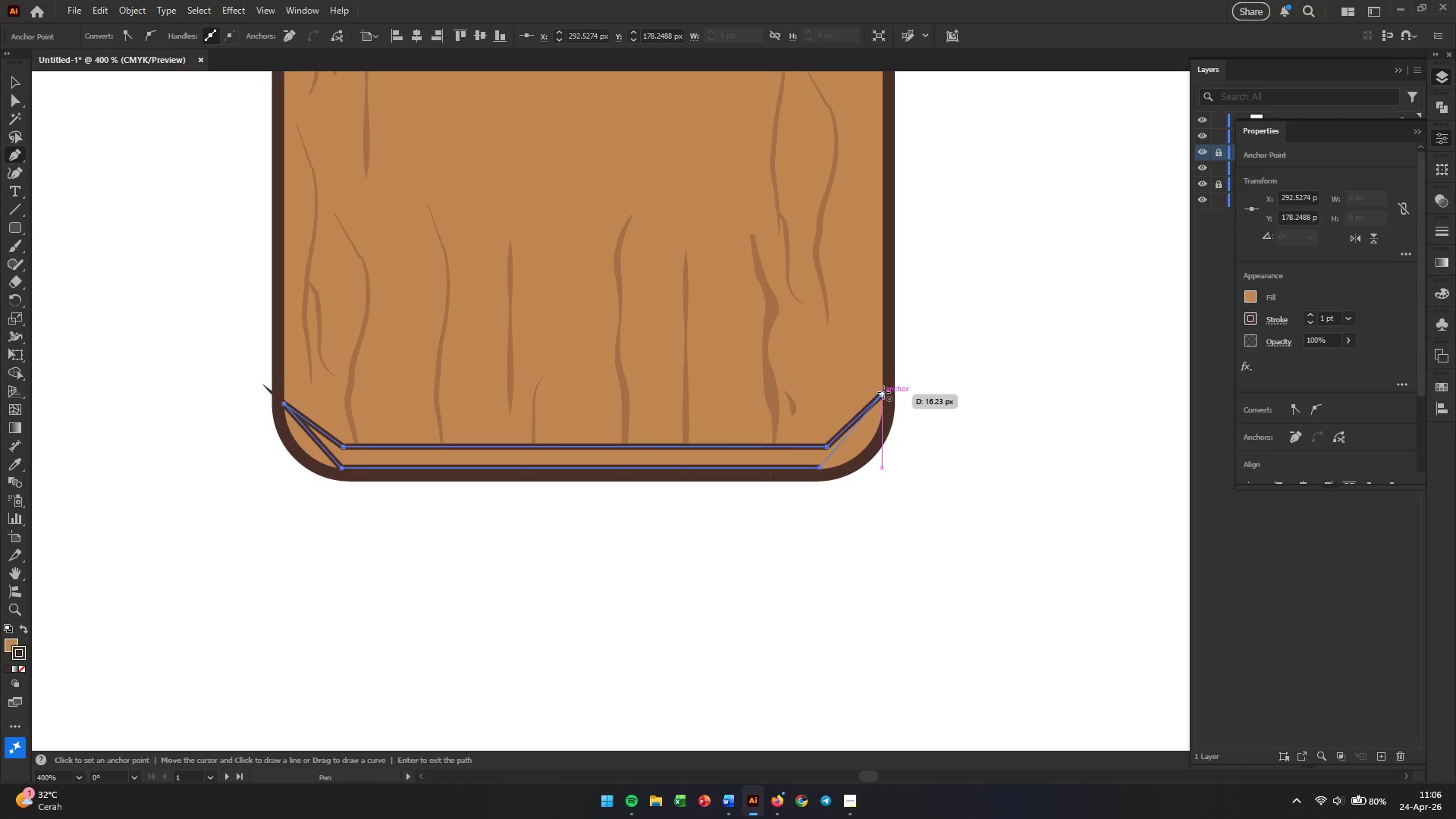 
left_click([883, 392])
 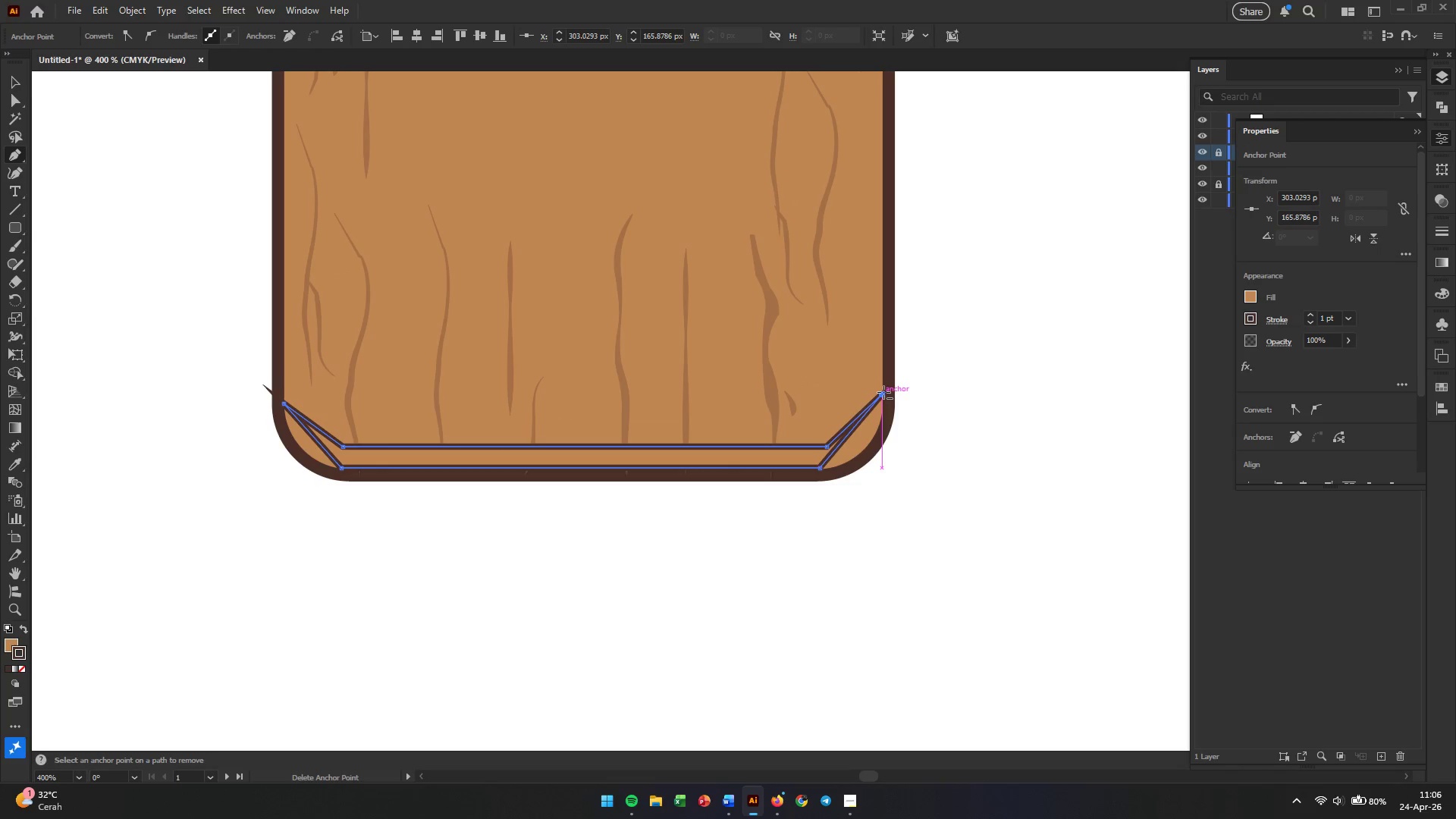 
key(V)
 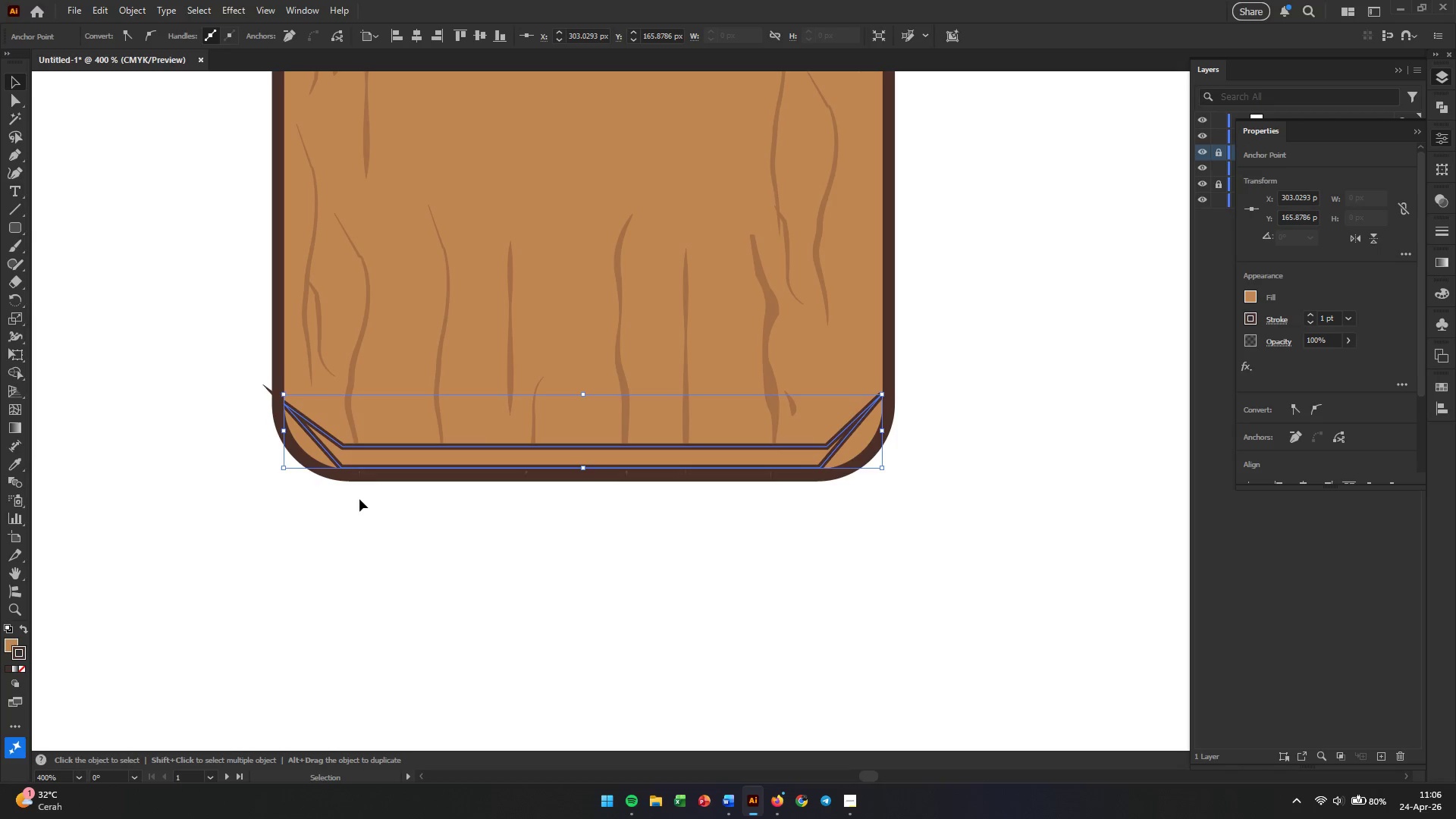 
hold_key(key=AltLeft, duration=0.66)
scroll: coordinate [298, 428], scroll_direction: up, amount: 2.0
 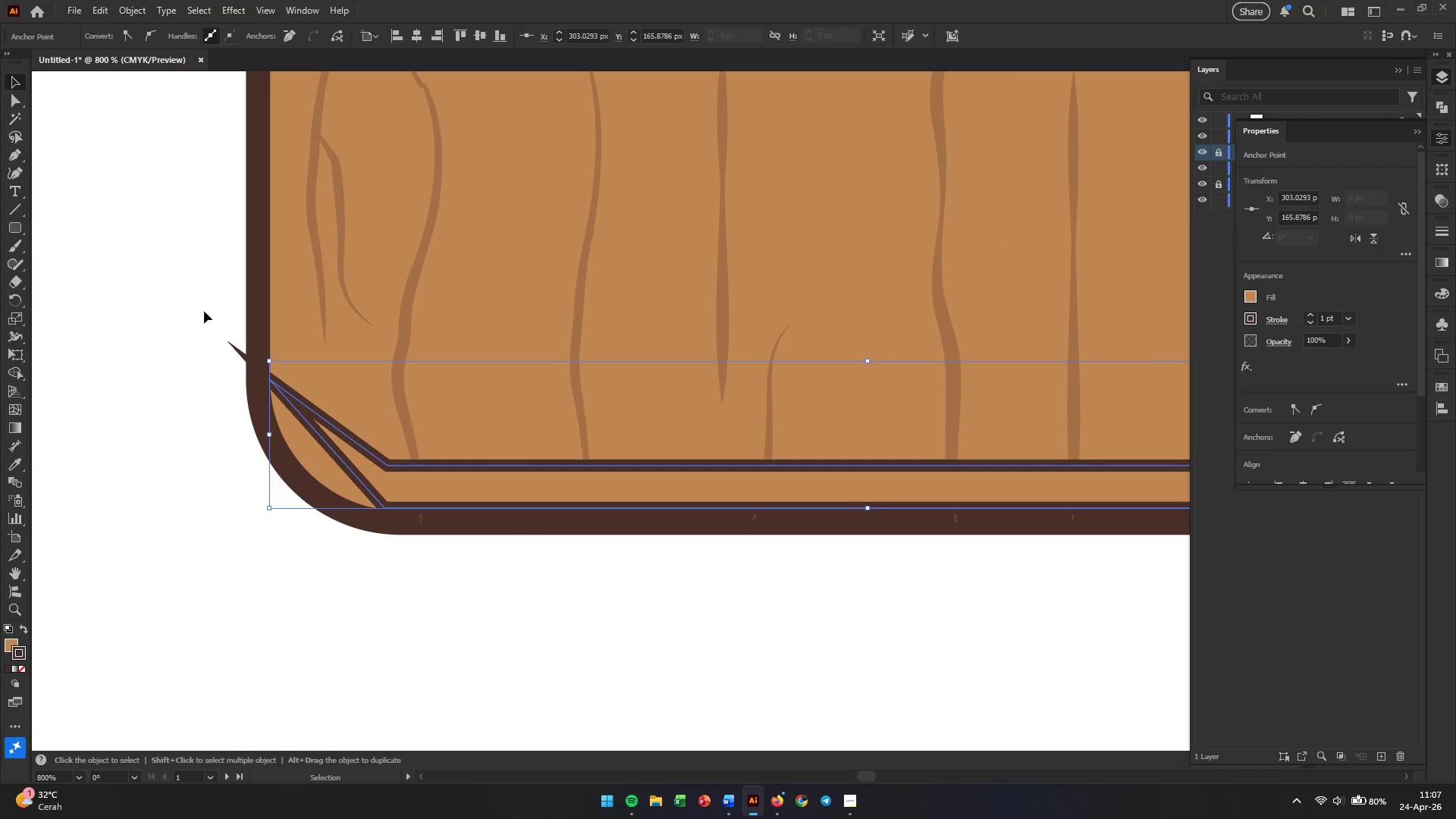 
key(A)
 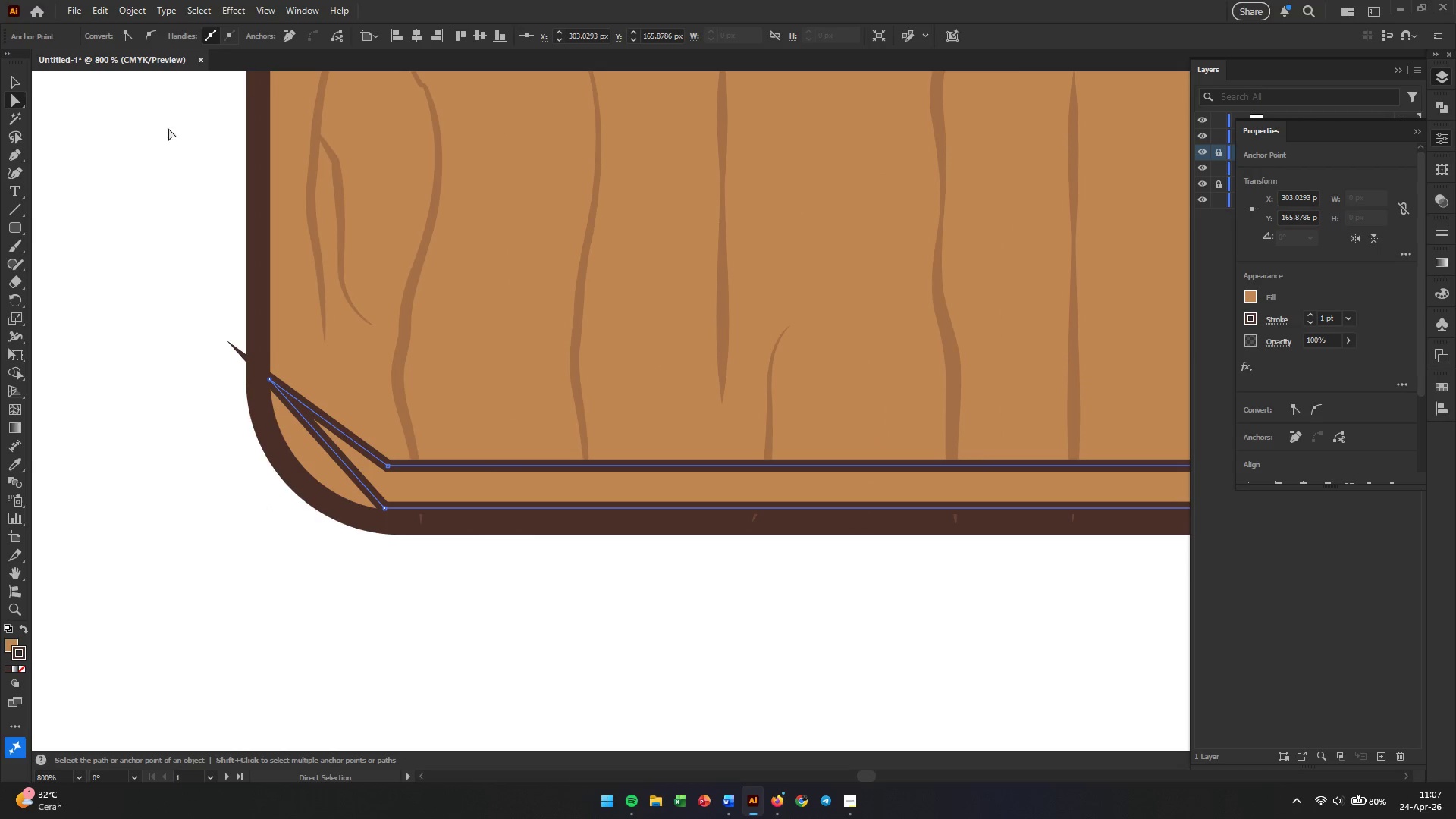 
left_click([15, 83])
 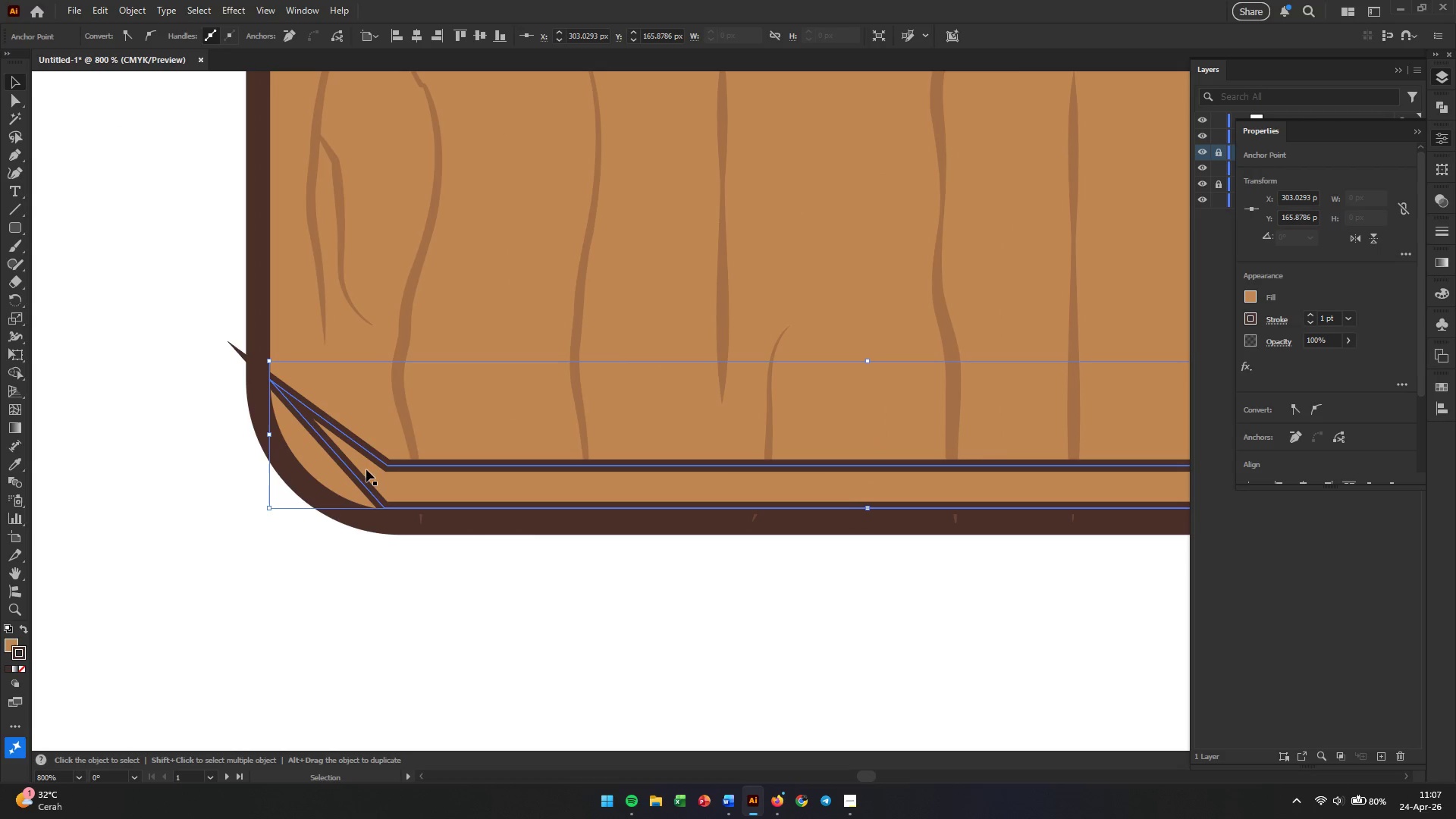 
left_click([363, 485])
 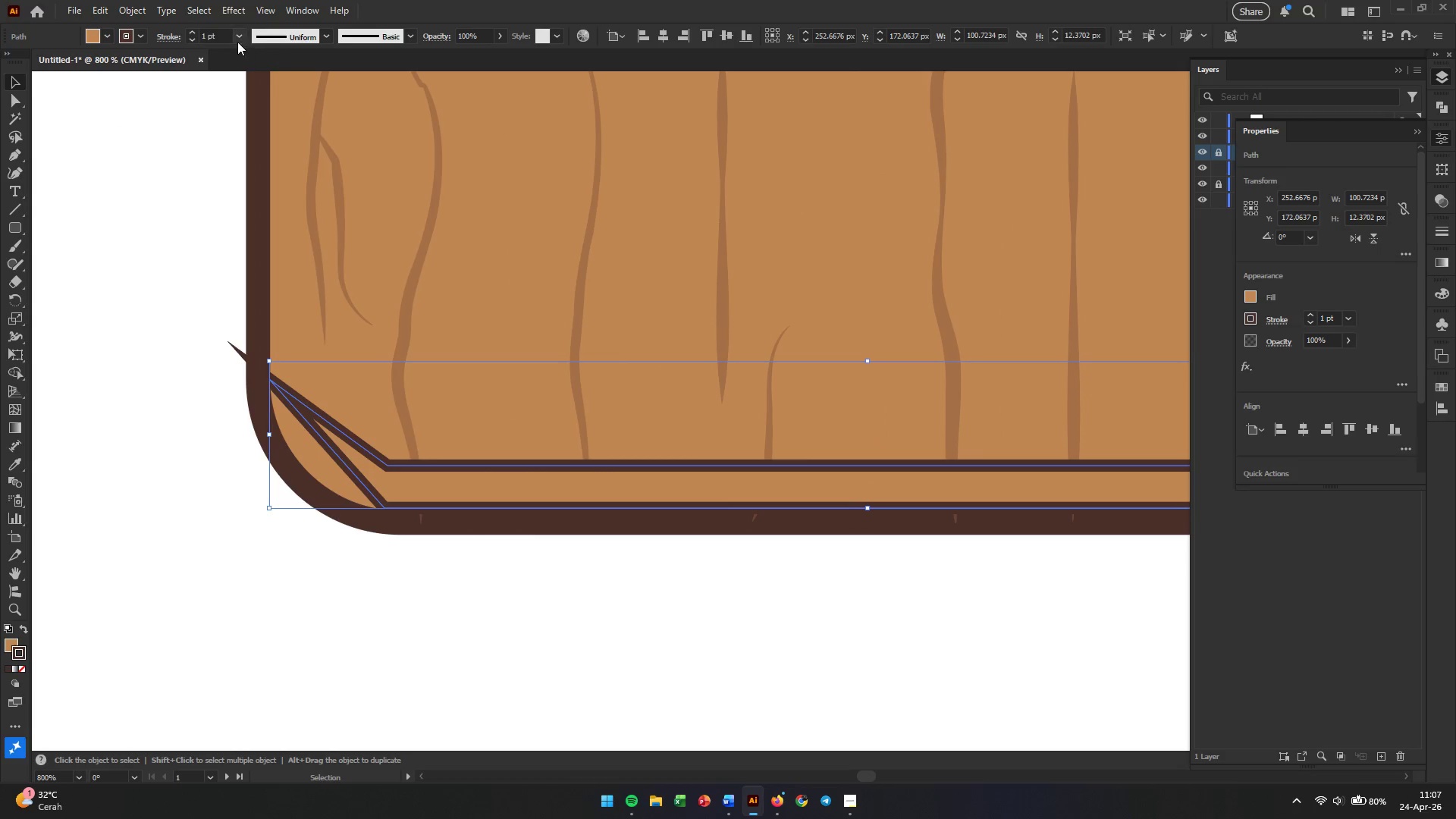 
double_click([237, 40])
 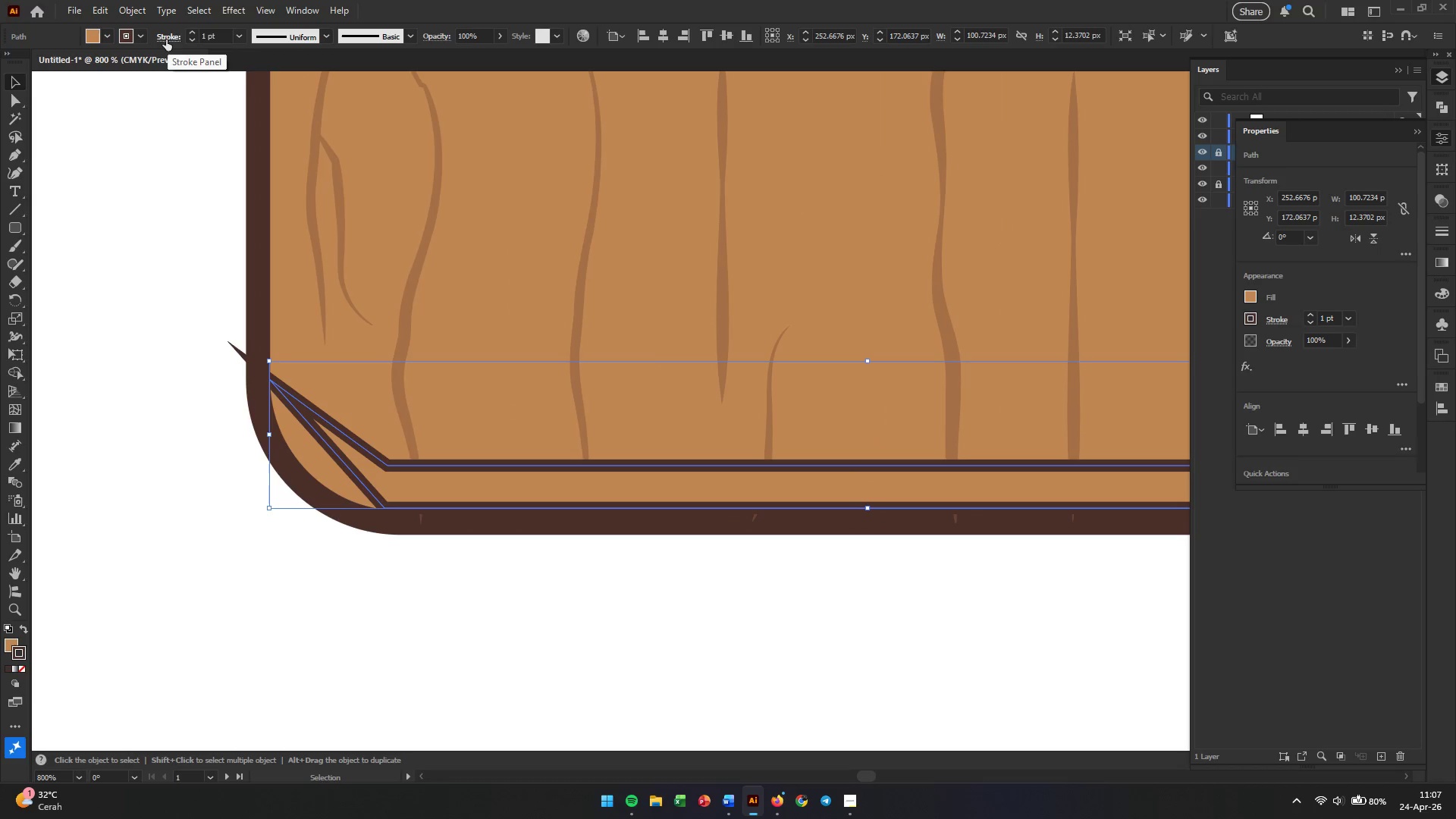 
left_click([176, 39])
 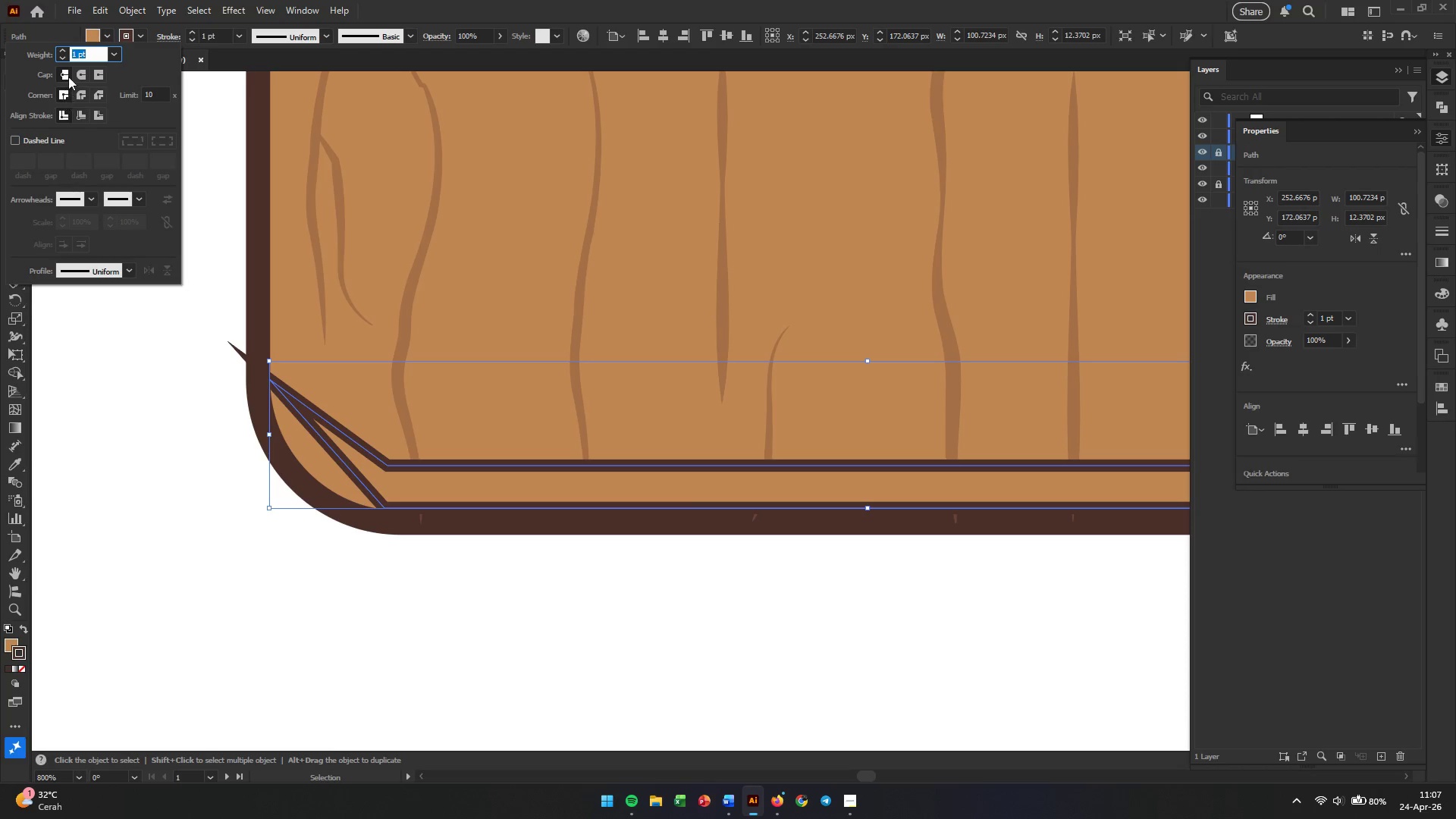 
left_click([84, 75])
 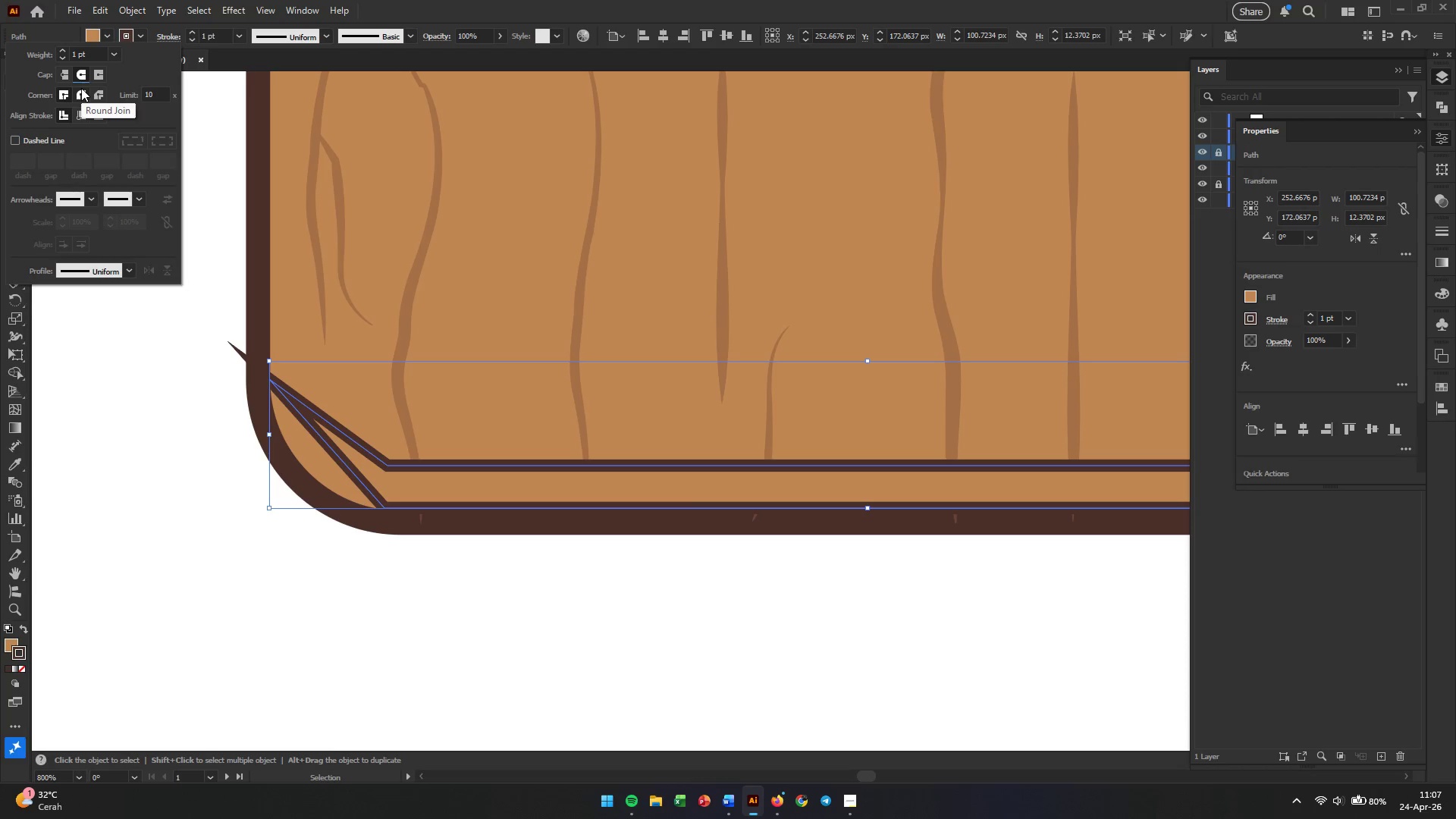 
left_click([81, 88])
 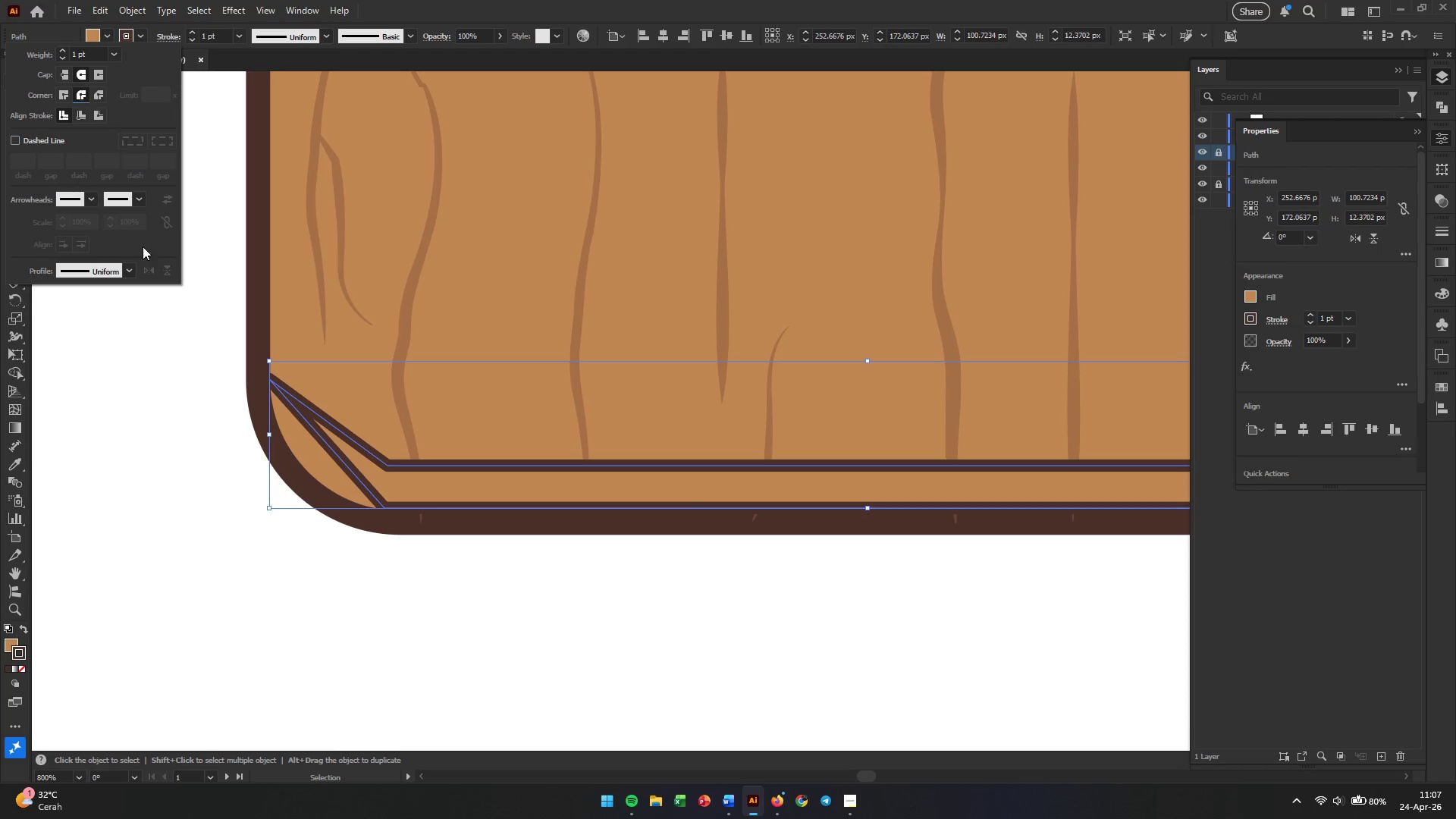 
left_click([148, 302])
 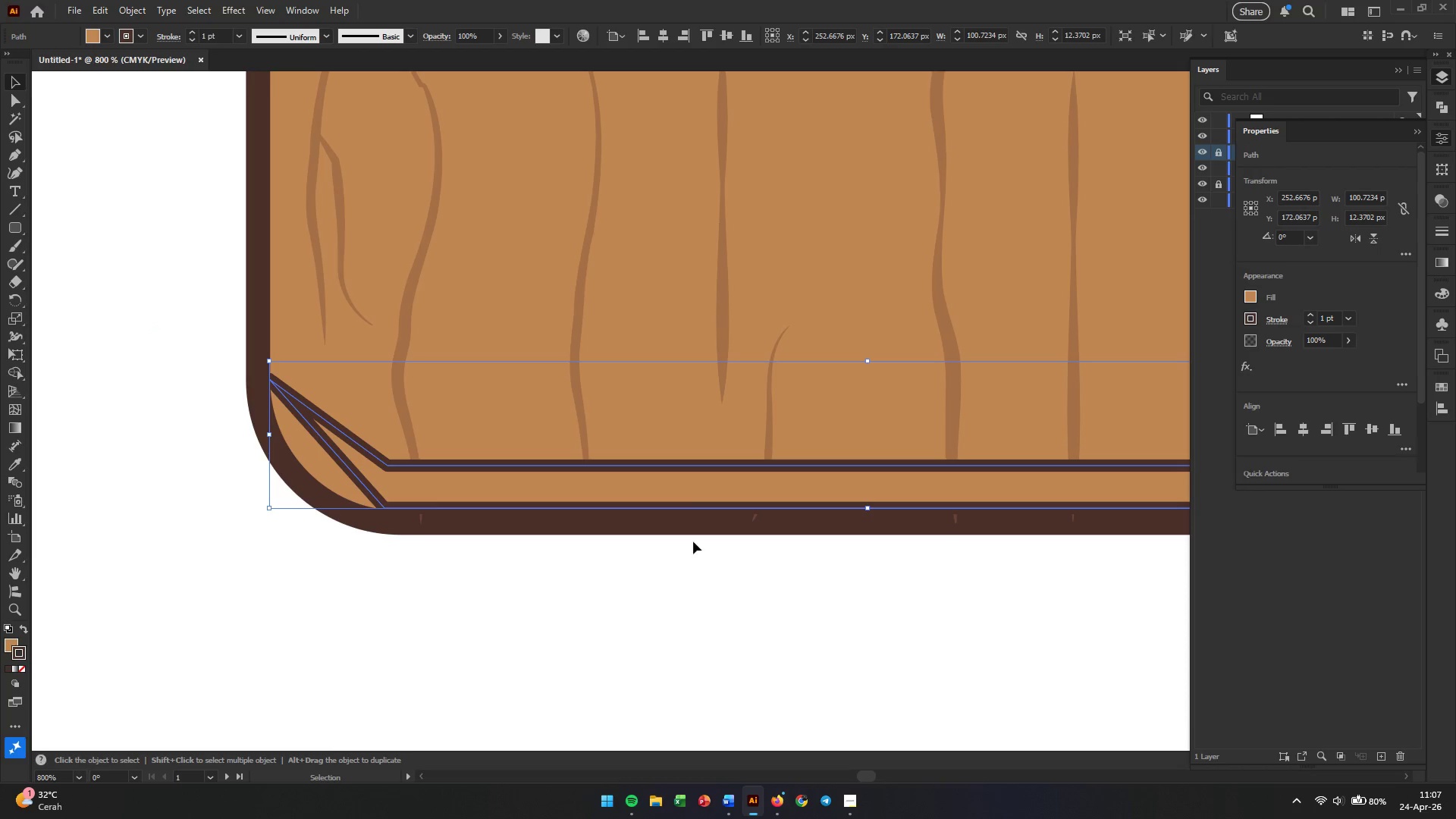 
hold_key(key=Space, duration=0.53)
 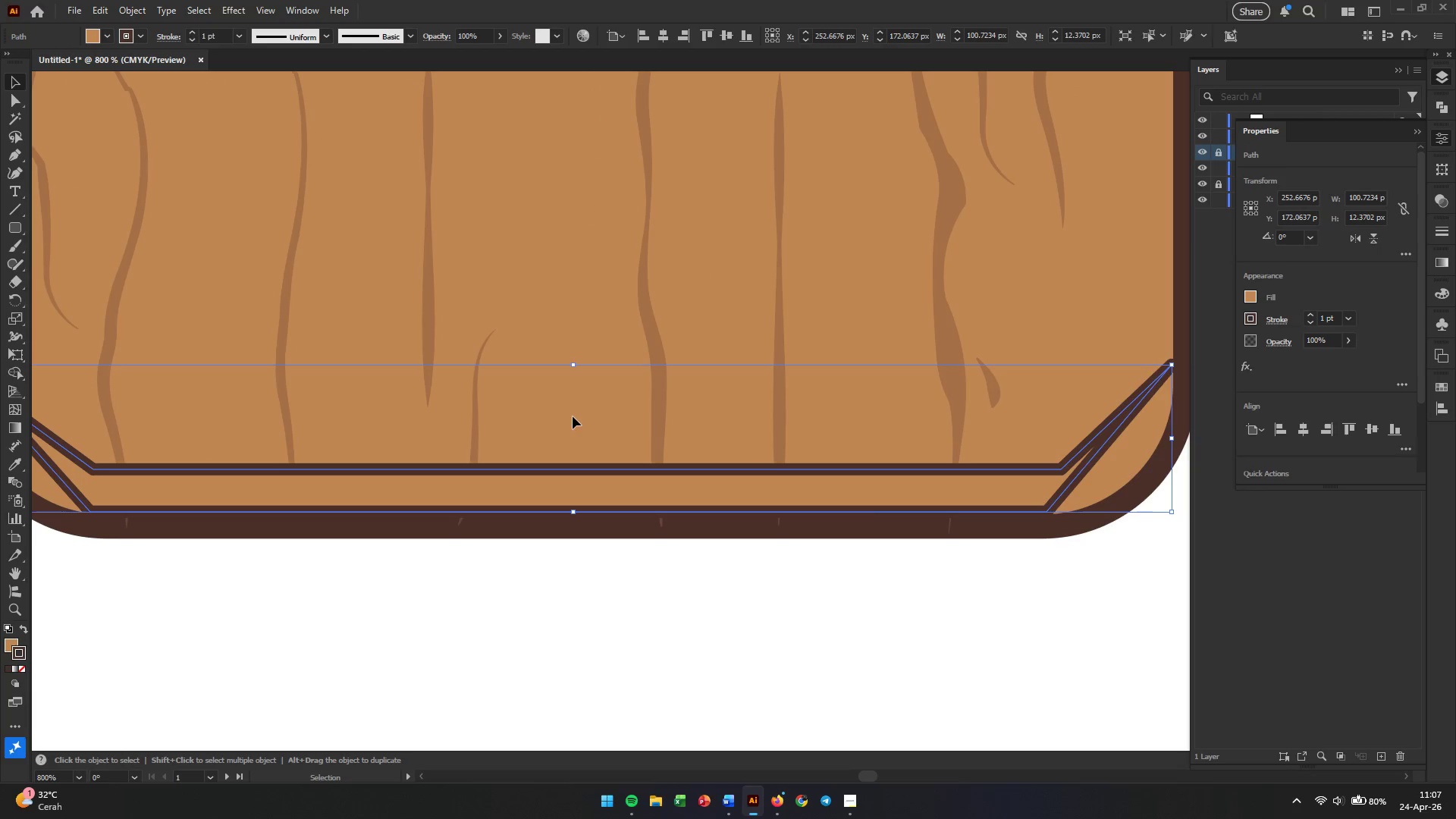 
left_click_drag(start_coordinate=[693, 541], to_coordinate=[398, 544])
 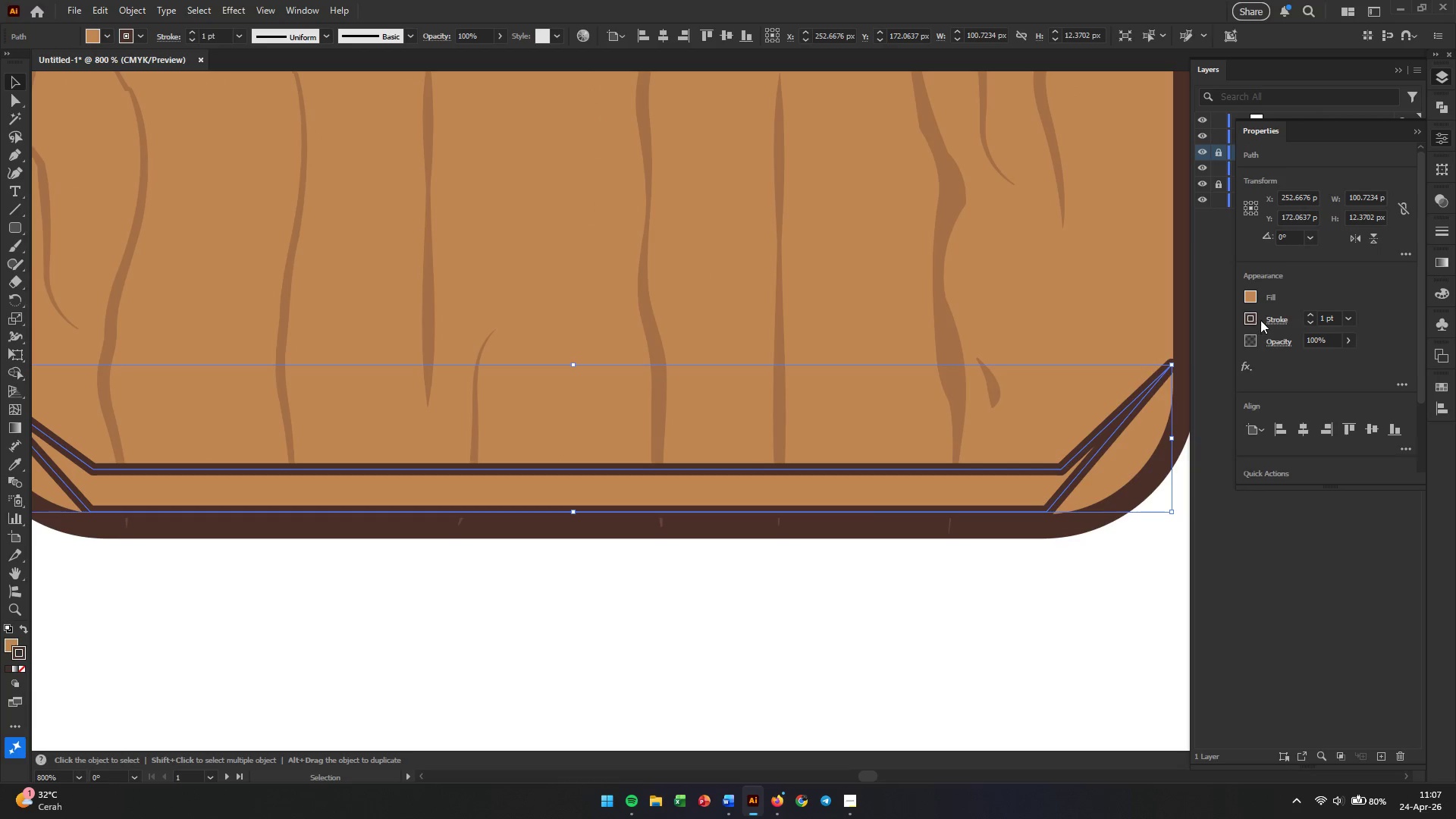 
left_click([1445, 386])
 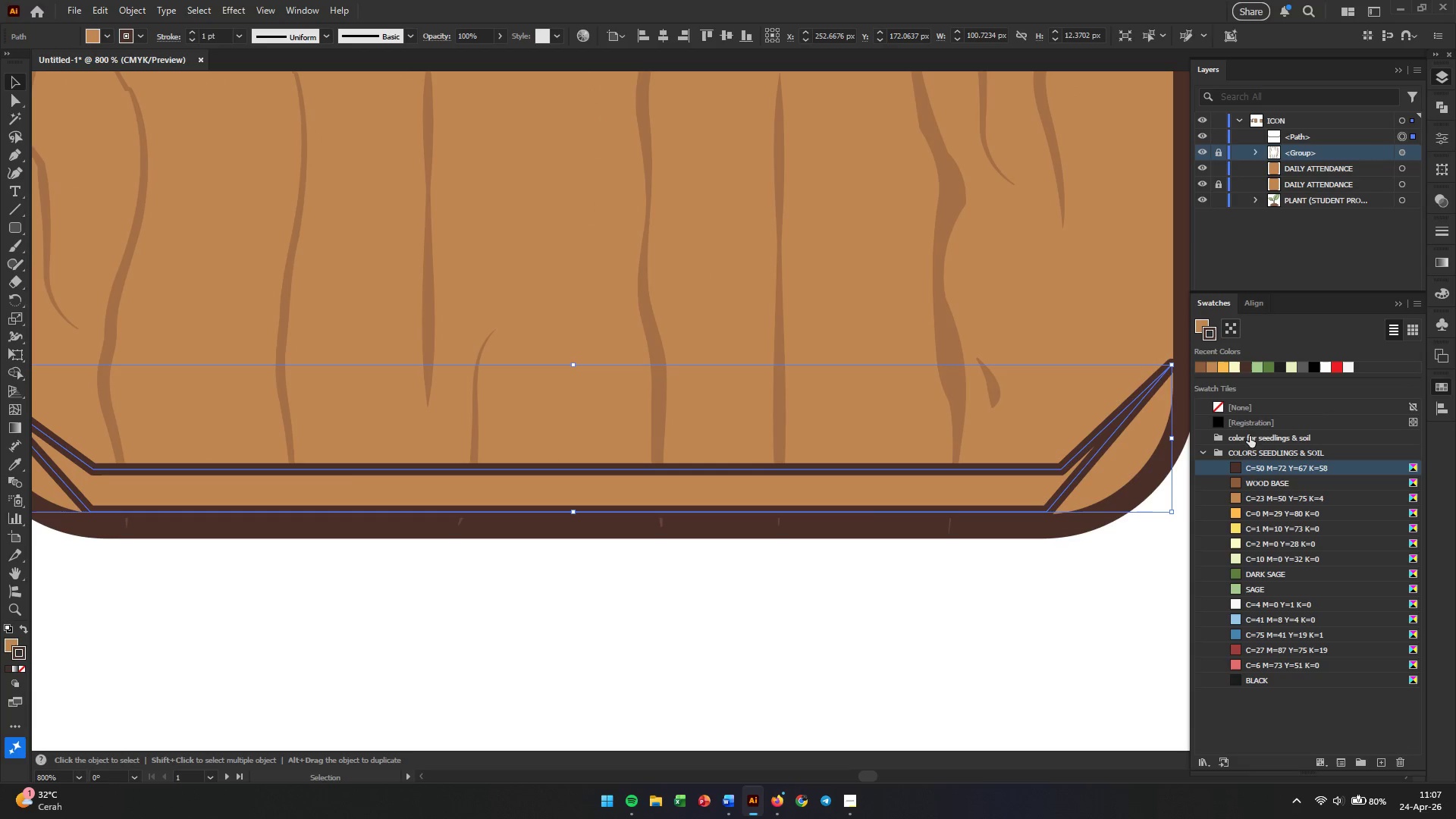 
left_click([1222, 406])
 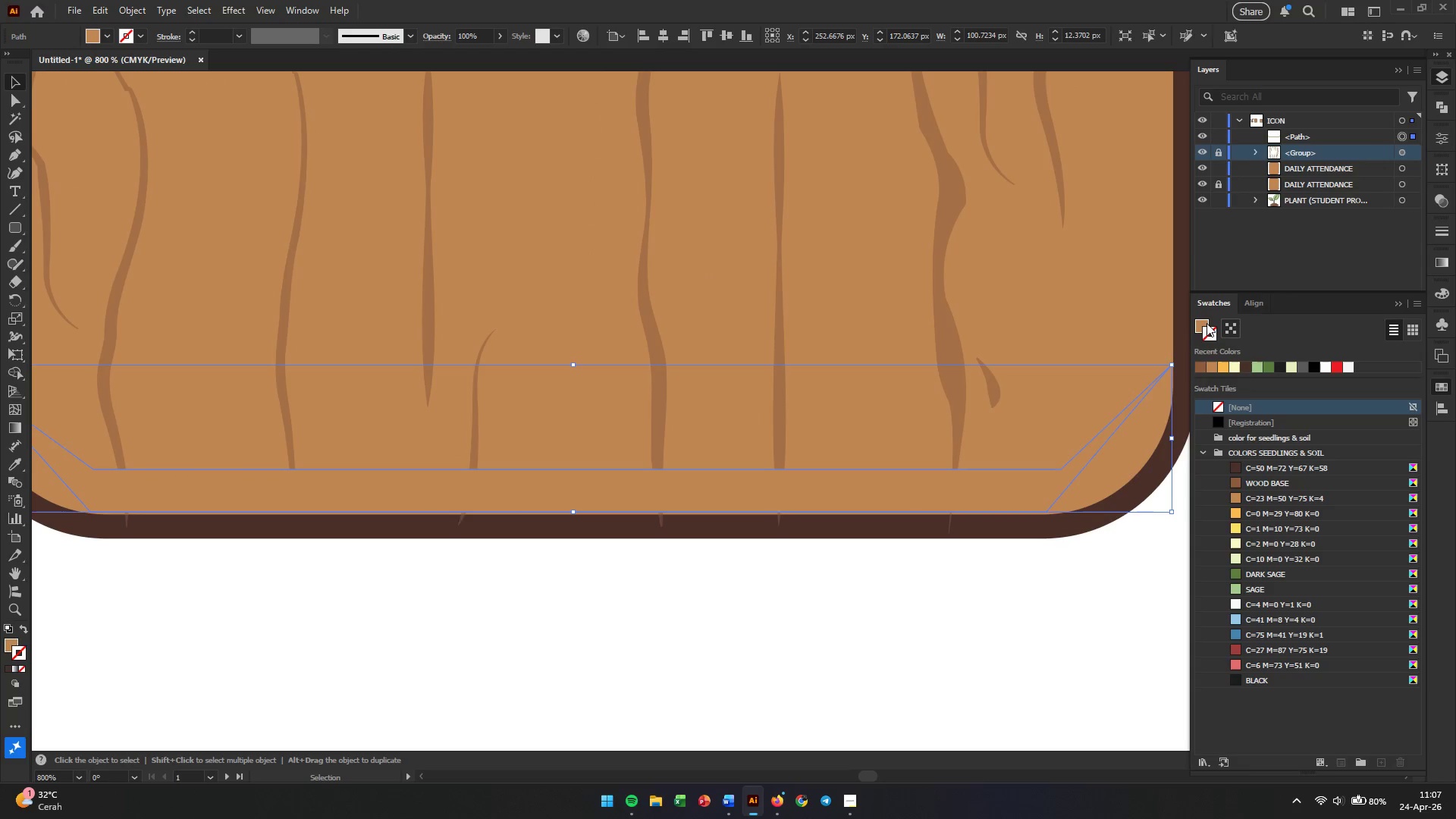 
left_click([1202, 322])
 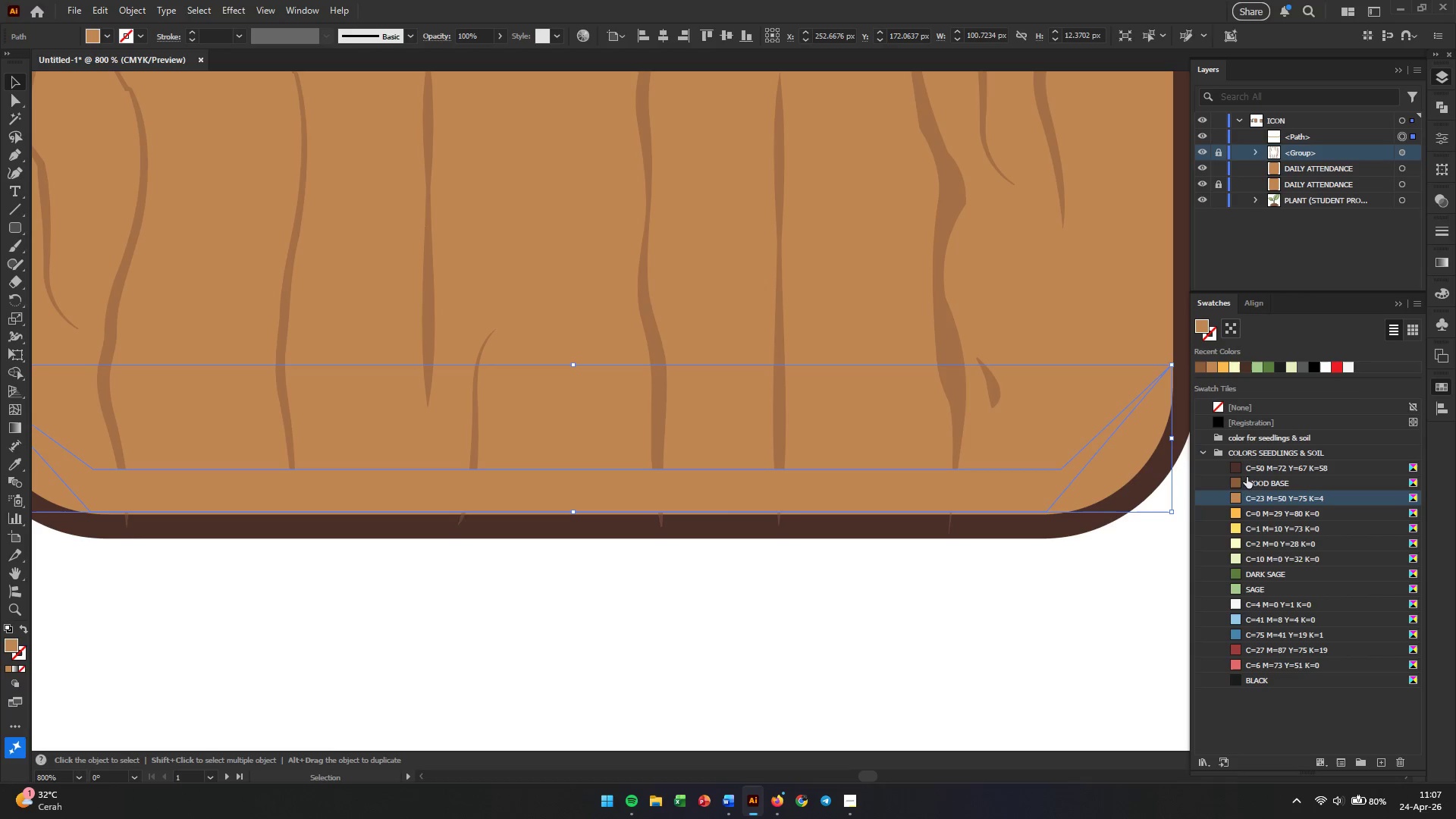 
left_click([1245, 485])
 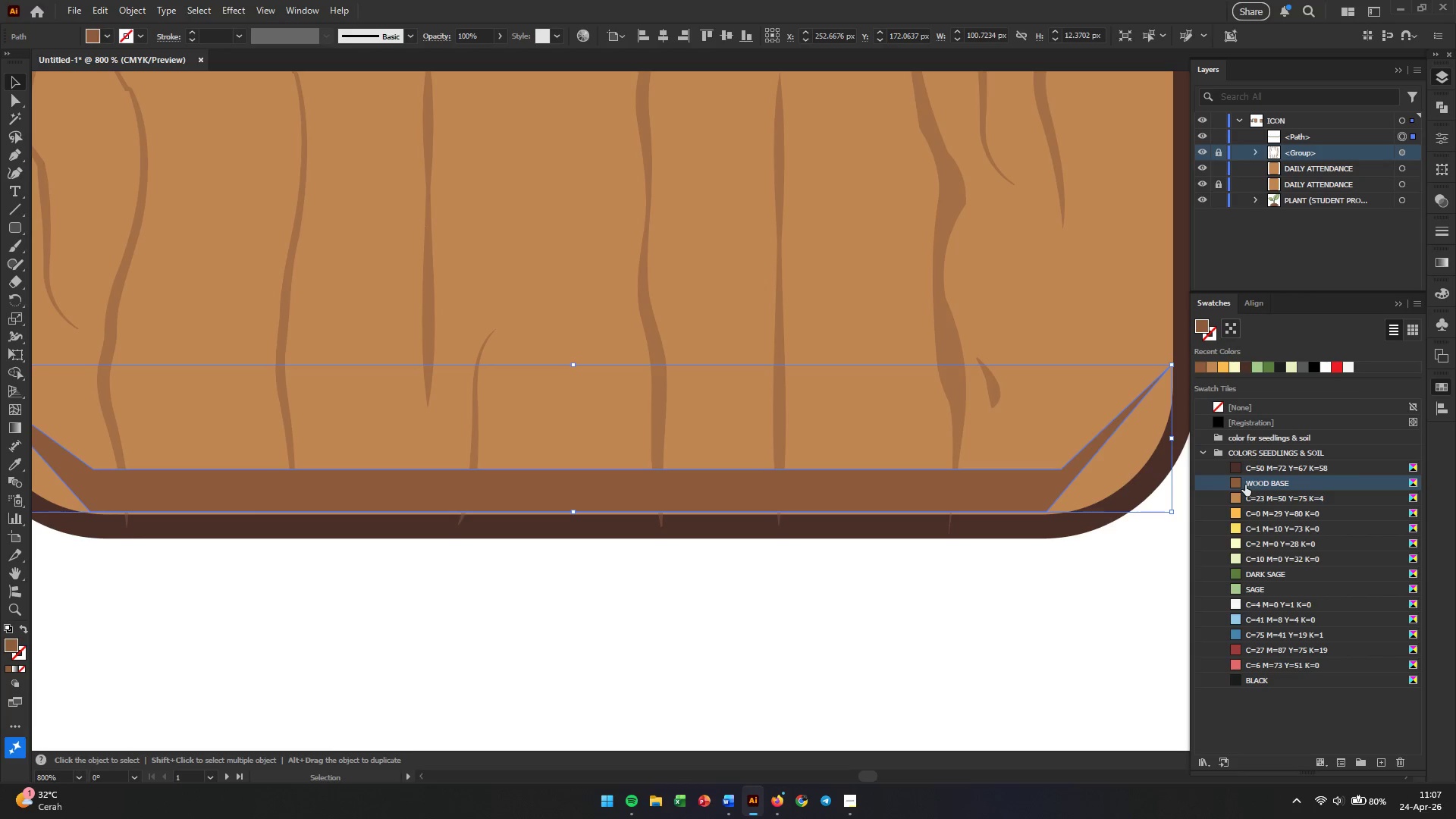 
left_click([1240, 470])
 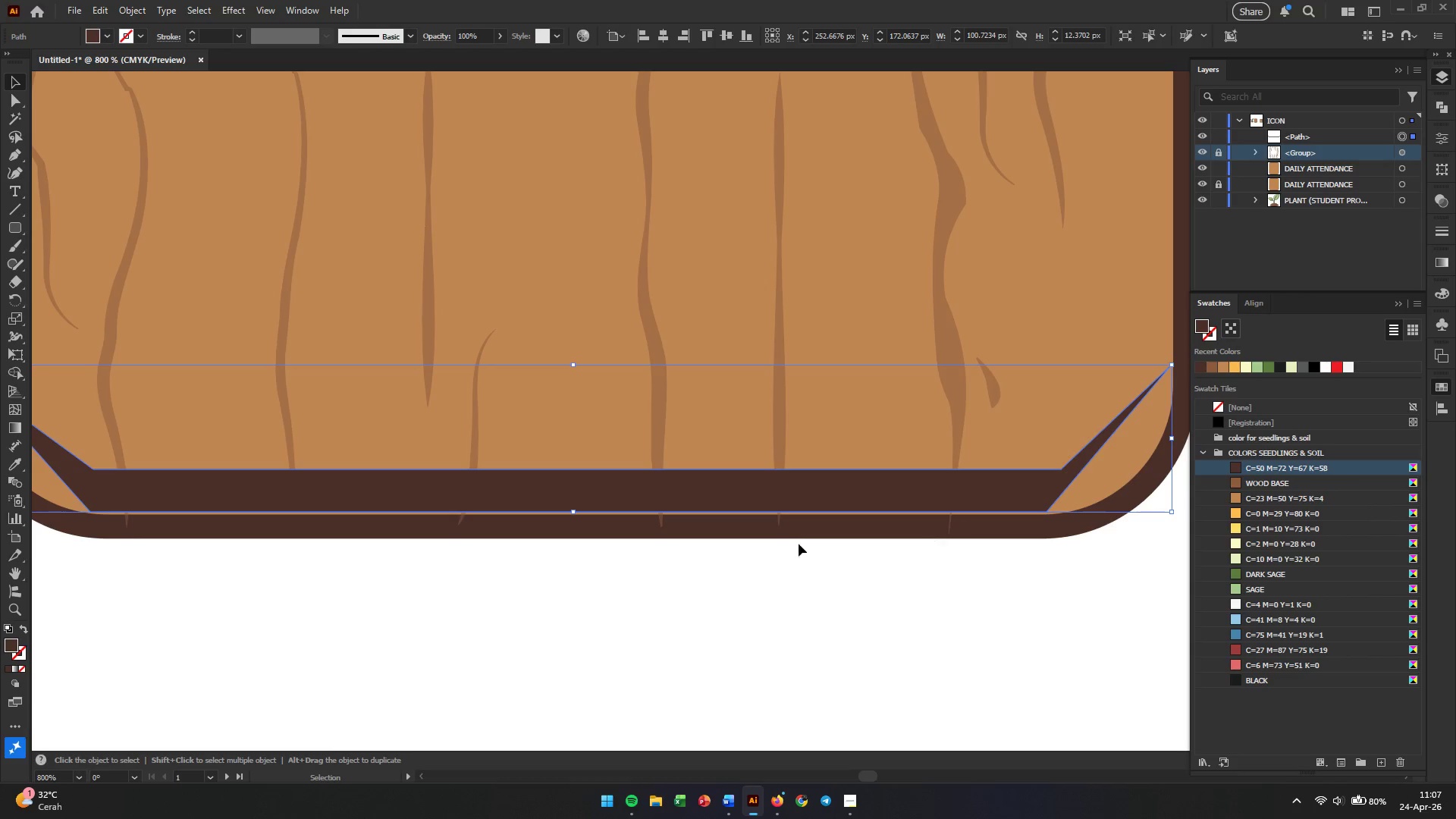 
left_click([613, 630])
 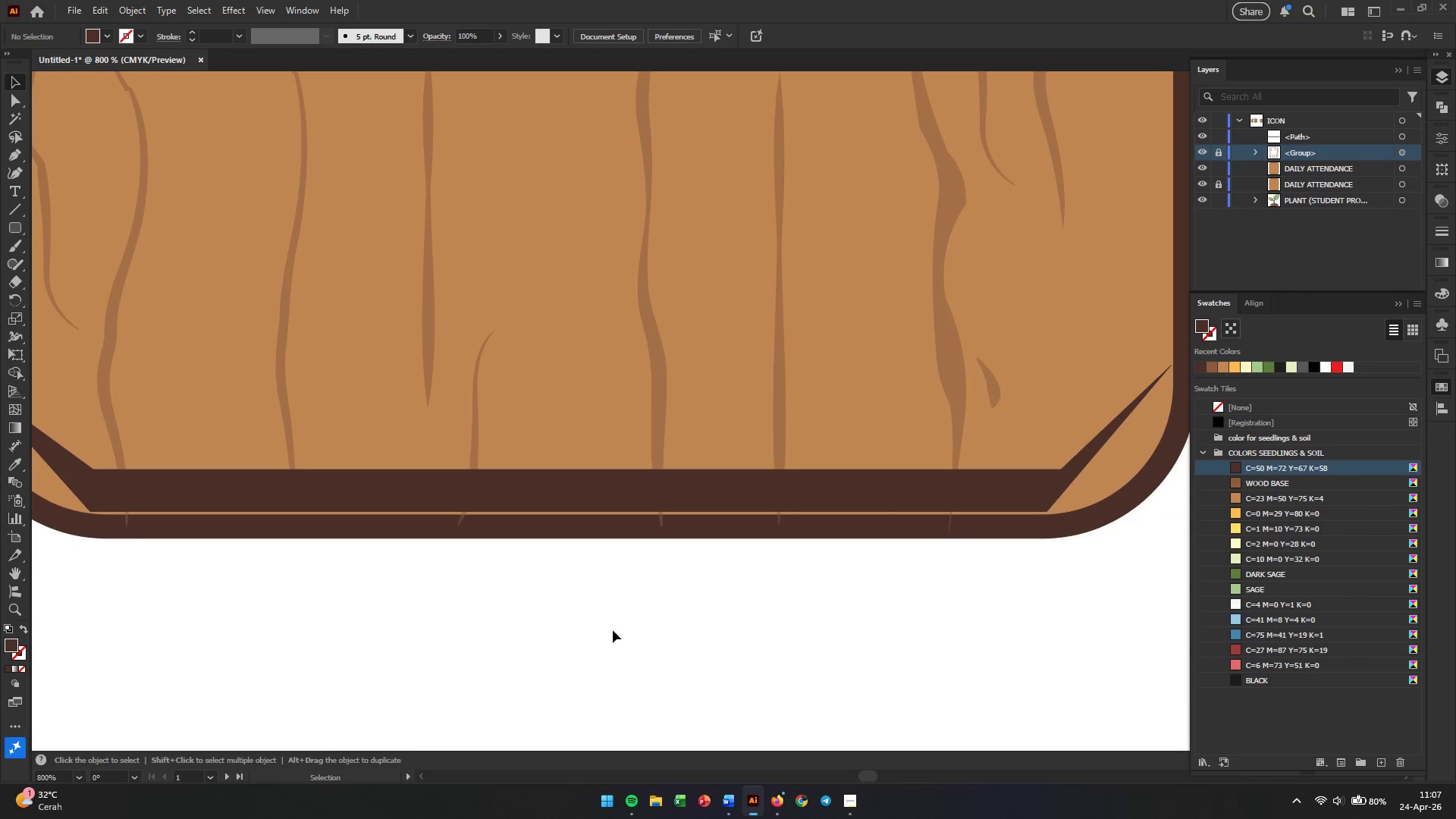 
hold_key(key=Space, duration=0.36)
 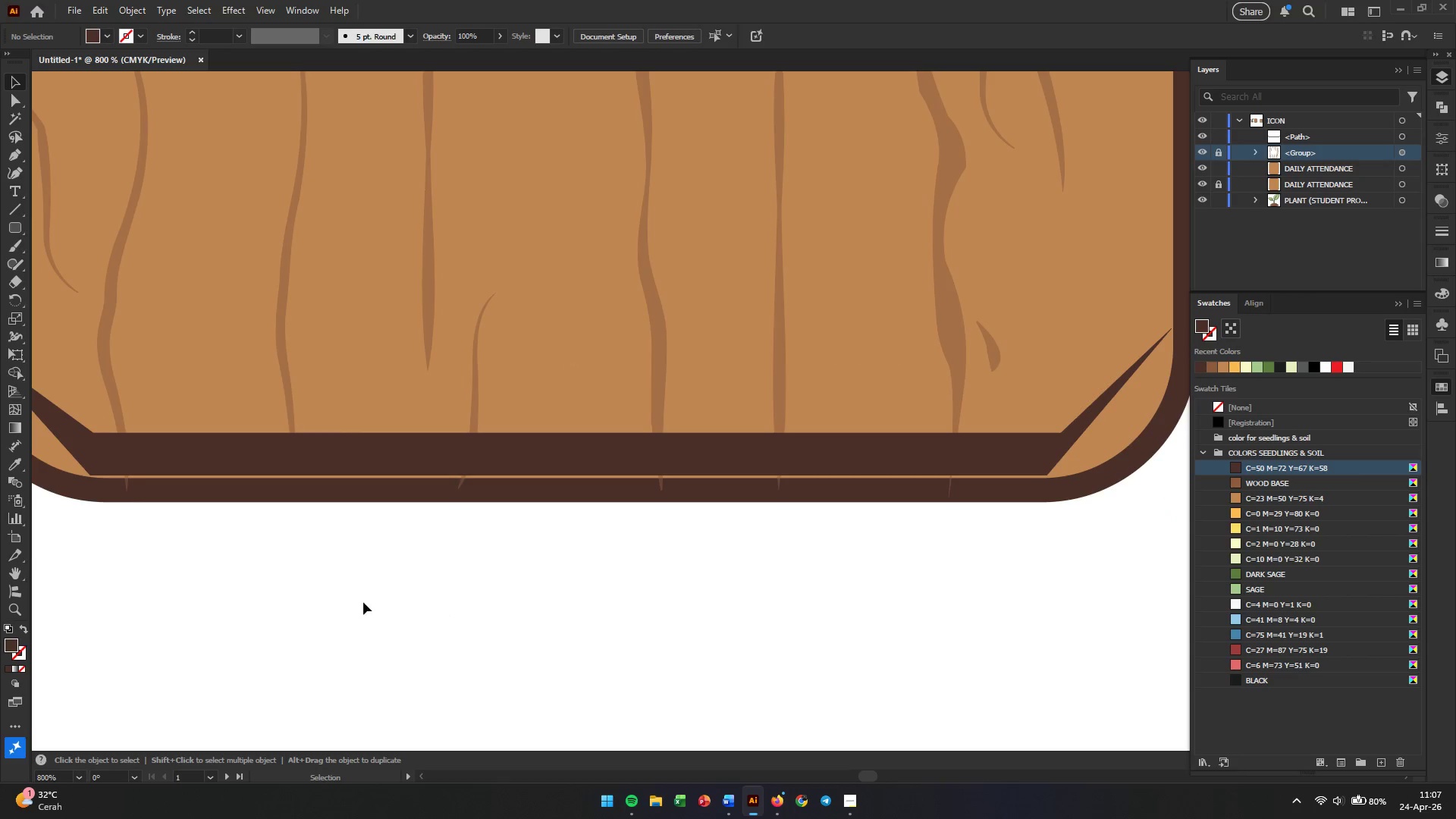 
scroll: coordinate [613, 630], scroll_direction: down, amount: 2.0
 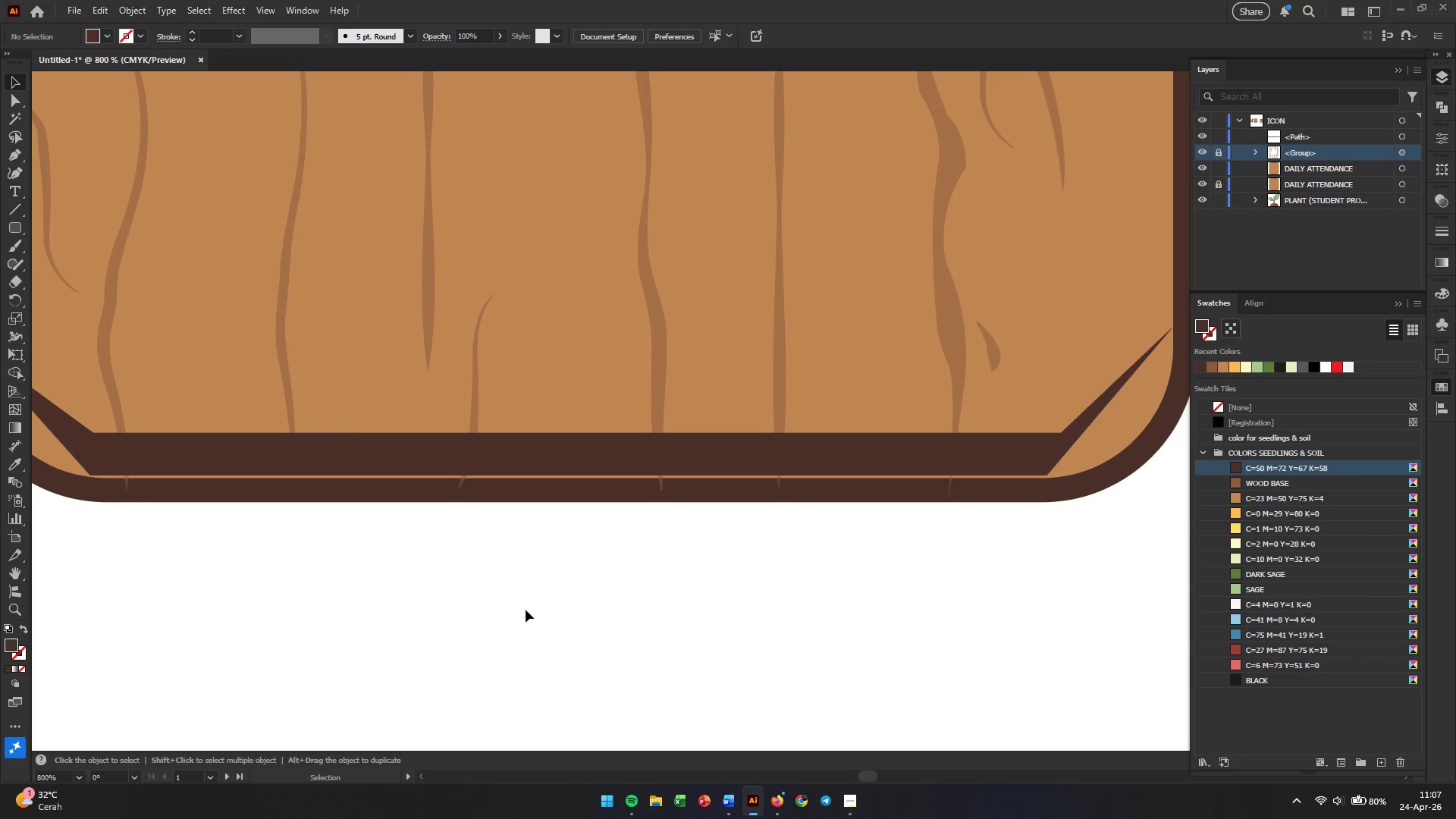 
hold_key(key=AltLeft, duration=0.94)
left_click_drag(start_coordinate=[315, 593], to_coordinate=[479, 642])
 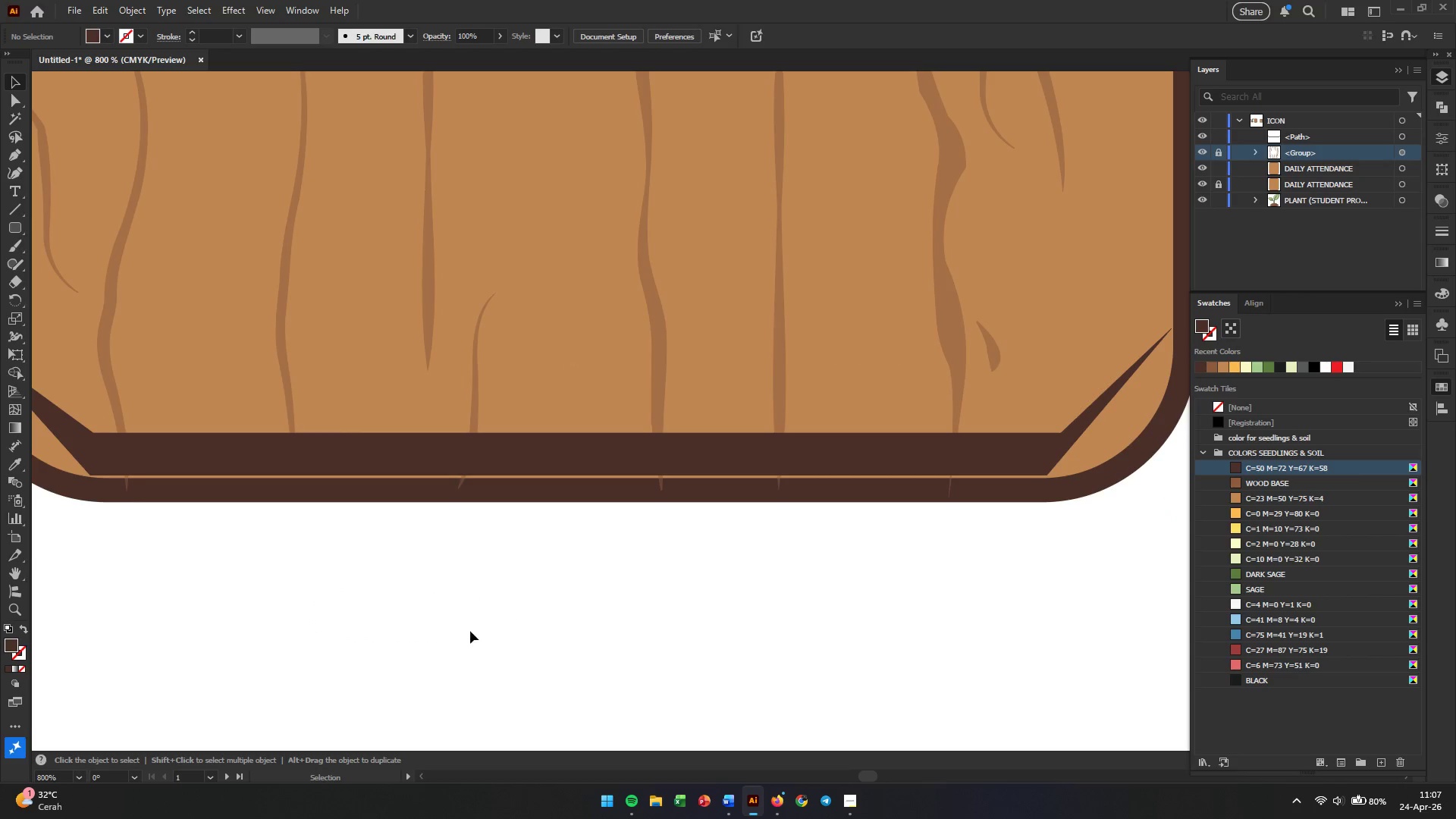 
hold_key(key=Space, duration=0.34)
 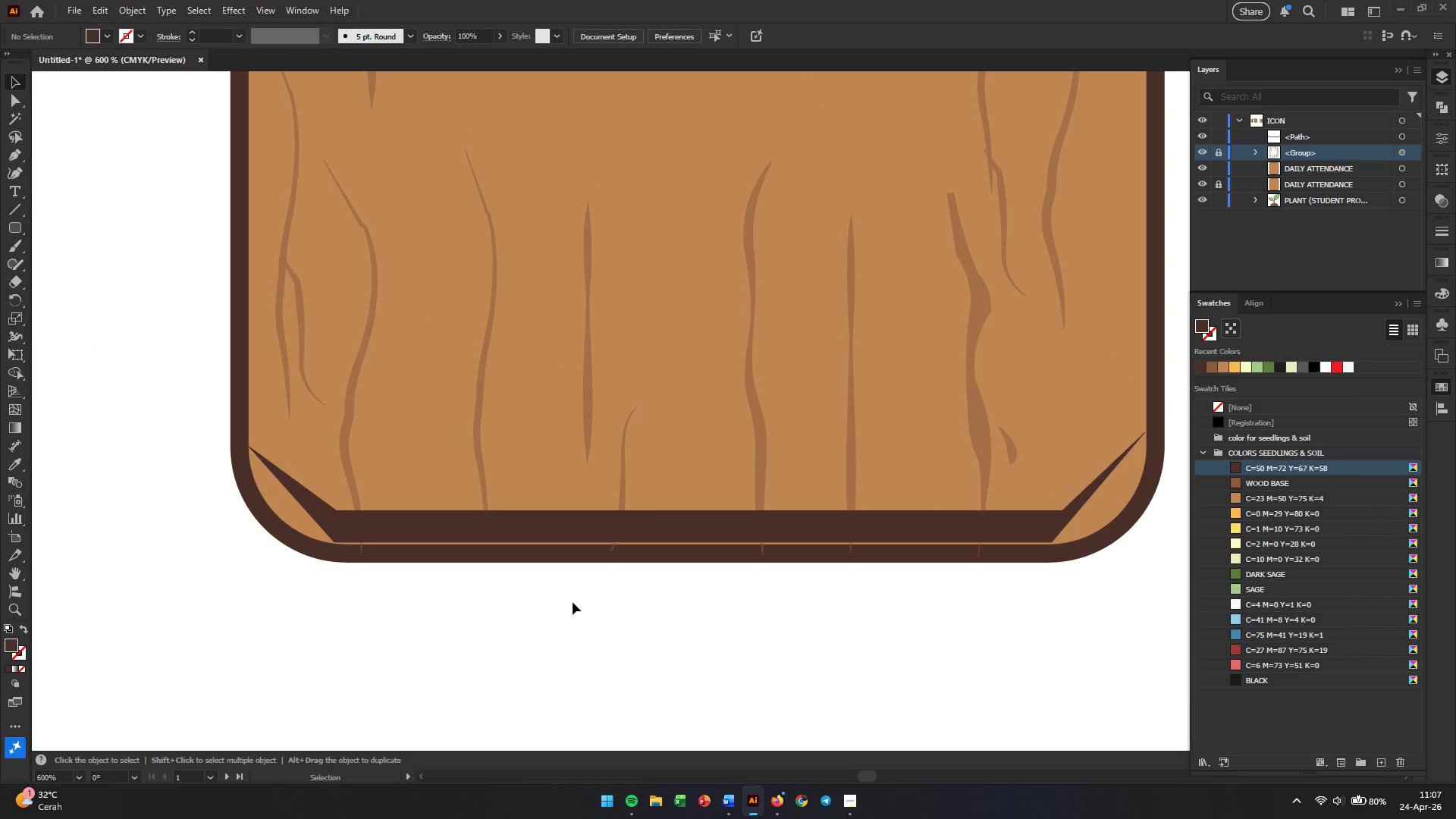 
left_click_drag(start_coordinate=[414, 615], to_coordinate=[582, 661])
 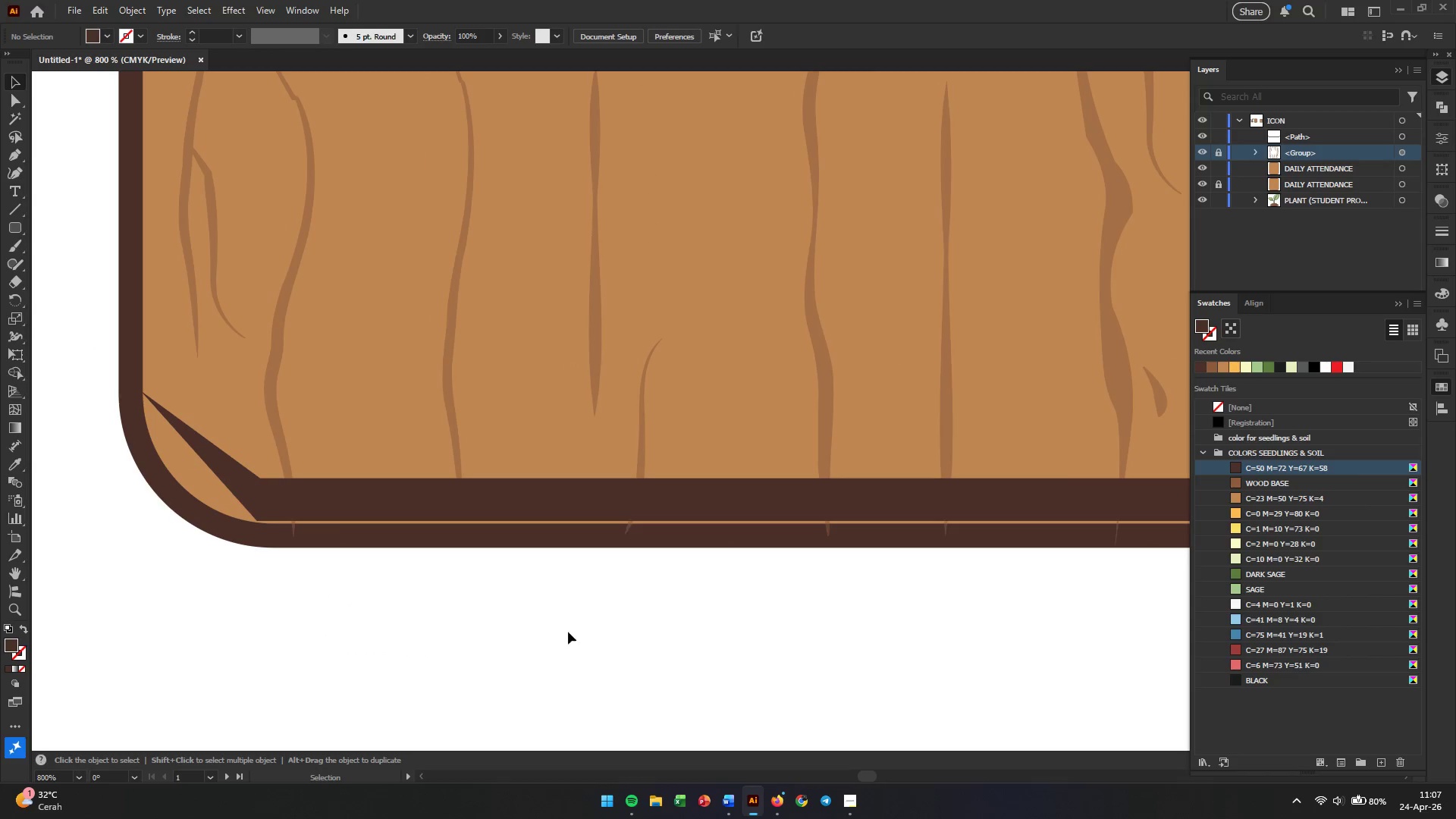 
key(Alt+AltLeft)
 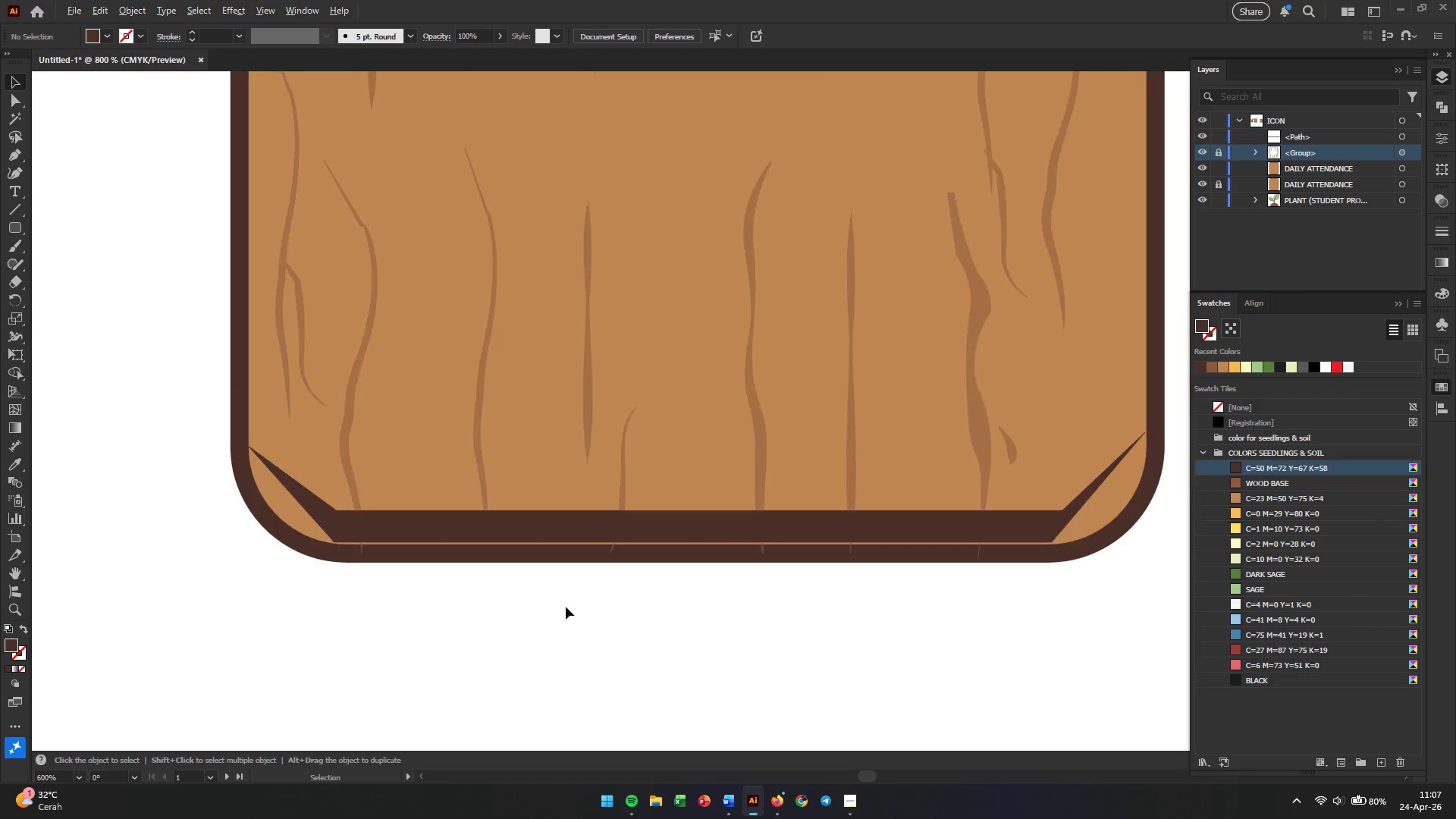 
scroll: coordinate [566, 607], scroll_direction: down, amount: 1.0
 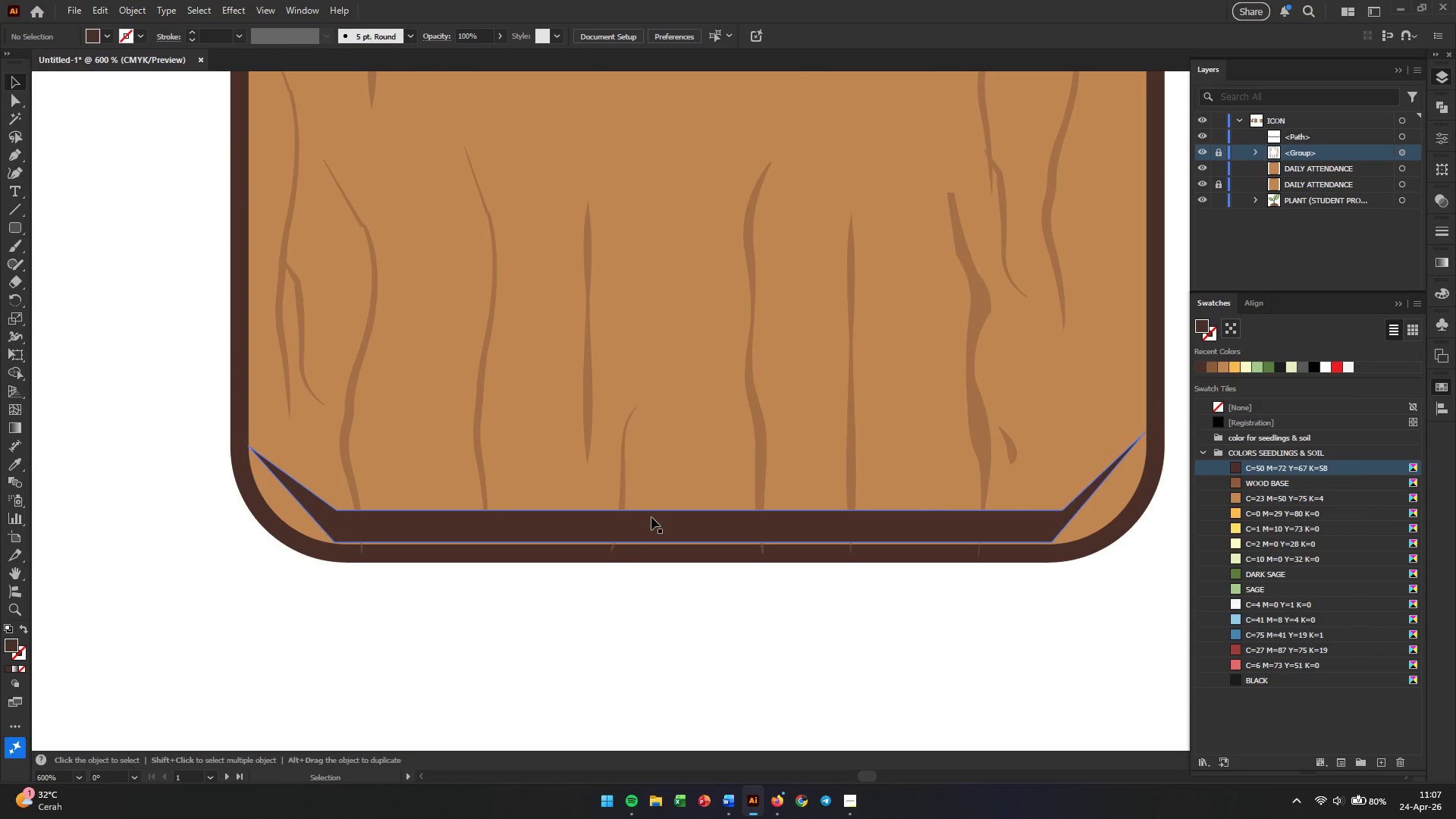 
left_click([651, 517])
 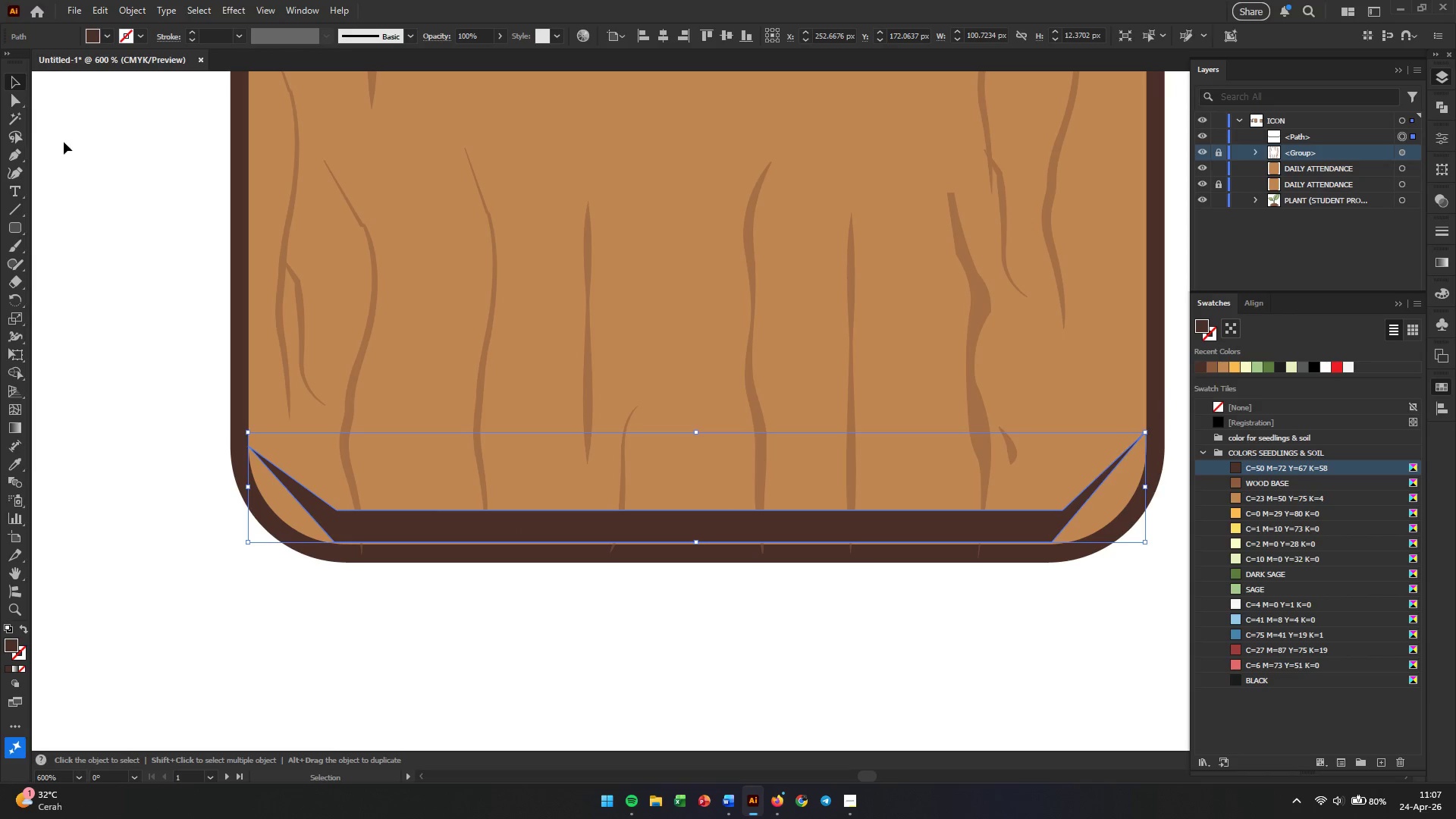 
left_click([14, 105])
 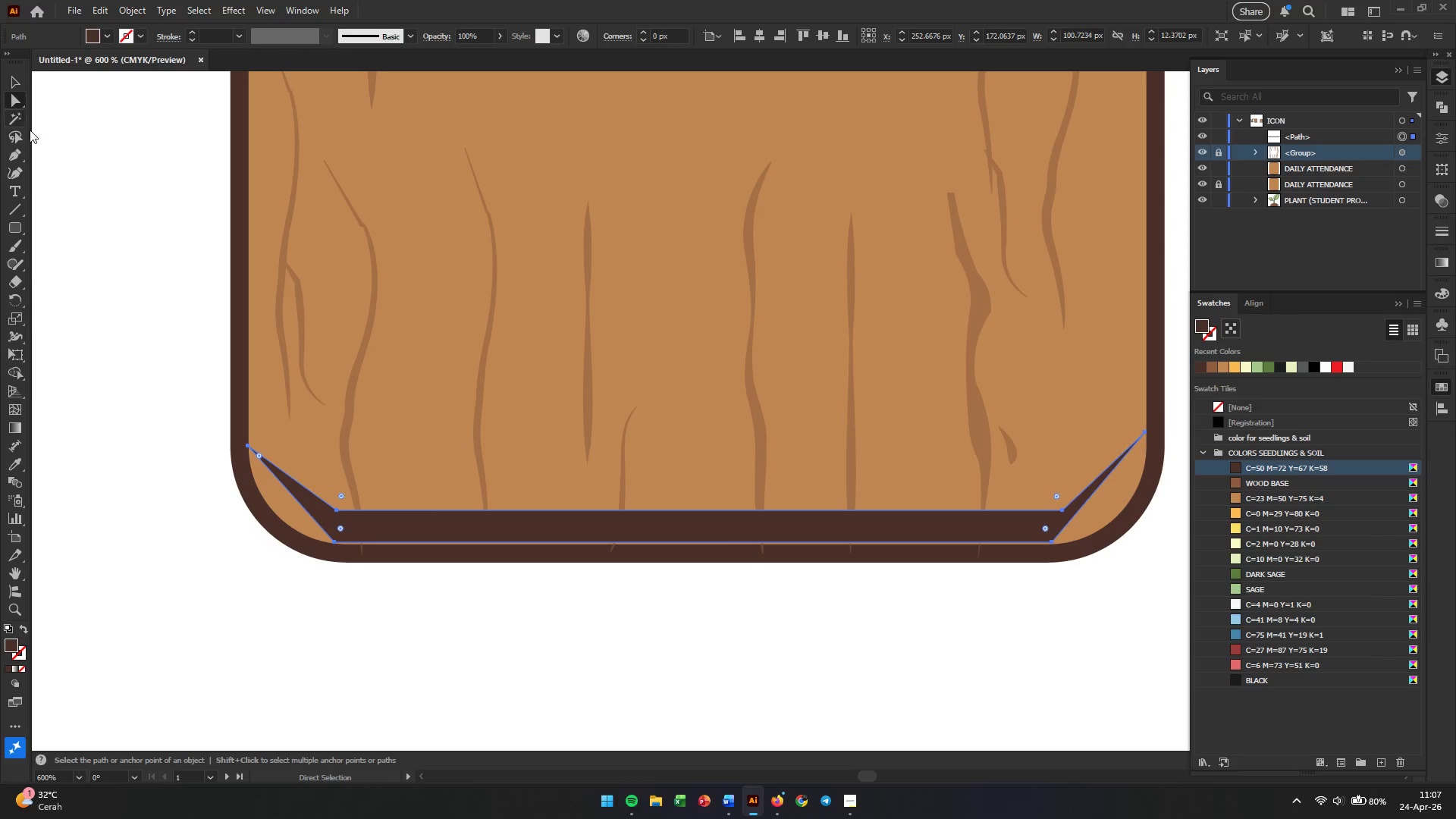 
hold_key(key=AltLeft, duration=0.48)
scroll: coordinate [384, 530], scroll_direction: up, amount: 2.0
 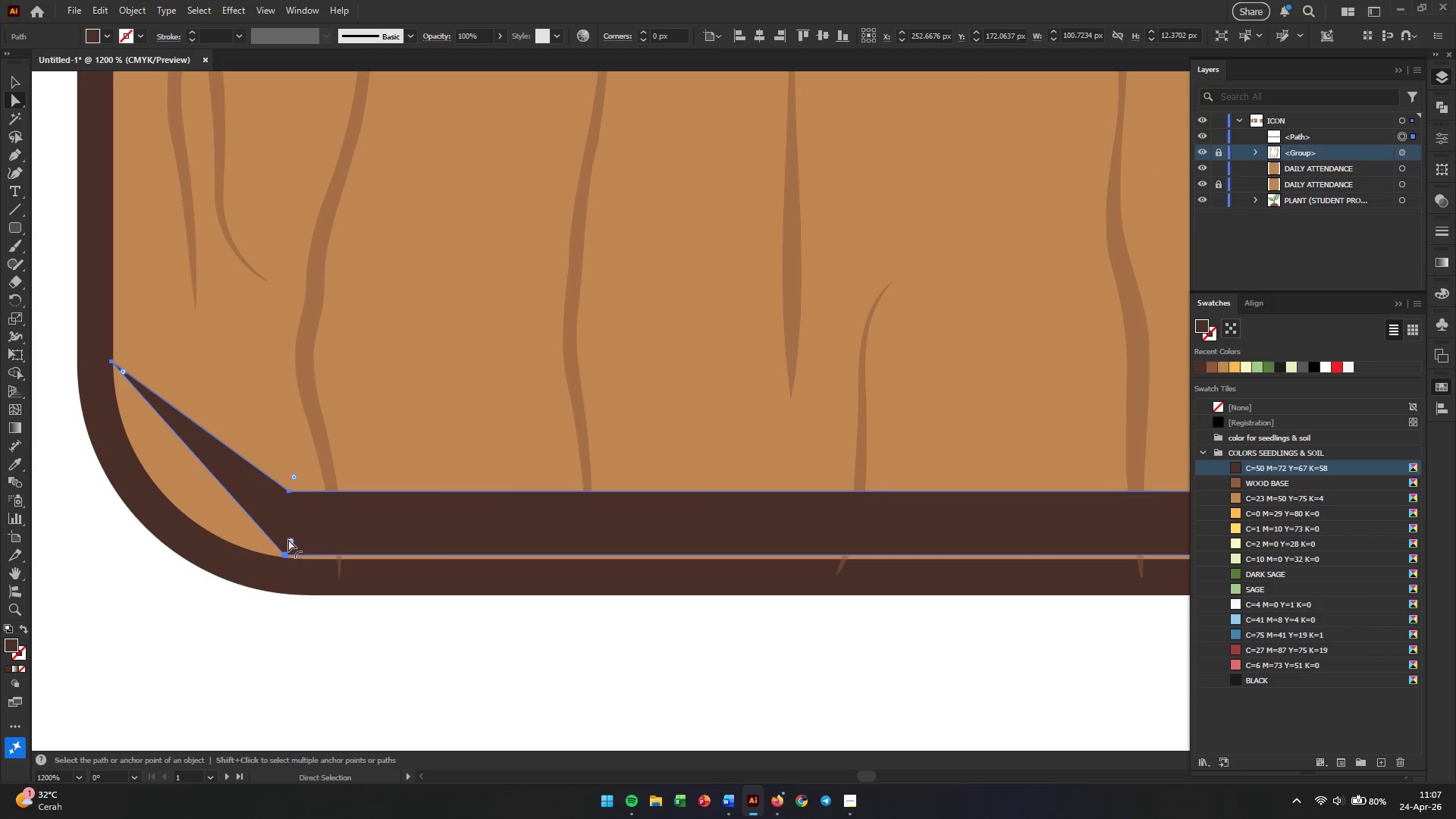 
left_click_drag(start_coordinate=[293, 541], to_coordinate=[276, 557])
 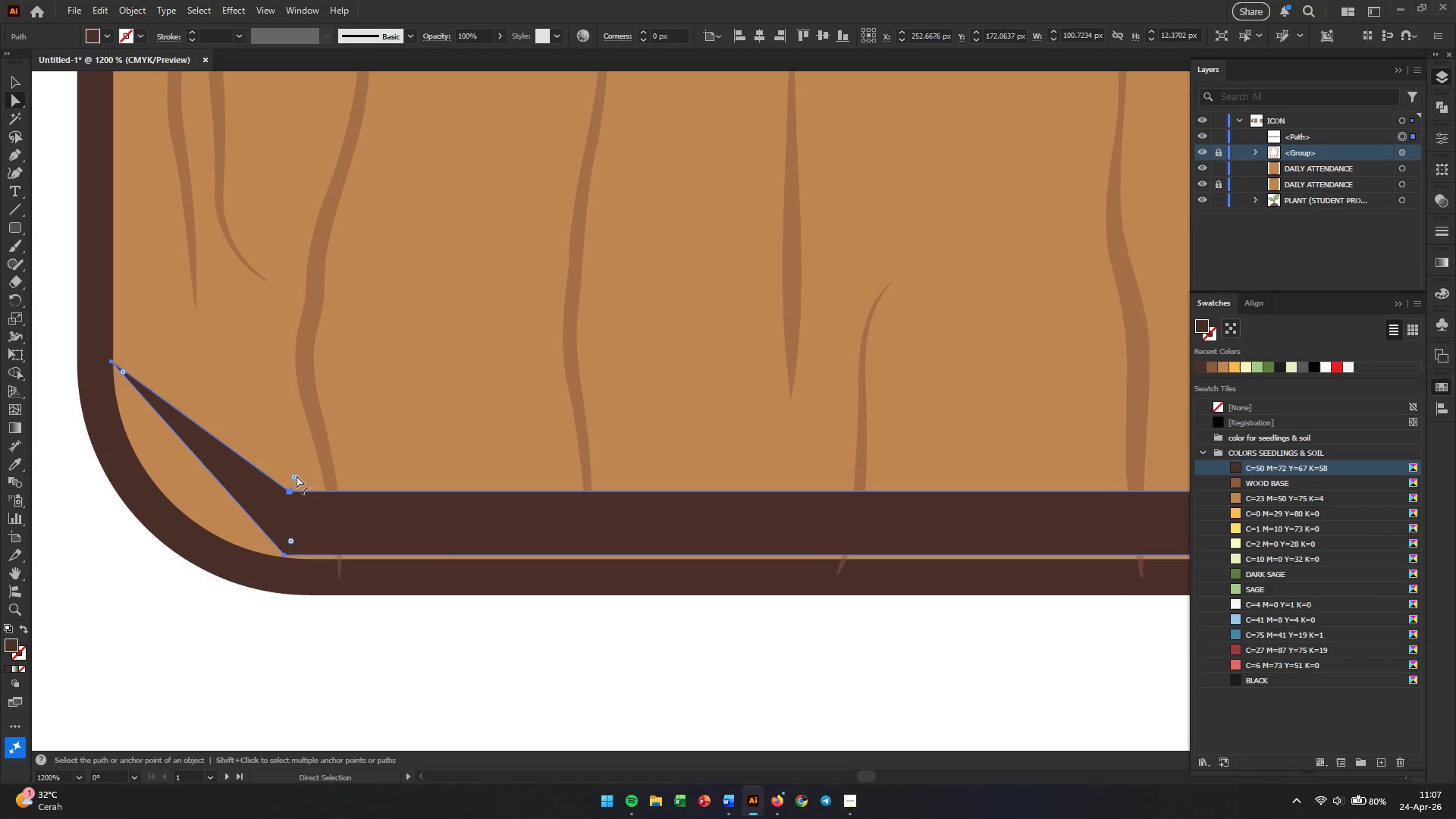 
left_click_drag(start_coordinate=[297, 475], to_coordinate=[301, 458])
 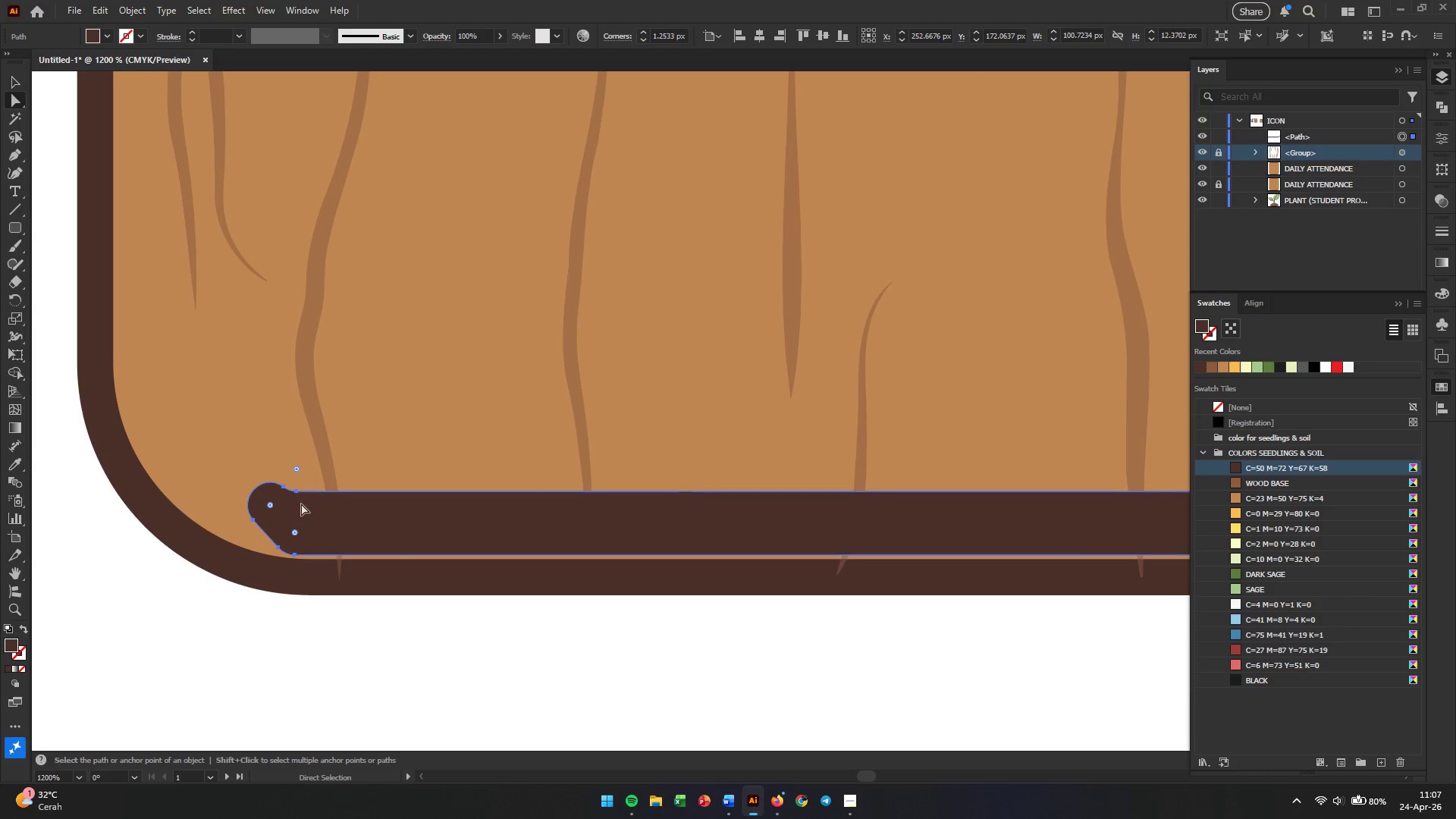 
key(Control+ControlLeft)
 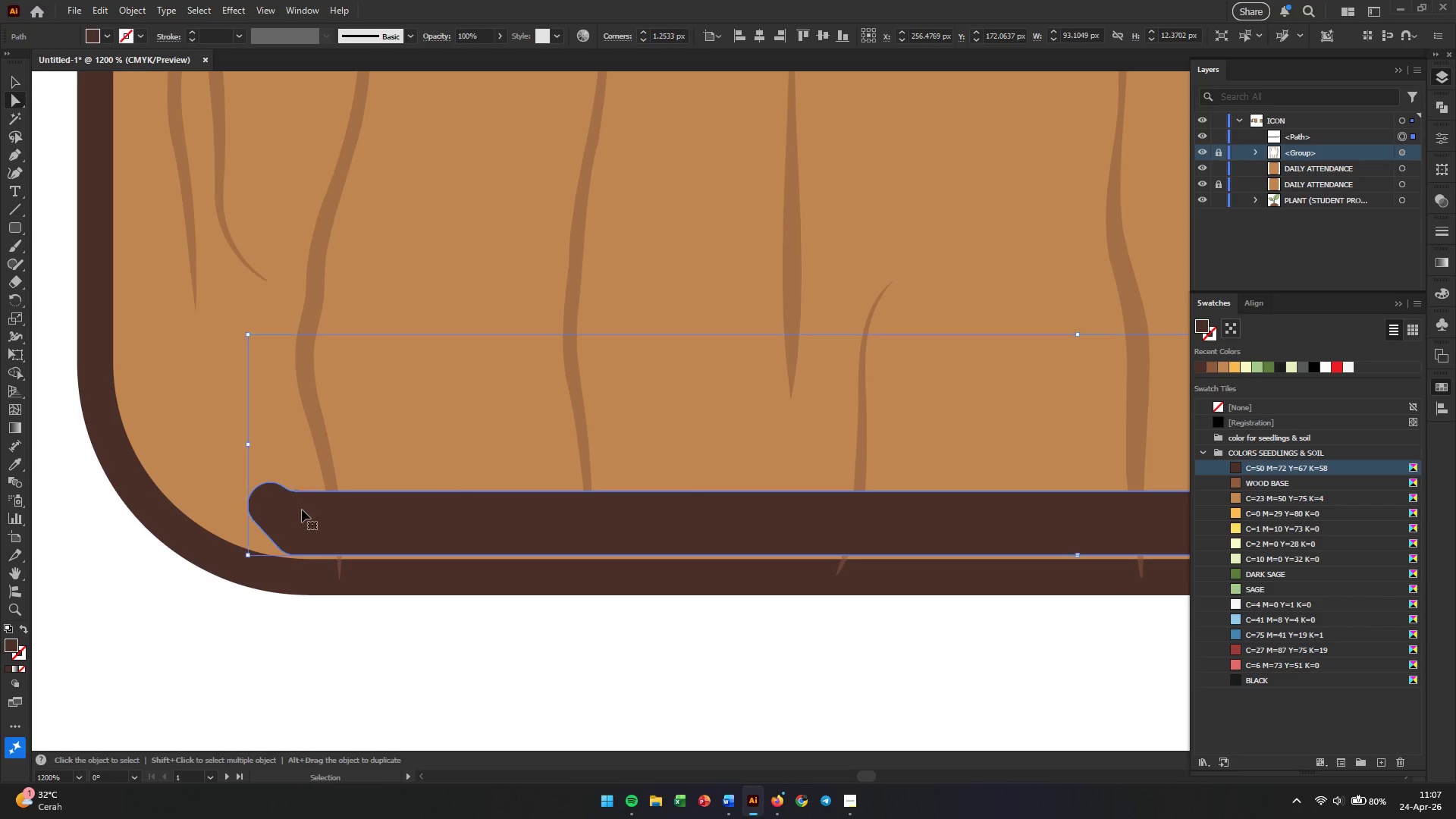 
key(Control+Z)
 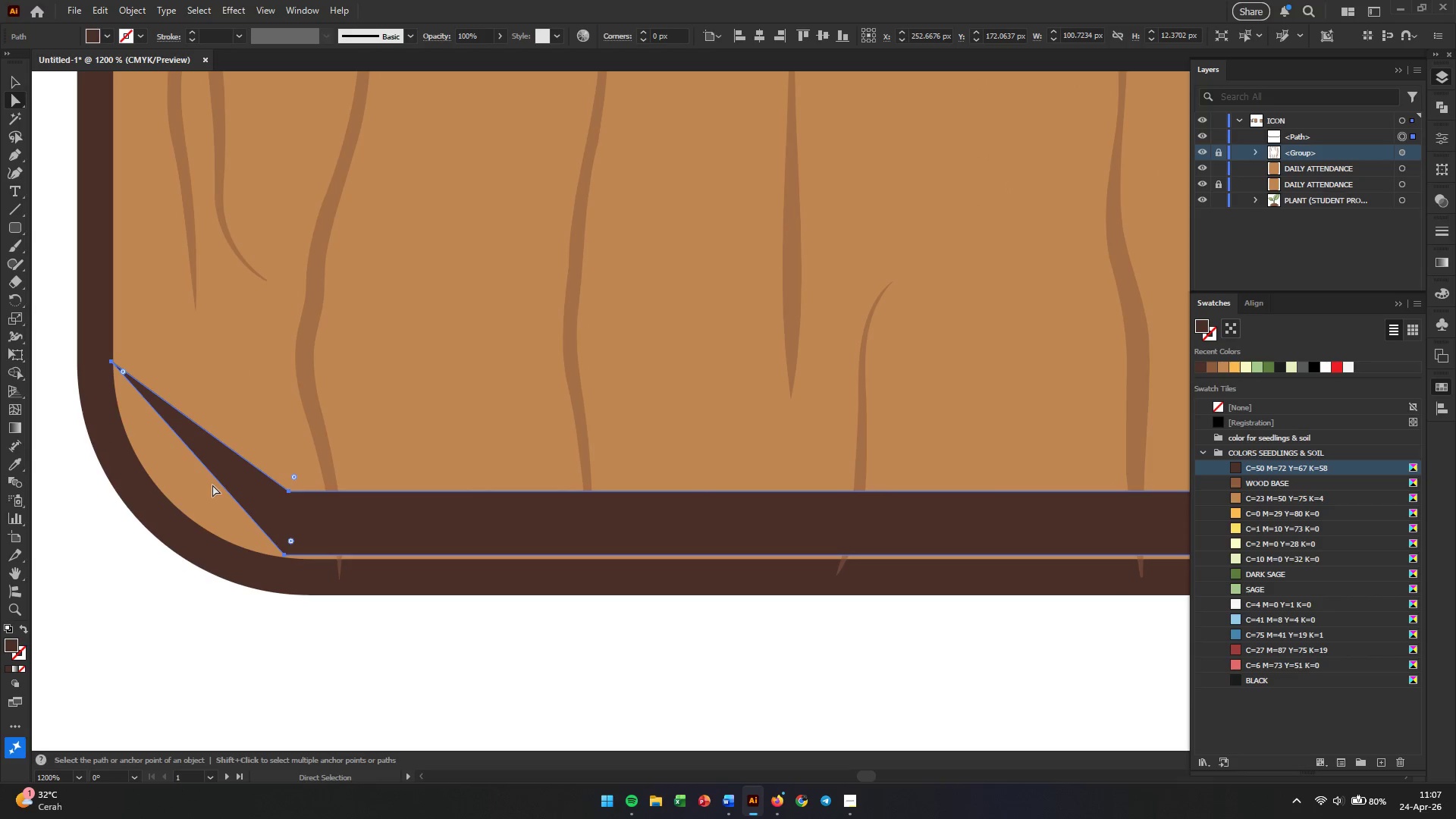 
hold_key(key=Space, duration=0.48)
 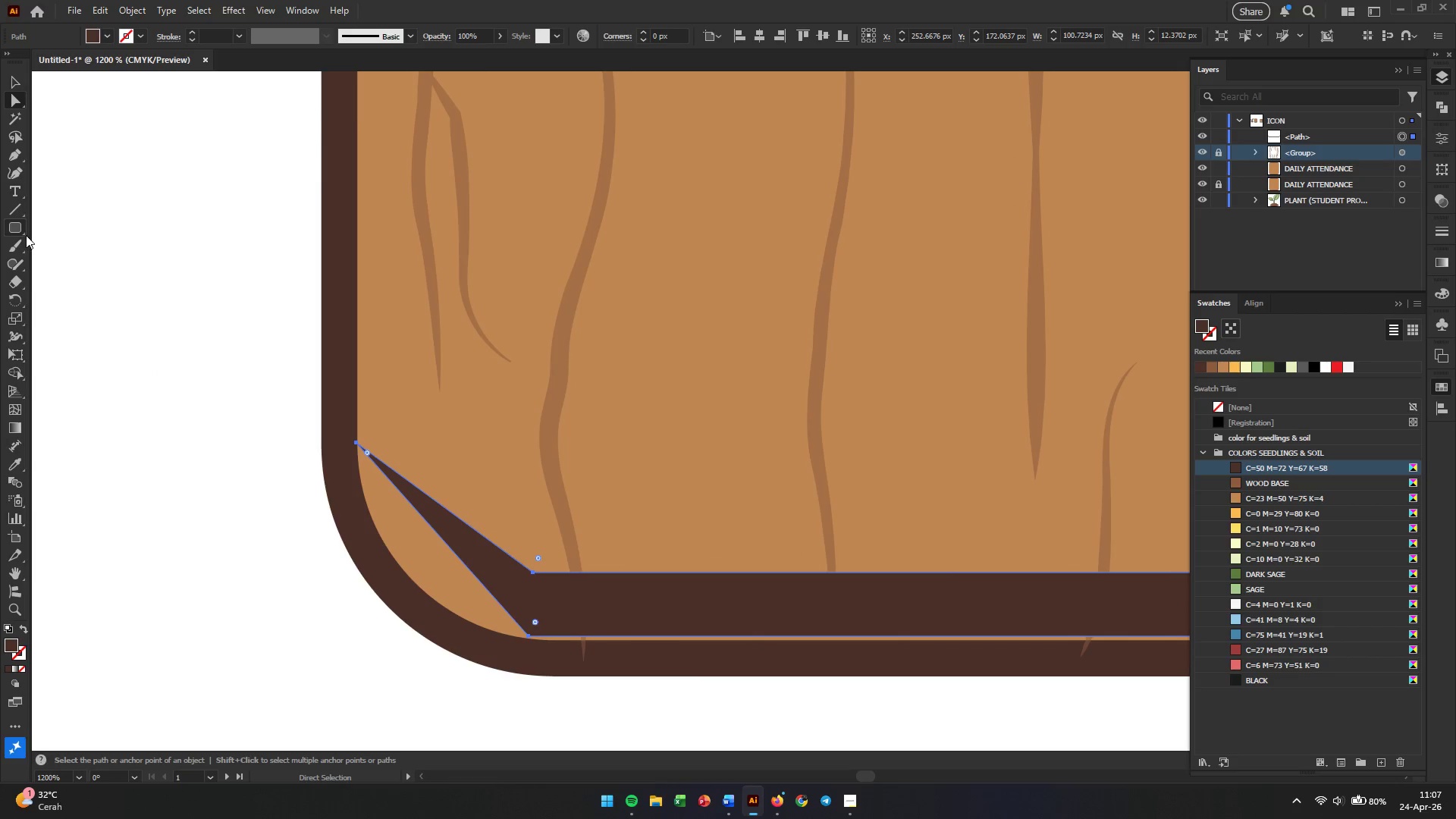 
left_click_drag(start_coordinate=[219, 496], to_coordinate=[463, 577])
 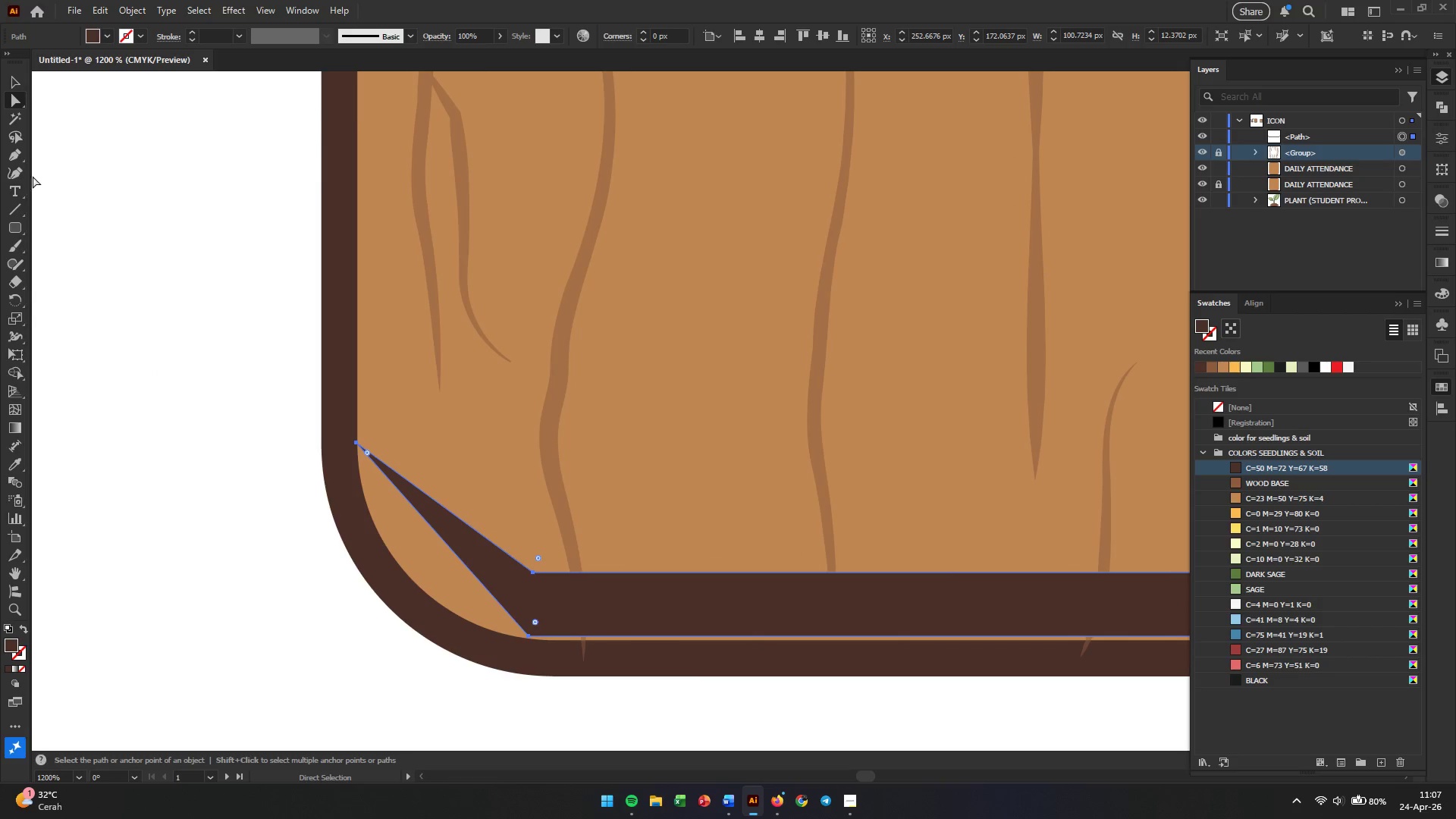 
left_click([18, 167])
 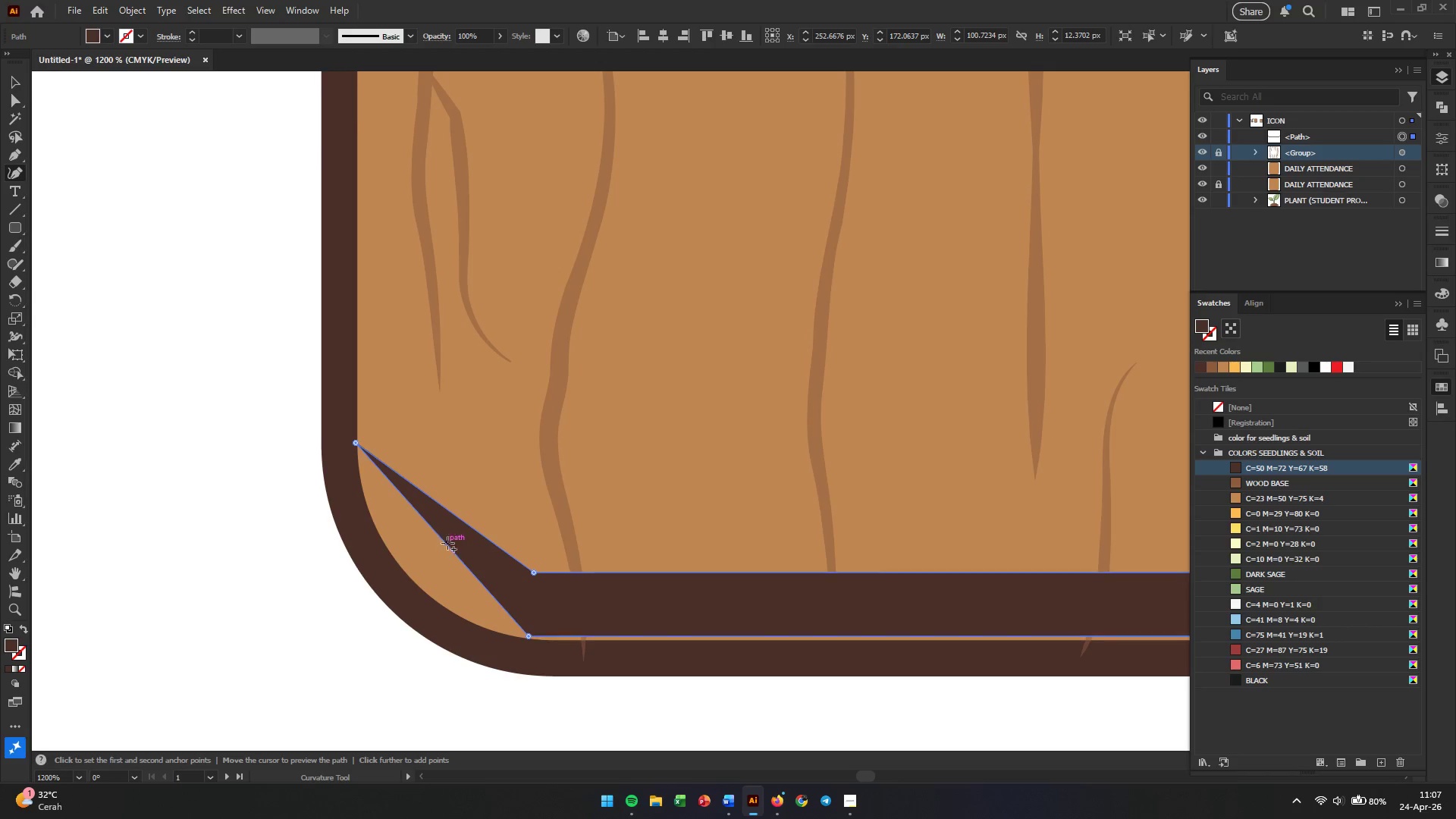 
left_click_drag(start_coordinate=[447, 542], to_coordinate=[423, 595])
 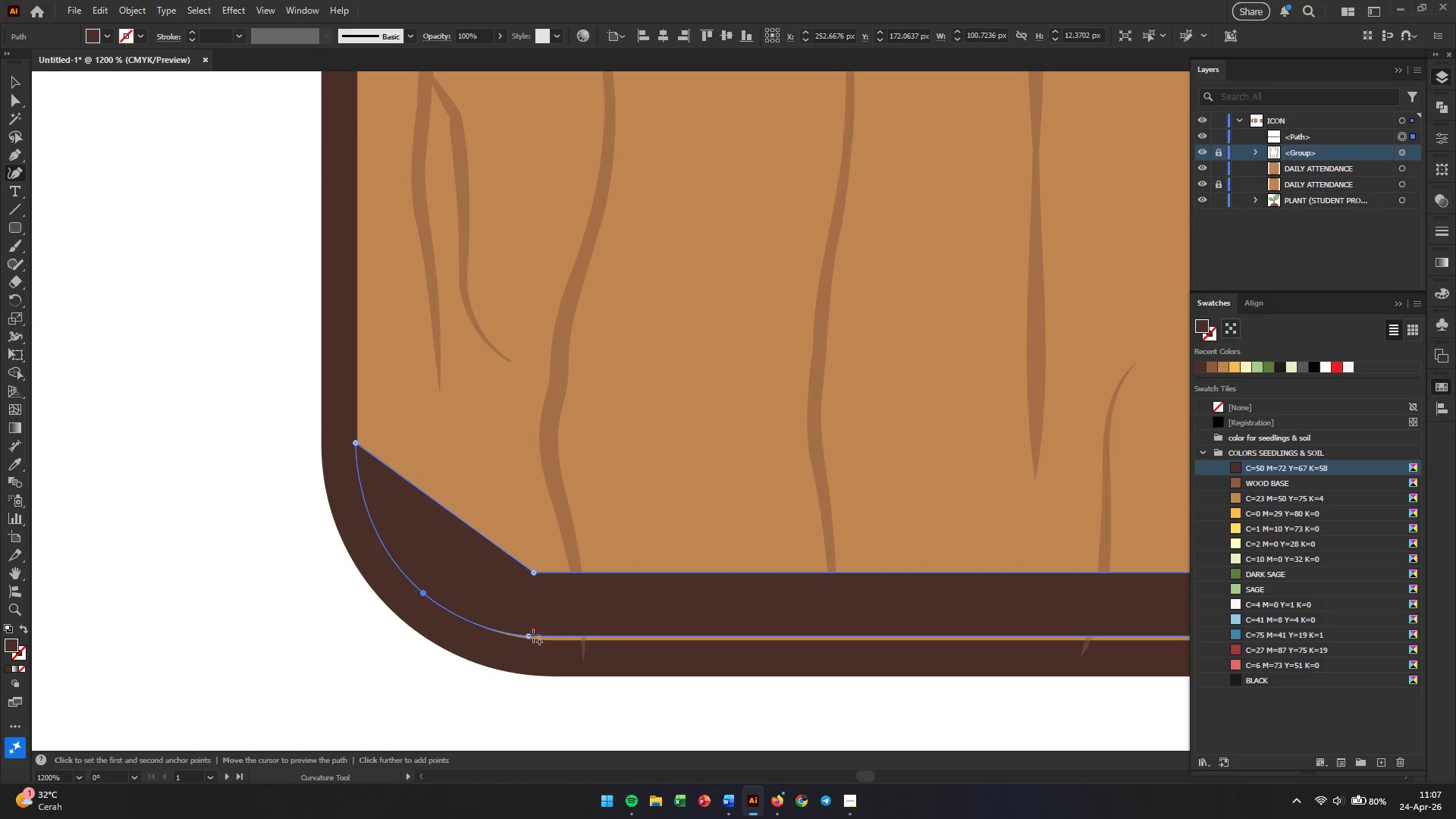 
left_click_drag(start_coordinate=[529, 635], to_coordinate=[557, 639])
 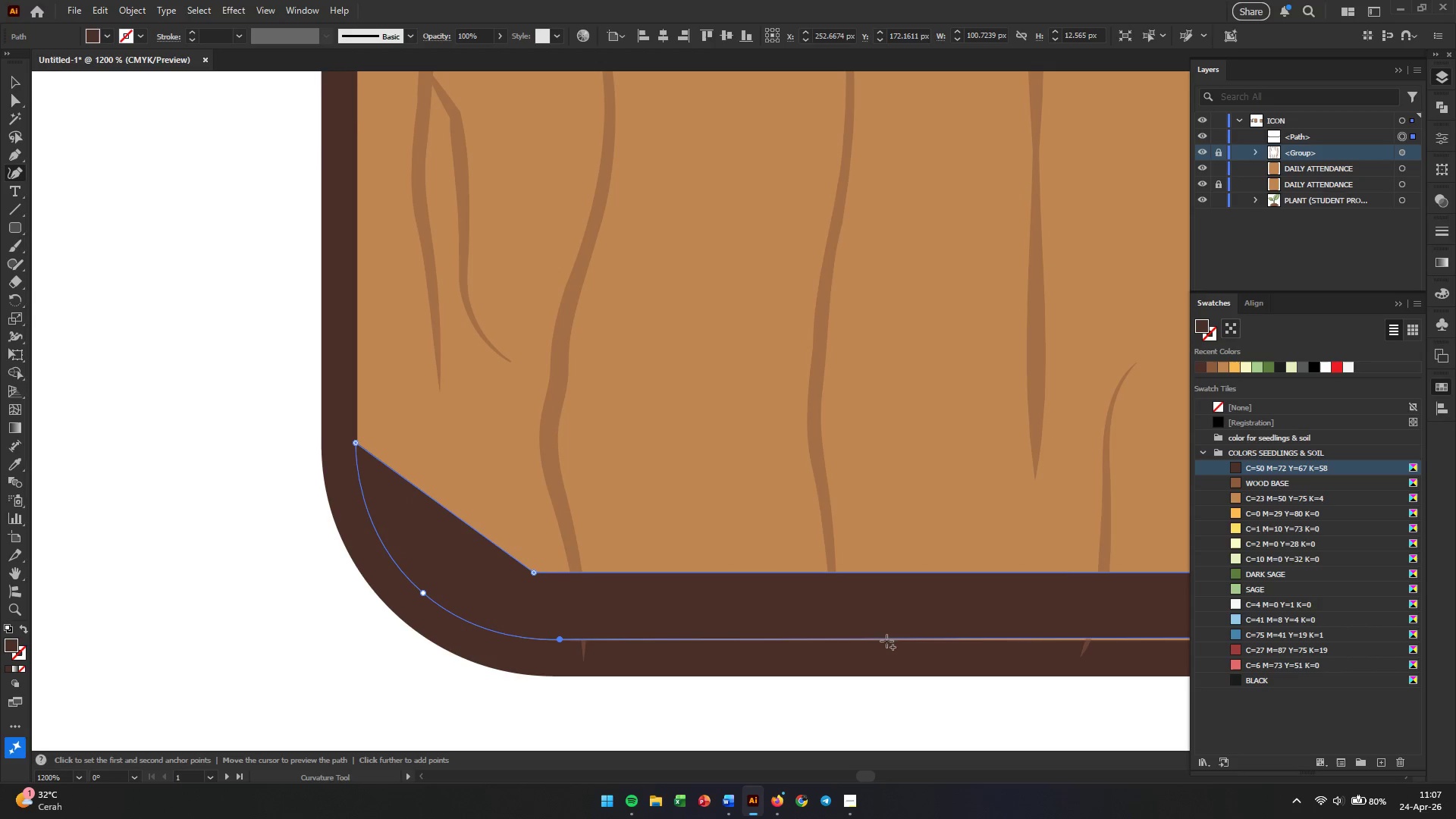 
hold_key(key=Space, duration=1.03)
 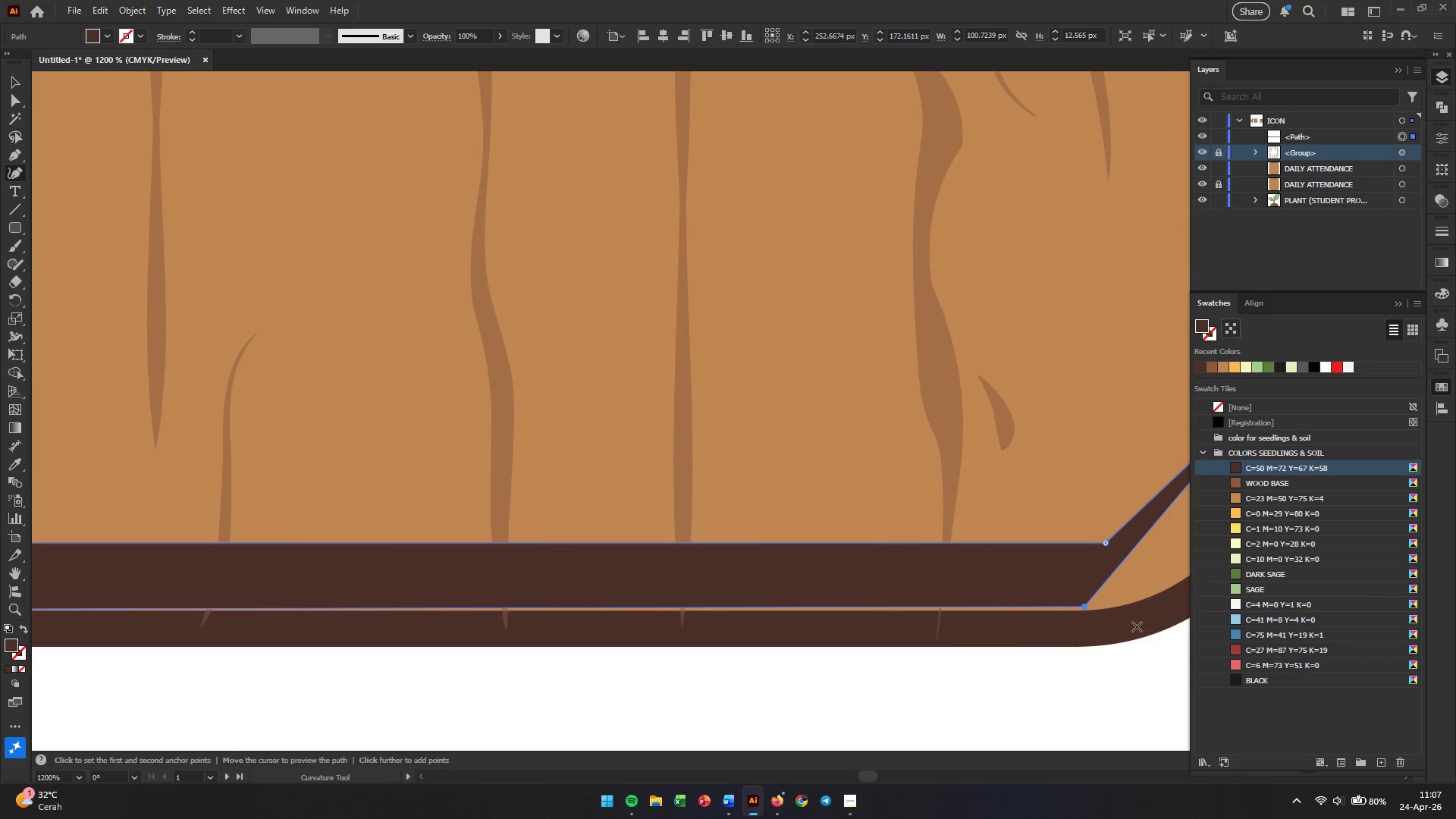 
left_click_drag(start_coordinate=[980, 625], to_coordinate=[100, 595])
 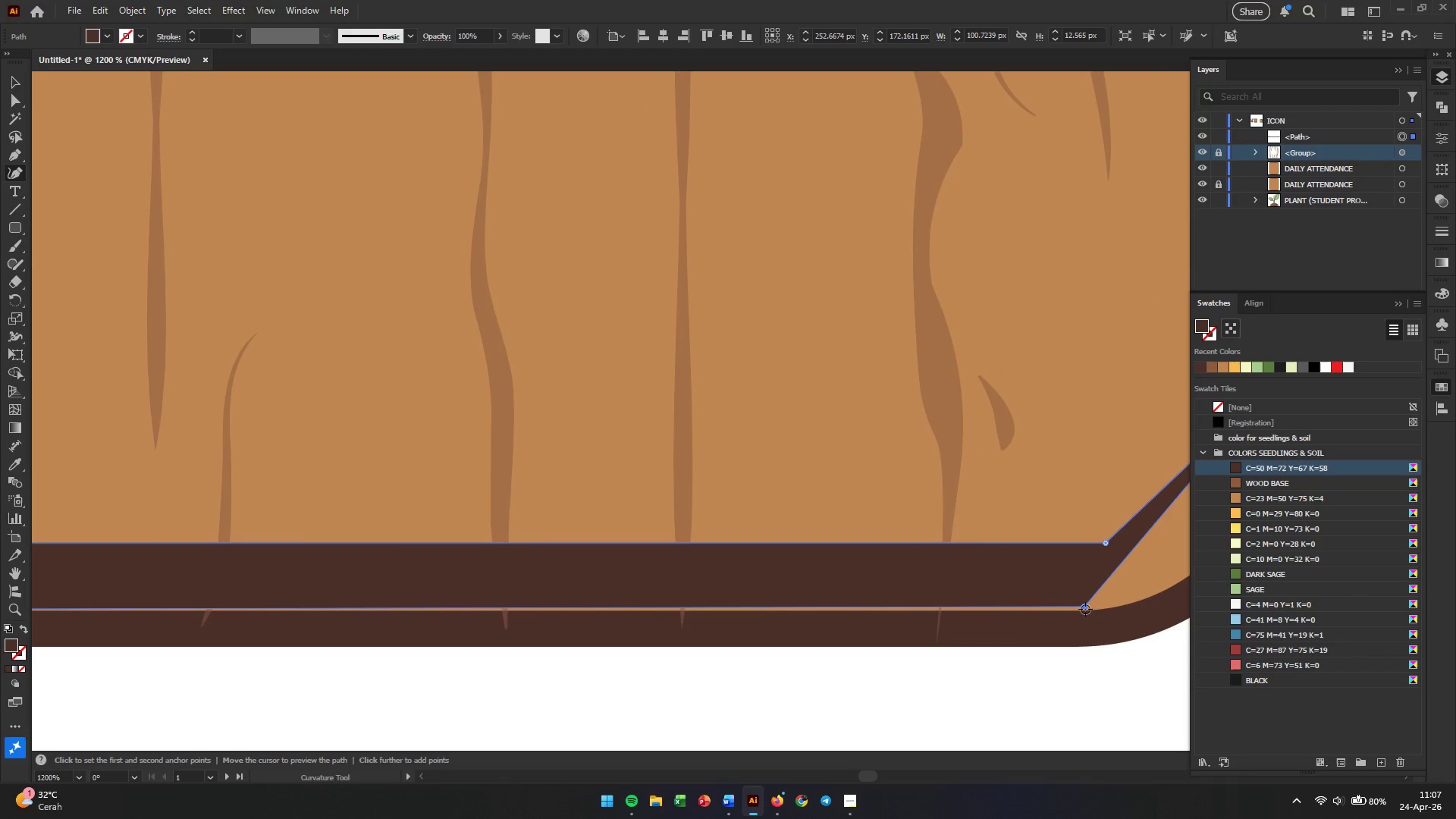 
left_click_drag(start_coordinate=[1085, 603], to_coordinate=[1118, 610])
 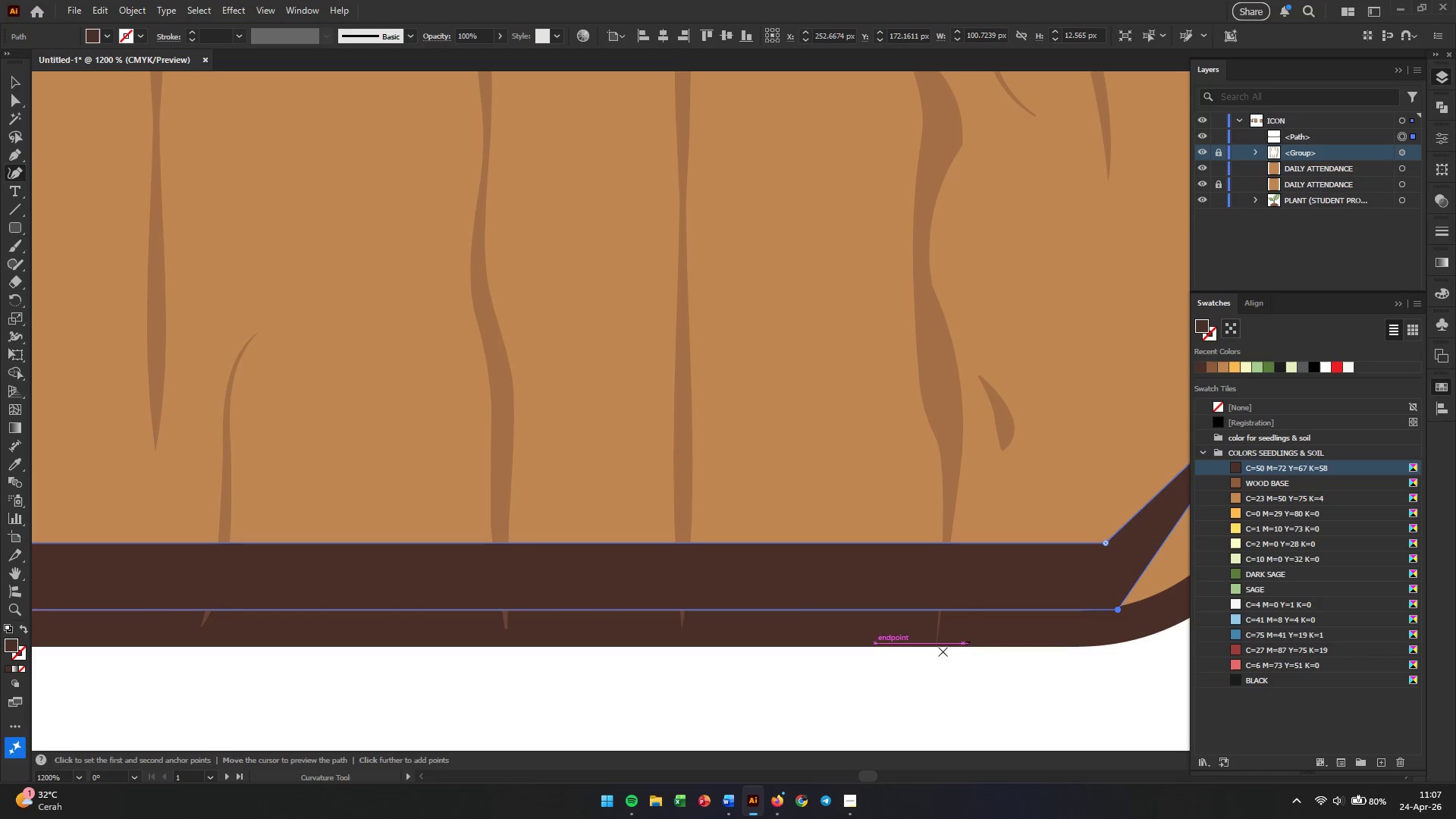 
hold_key(key=Space, duration=1.2)
 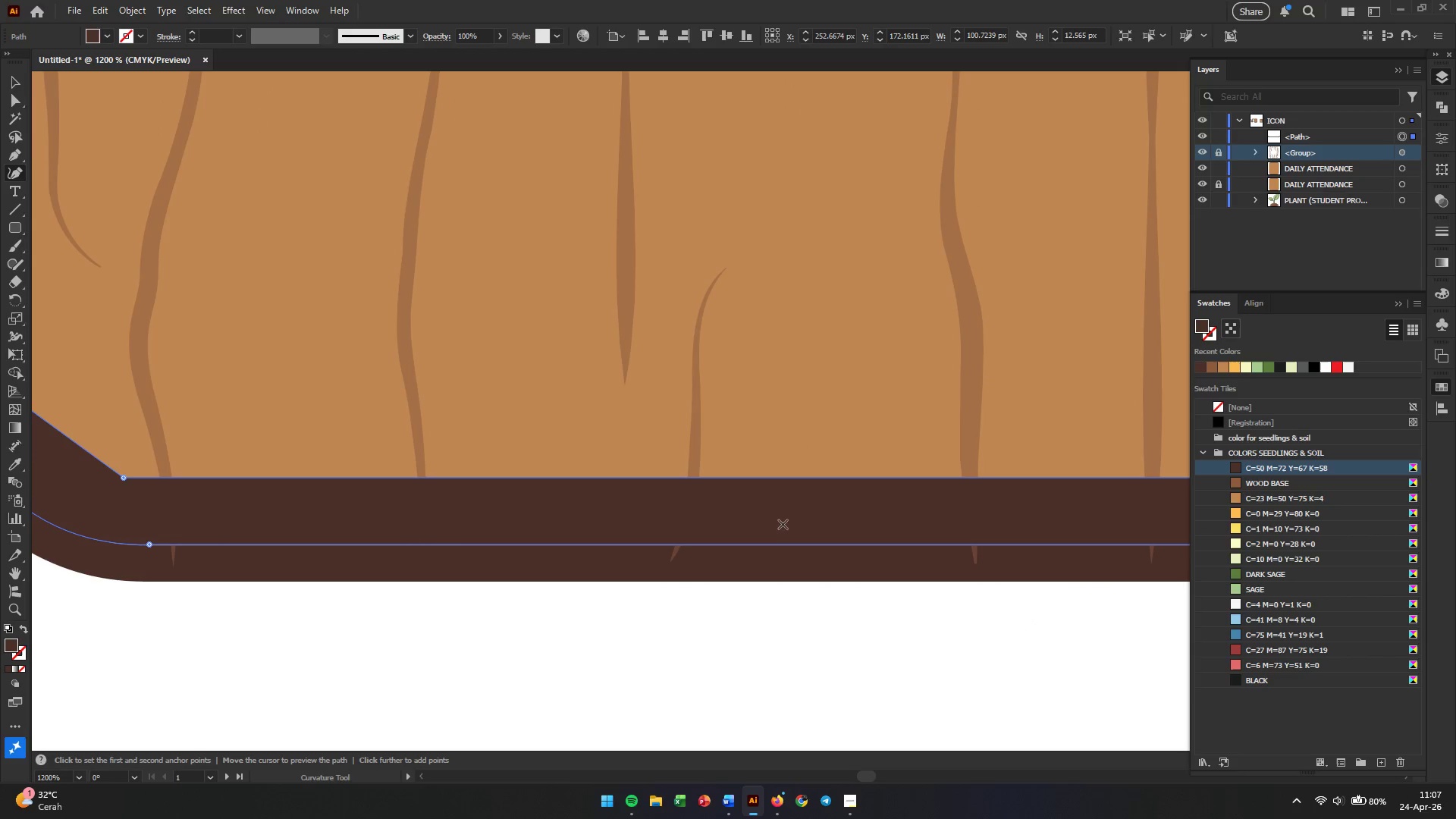 
left_click_drag(start_coordinate=[589, 706], to_coordinate=[1059, 641])
 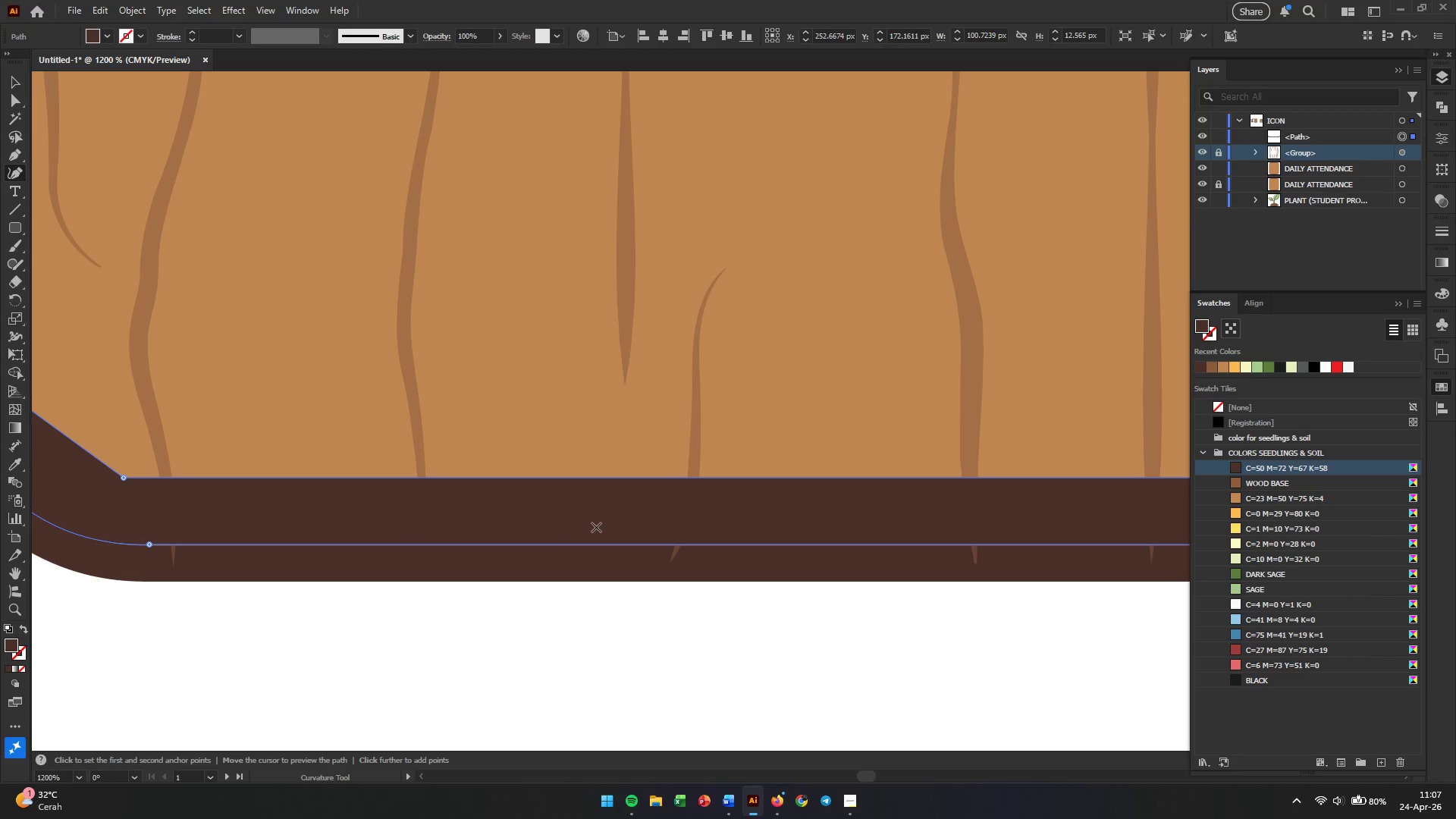 
hold_key(key=Space, duration=0.5)
 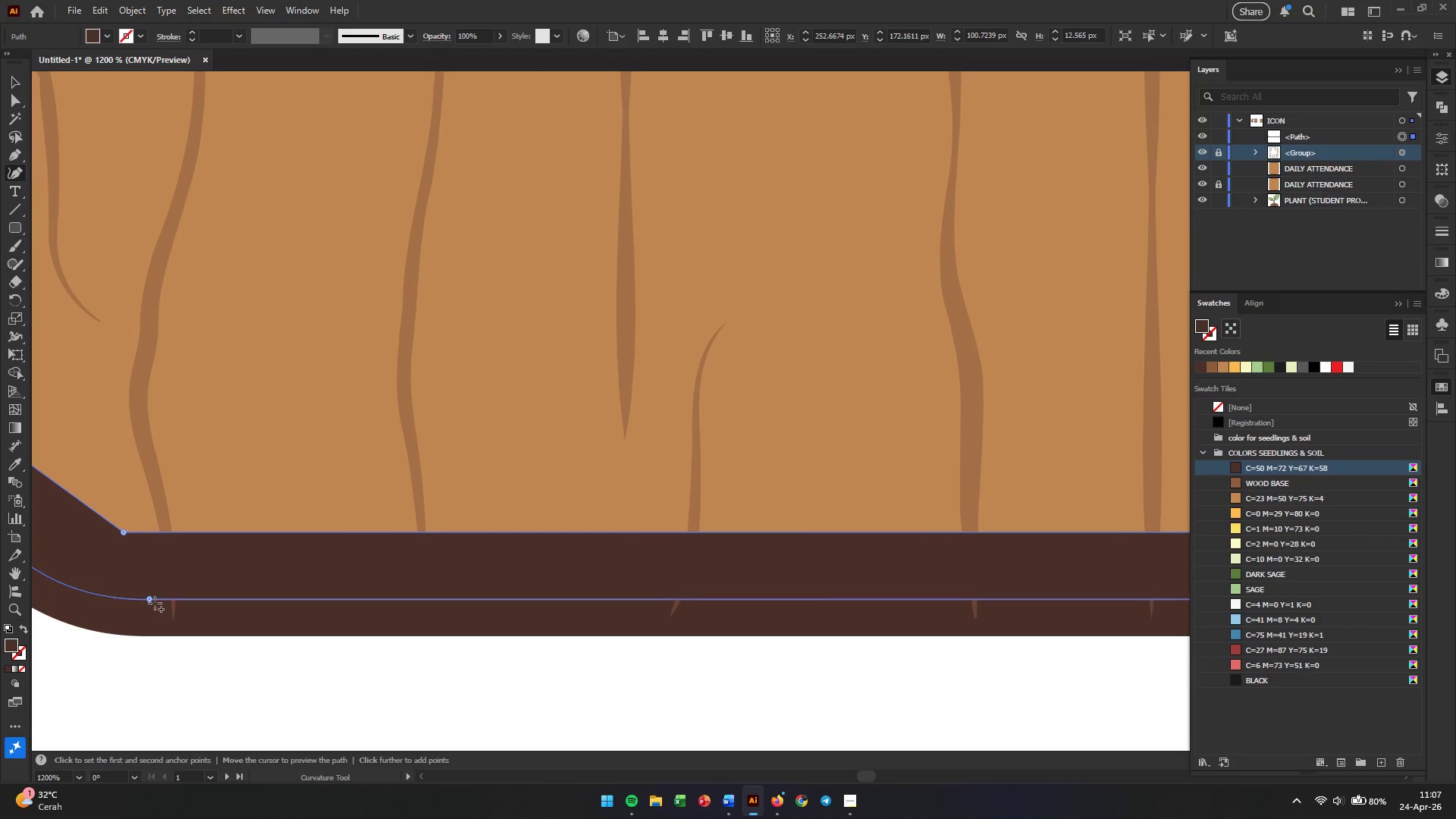 
scroll: coordinate [168, 546], scroll_direction: up, amount: 3.0
 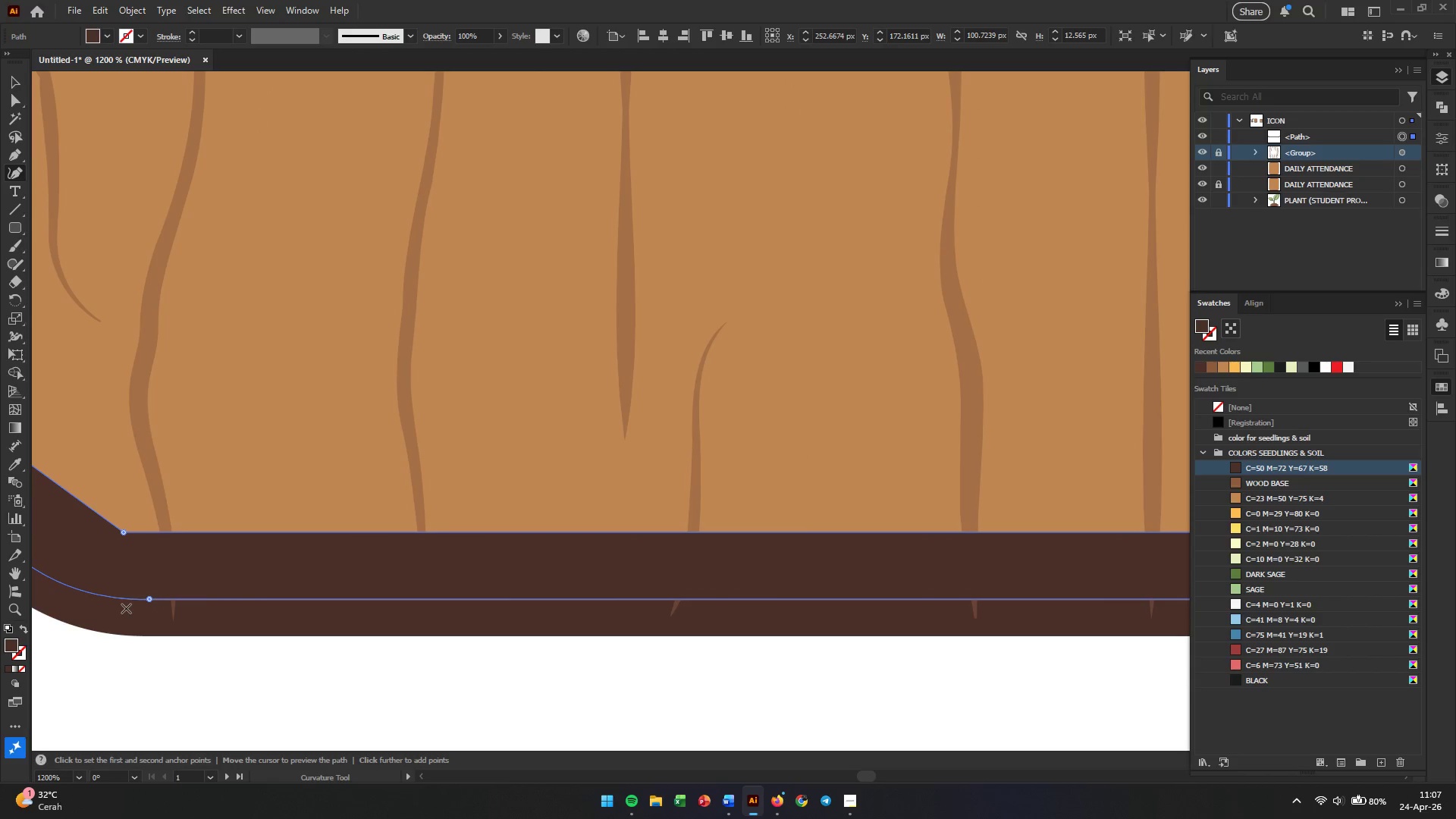 
key(Alt+AltLeft)
 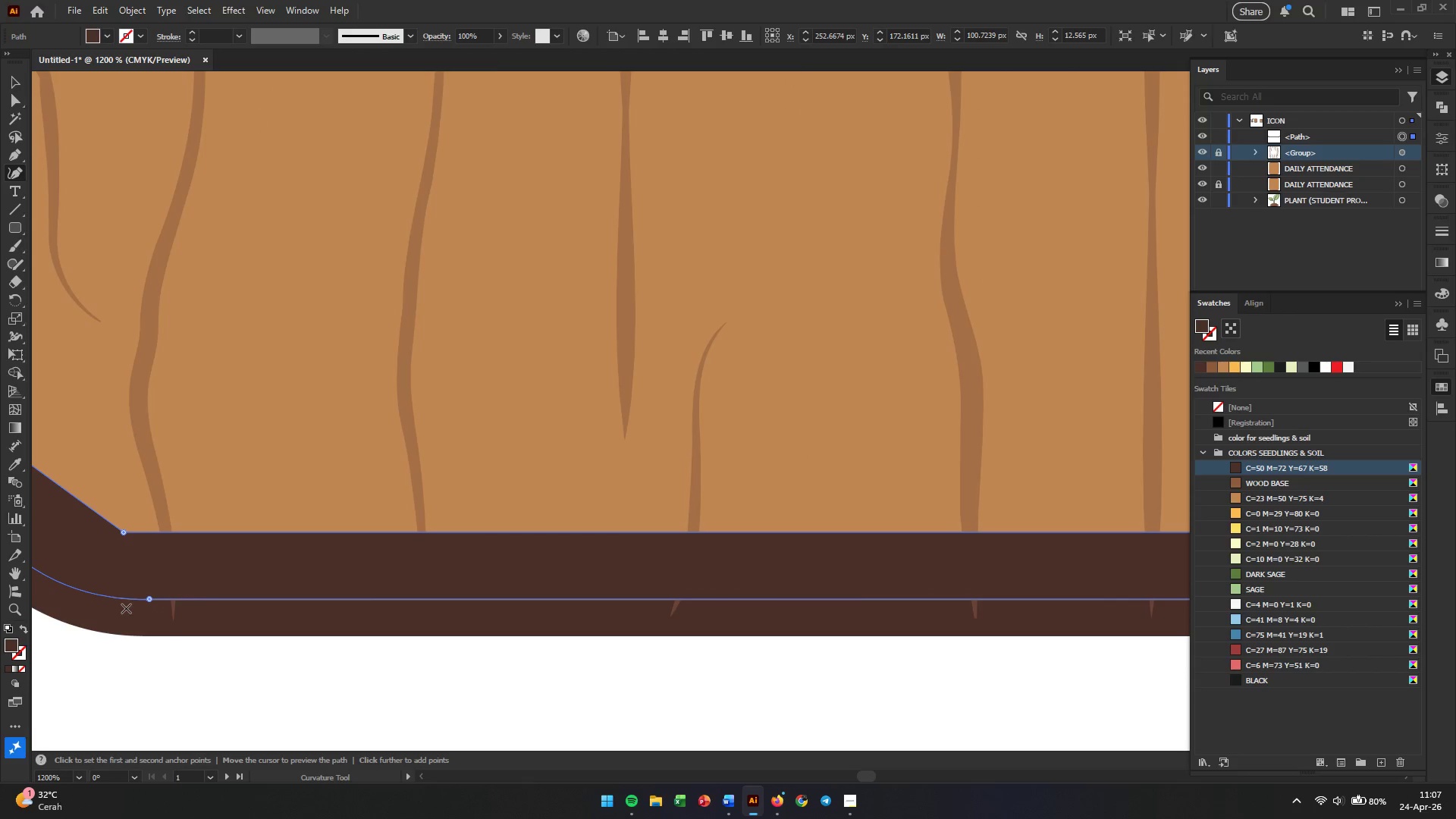 
scroll: coordinate [126, 608], scroll_direction: up, amount: 4.0
 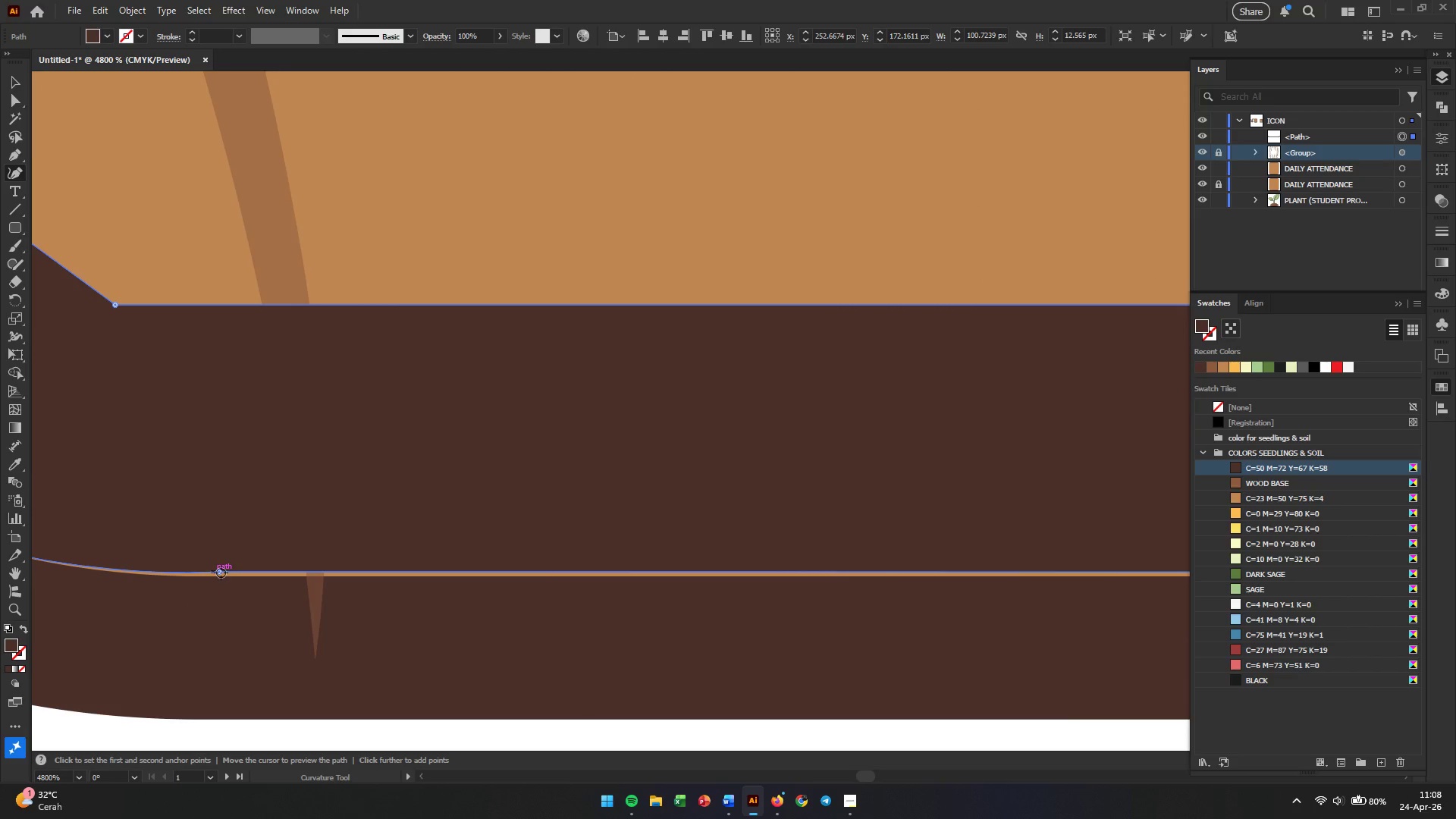 
left_click_drag(start_coordinate=[218, 573], to_coordinate=[224, 578])
 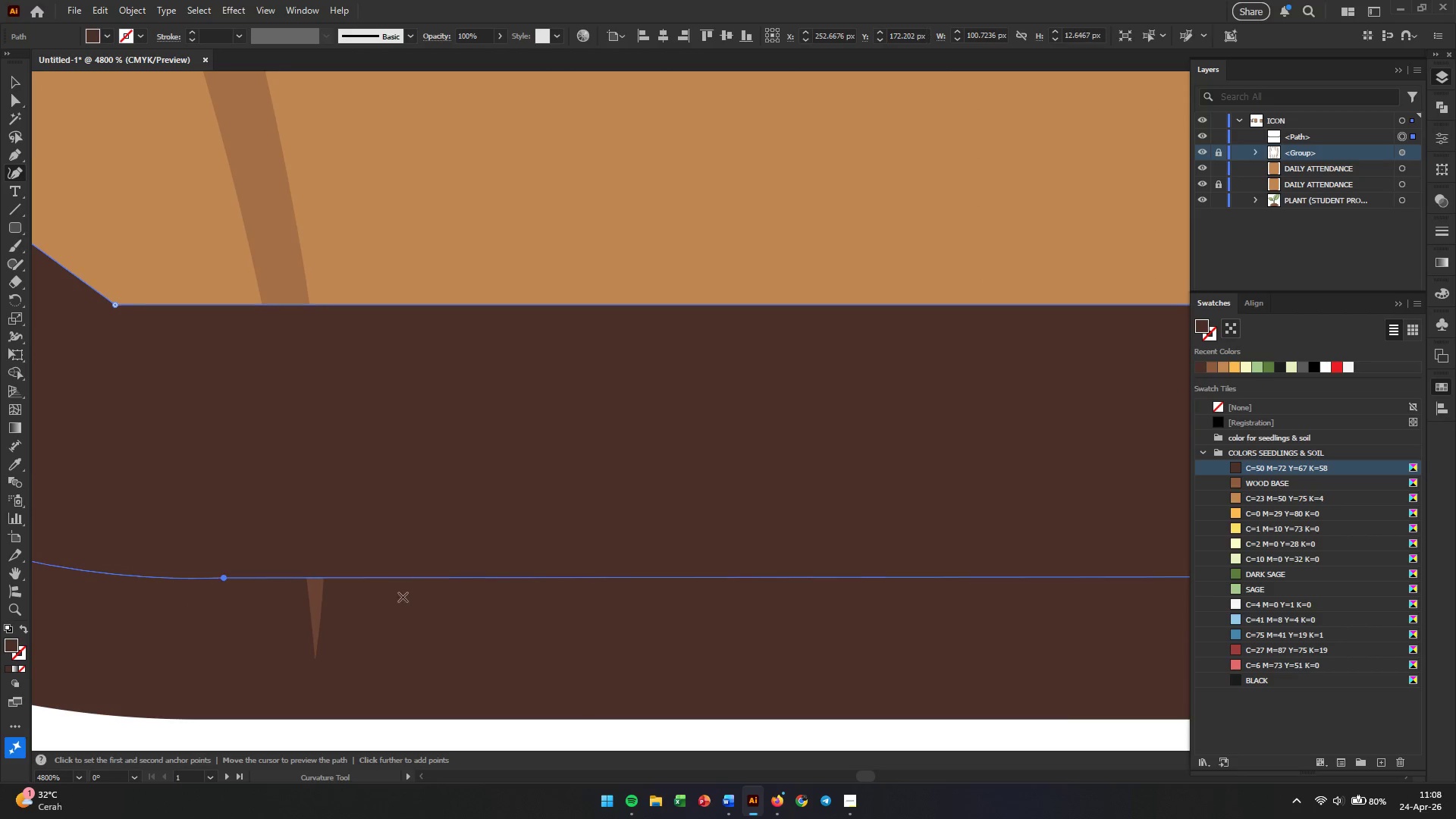 
hold_key(key=Space, duration=1.5)
 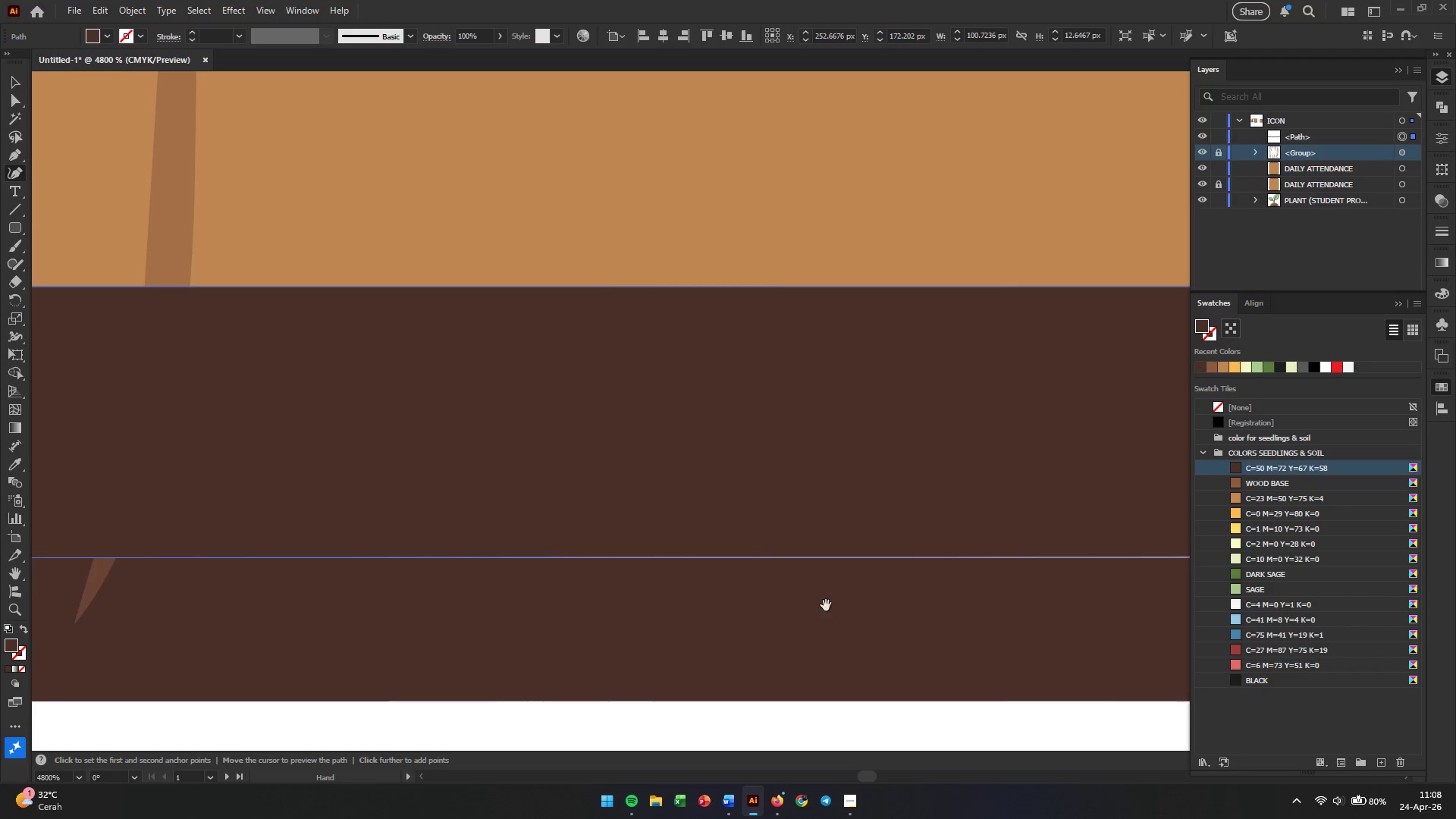 
left_click_drag(start_coordinate=[933, 626], to_coordinate=[173, 622])
 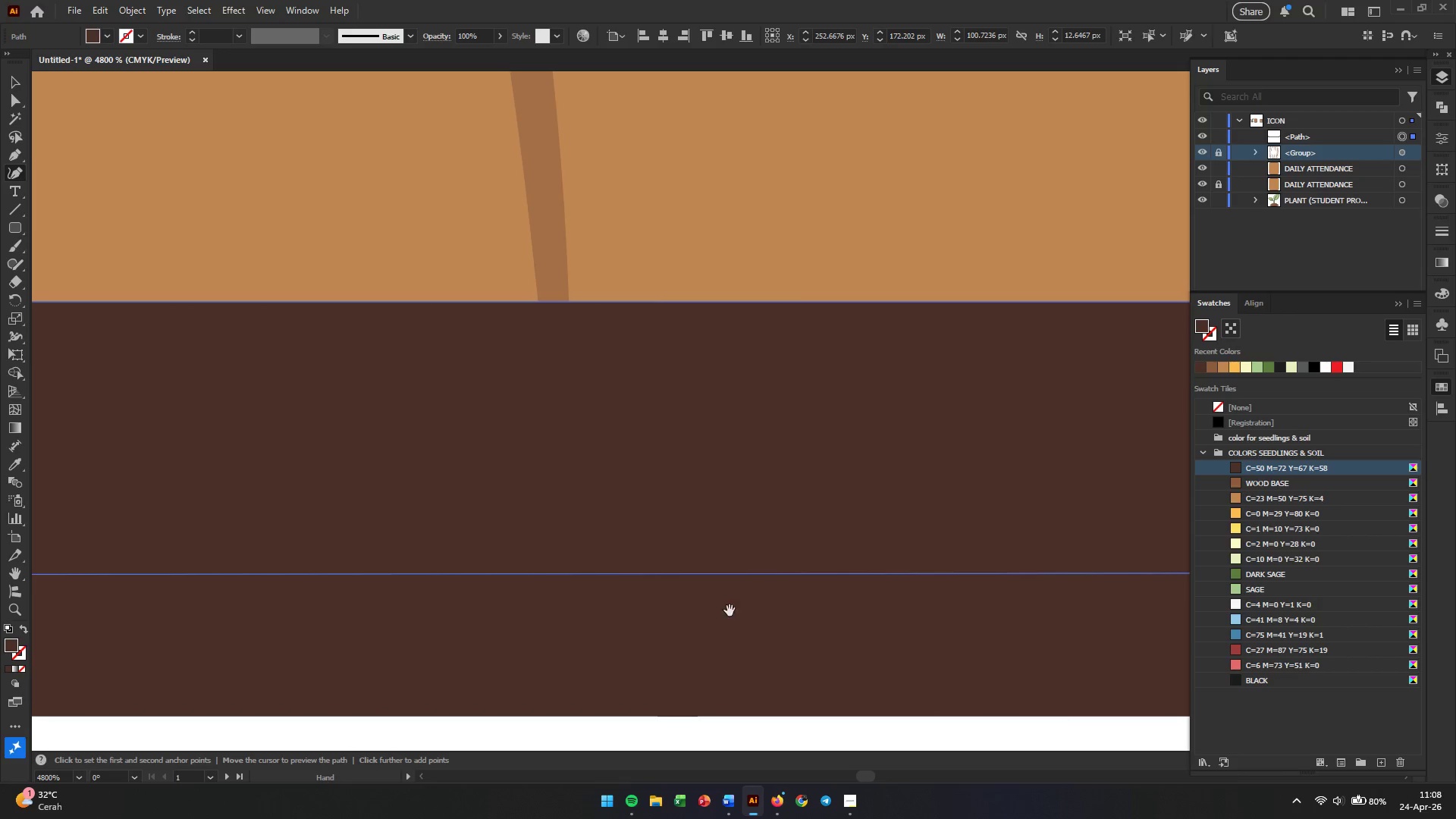 
left_click_drag(start_coordinate=[846, 619], to_coordinate=[163, 616])
 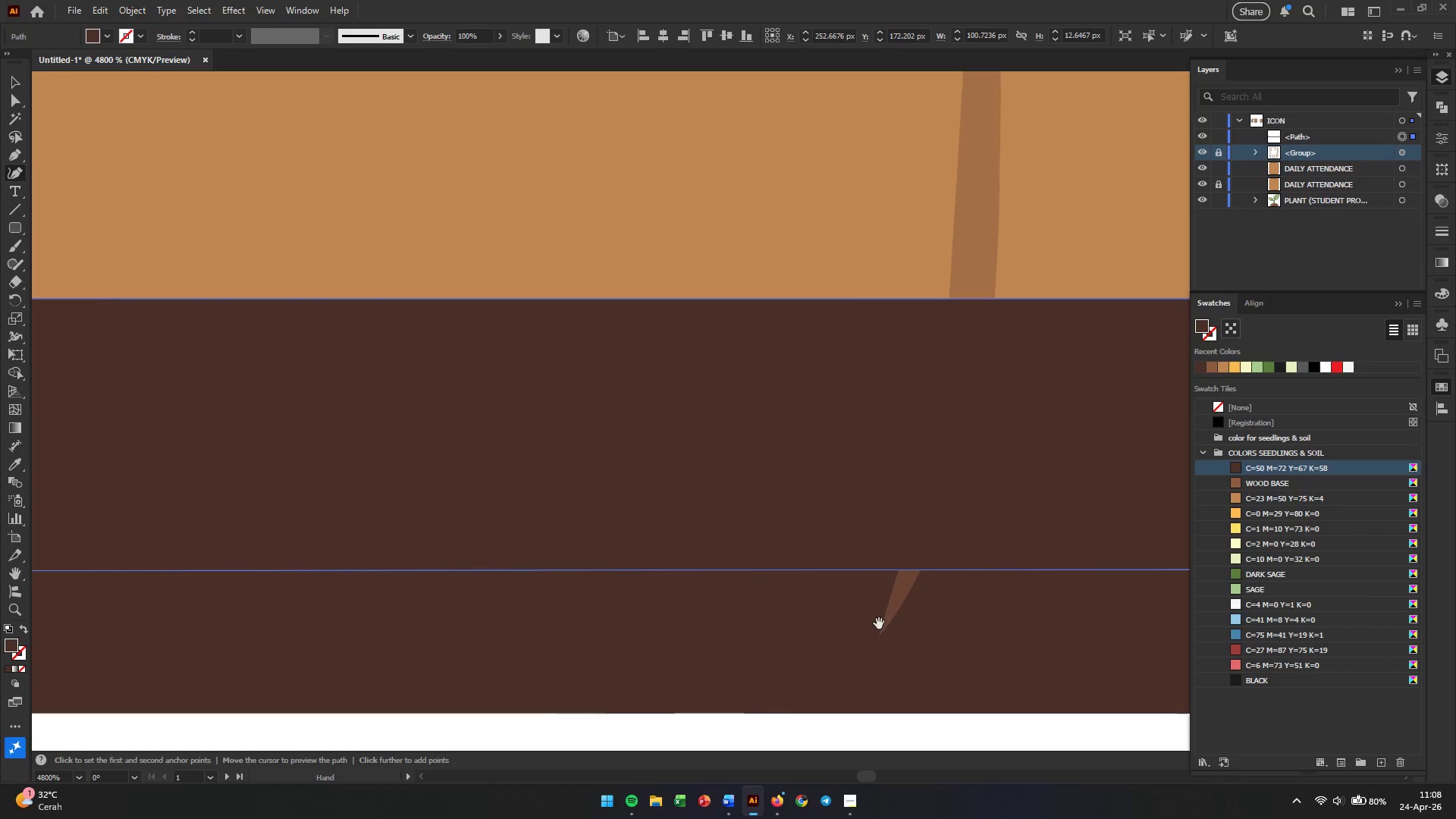 
left_click_drag(start_coordinate=[879, 624], to_coordinate=[58, 612])
 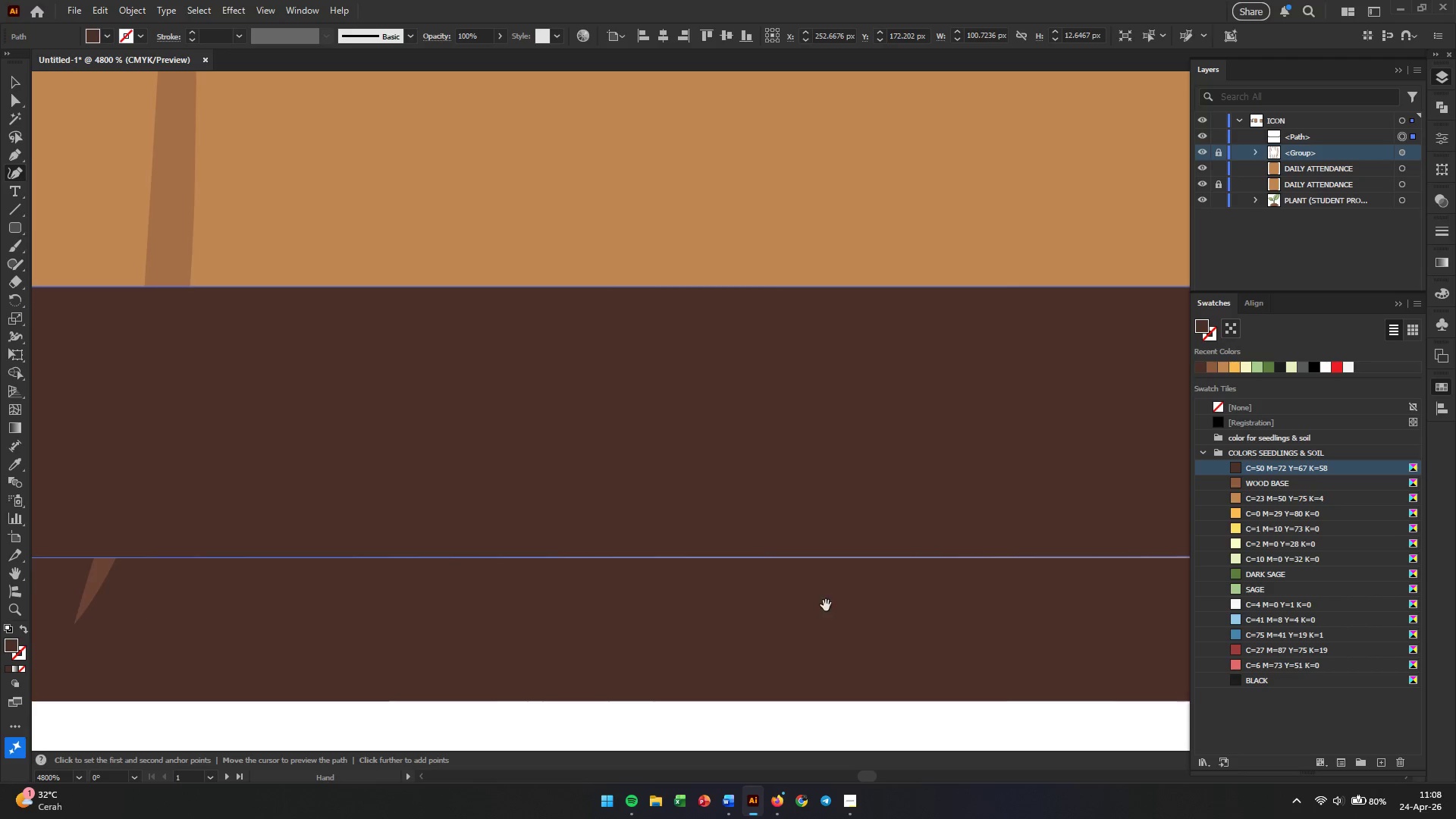 
hold_key(key=Space, duration=1.52)
 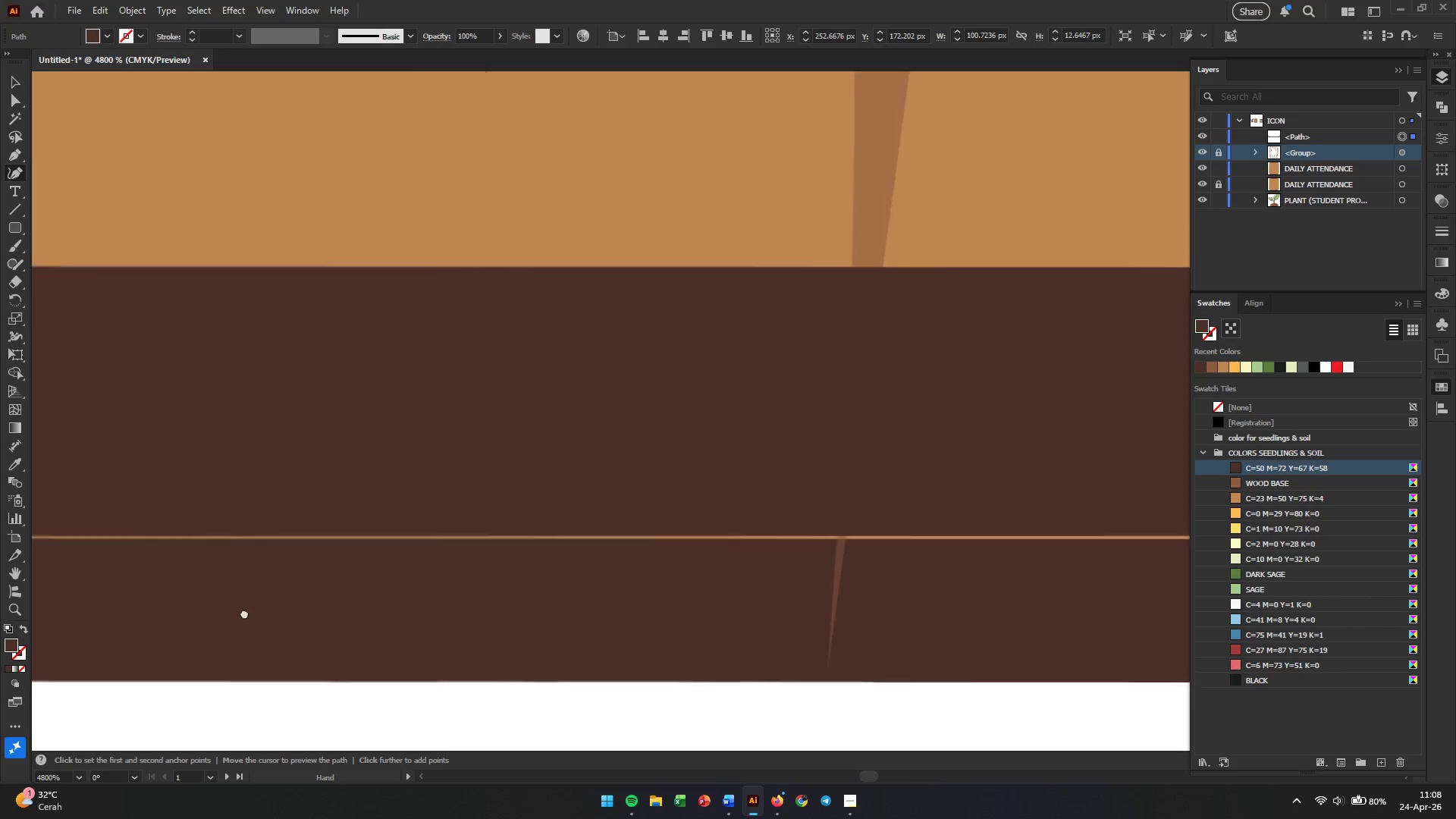 
left_click_drag(start_coordinate=[826, 605], to_coordinate=[0, 617])
 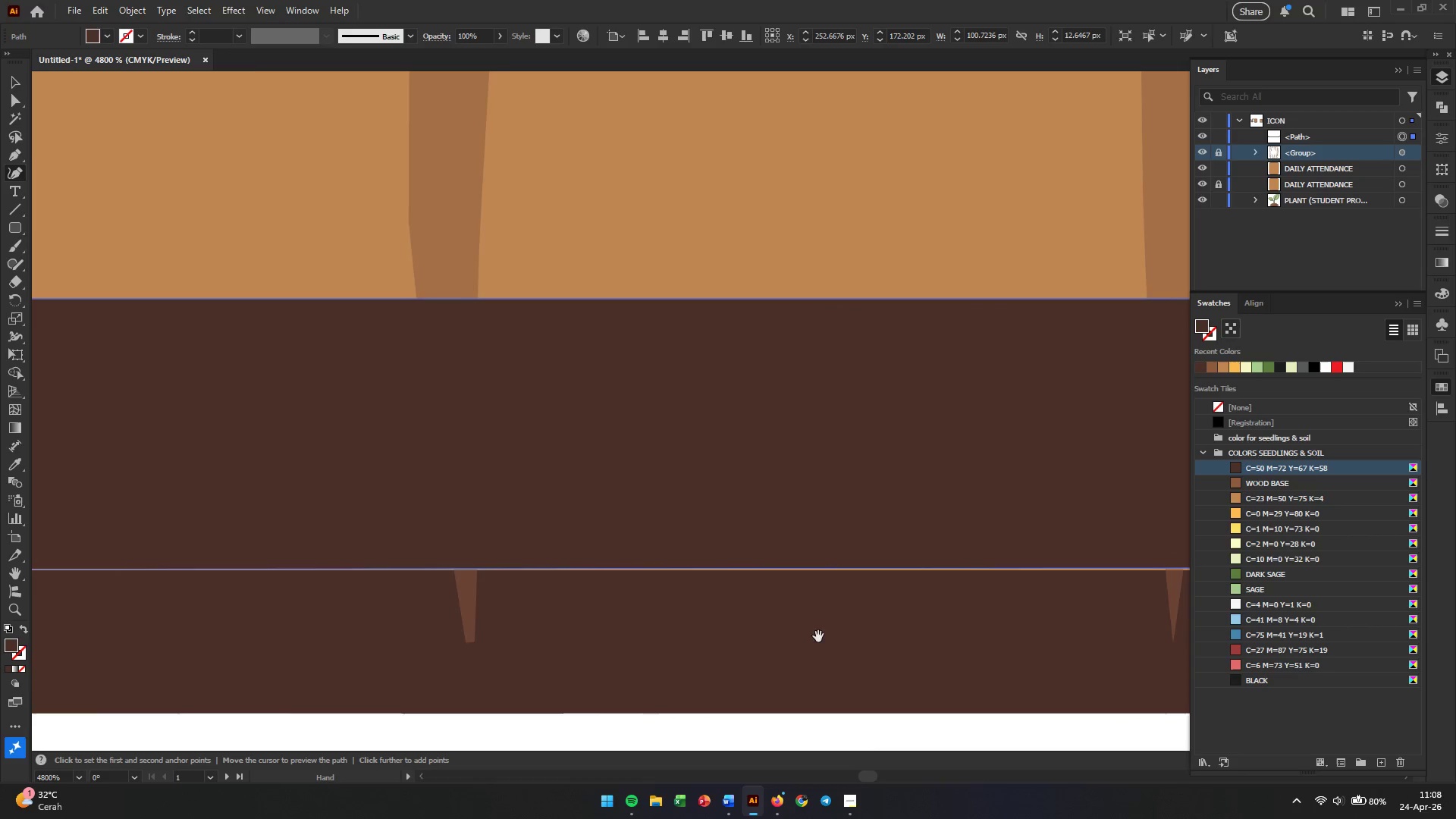 
left_click_drag(start_coordinate=[851, 637], to_coordinate=[124, 602])
 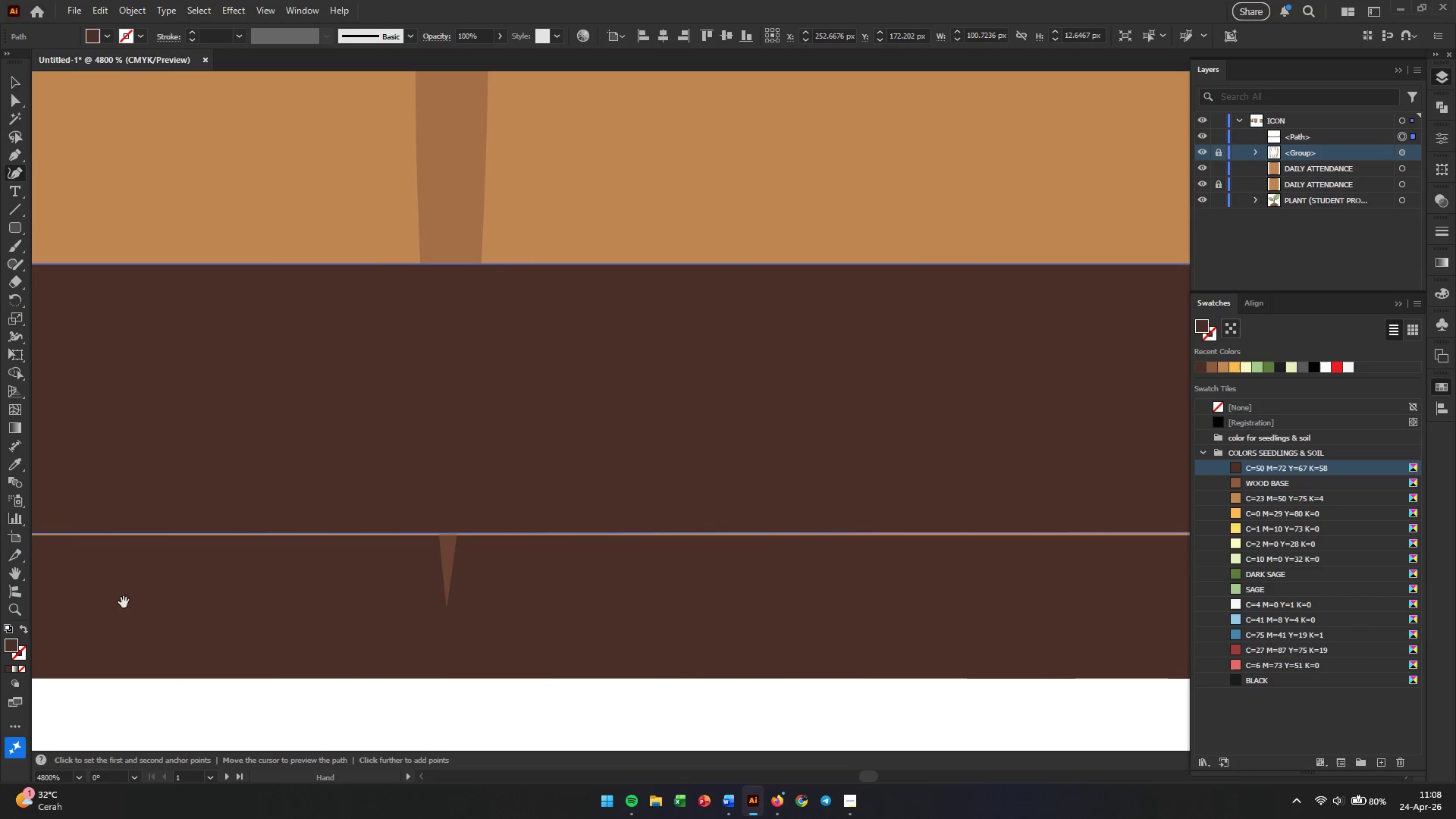 
hold_key(key=Space, duration=1.48)
 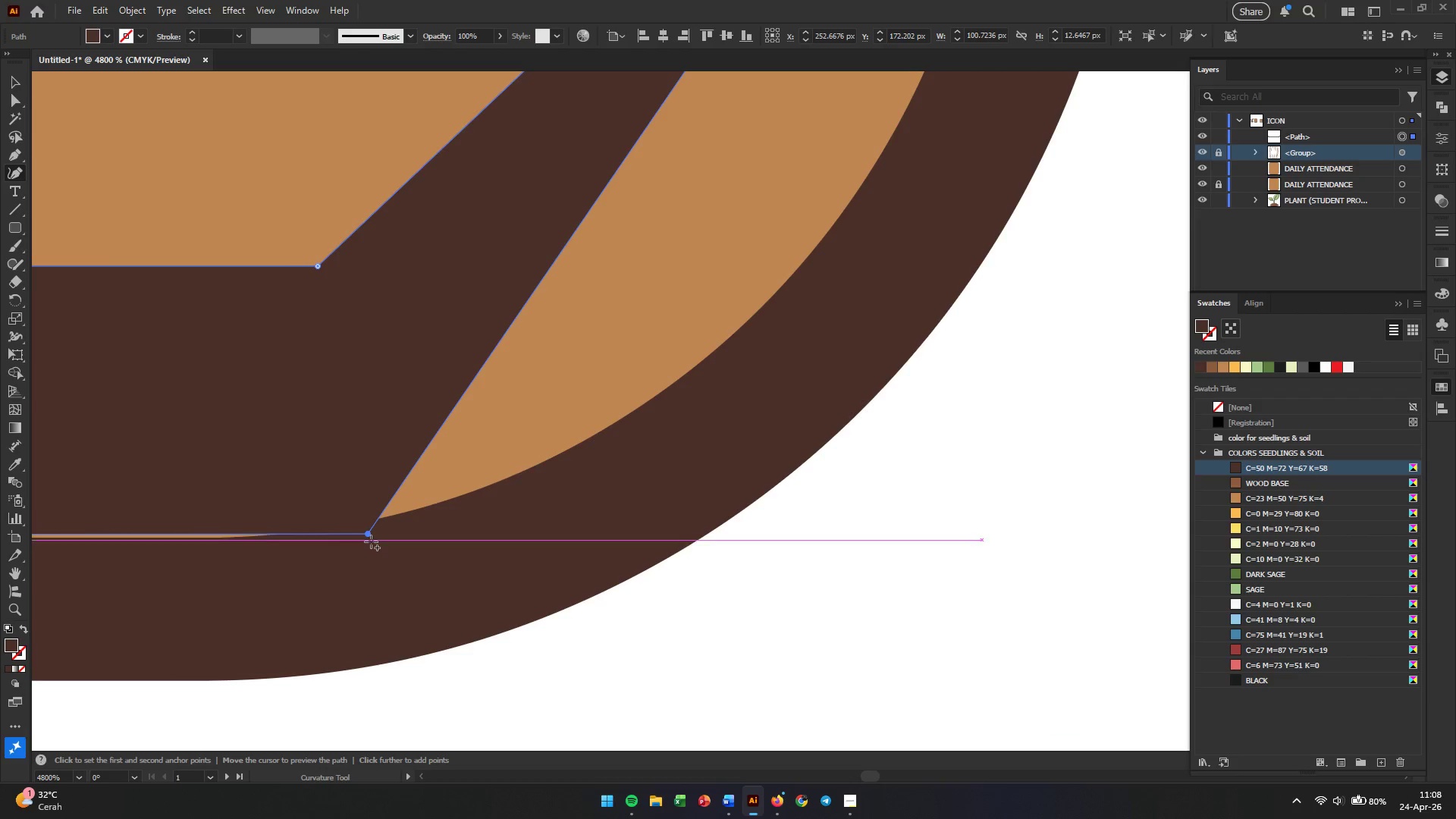 
left_click_drag(start_coordinate=[881, 609], to_coordinate=[24, 611])
 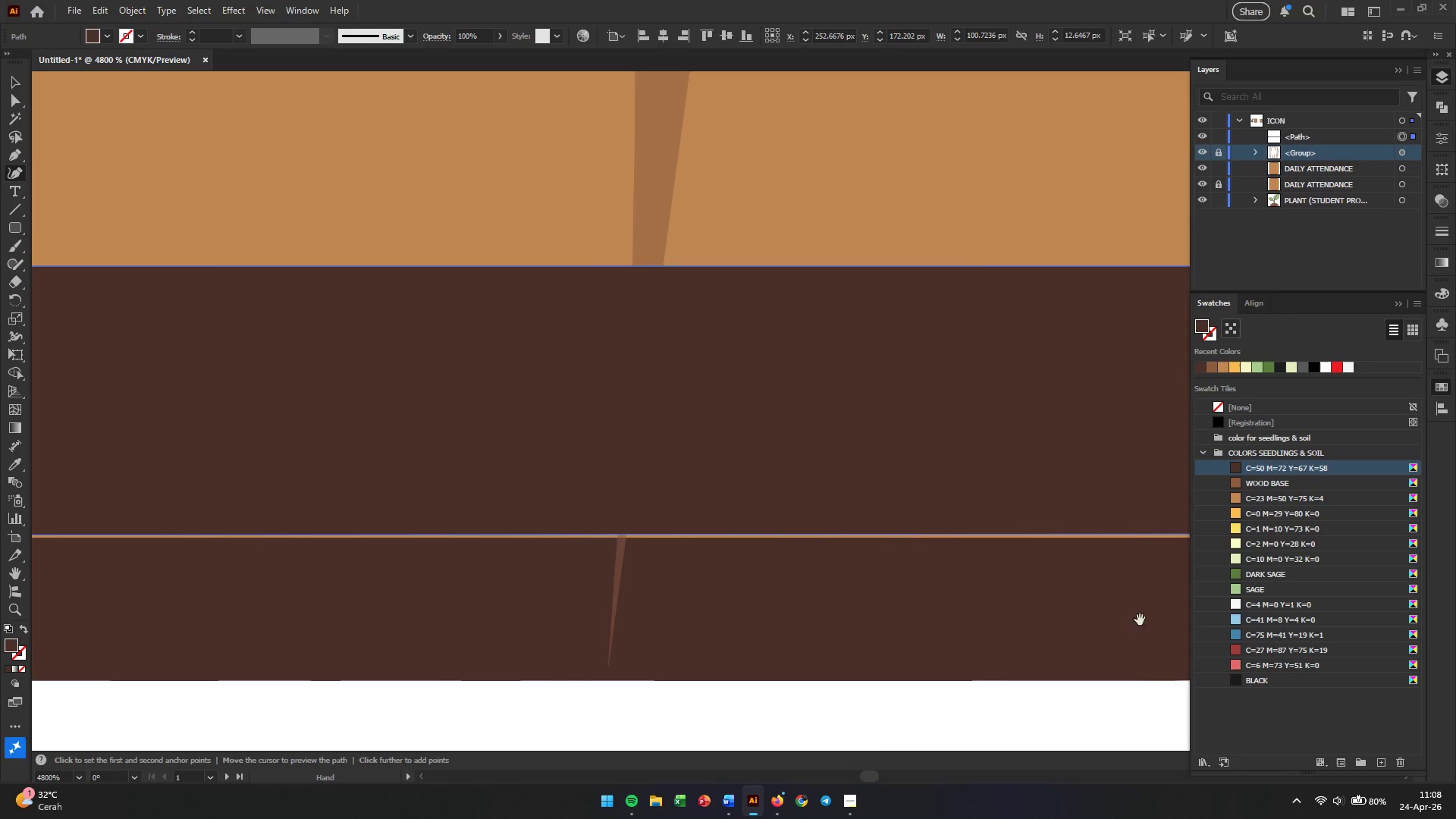 
left_click_drag(start_coordinate=[1021, 621], to_coordinate=[56, 621])
 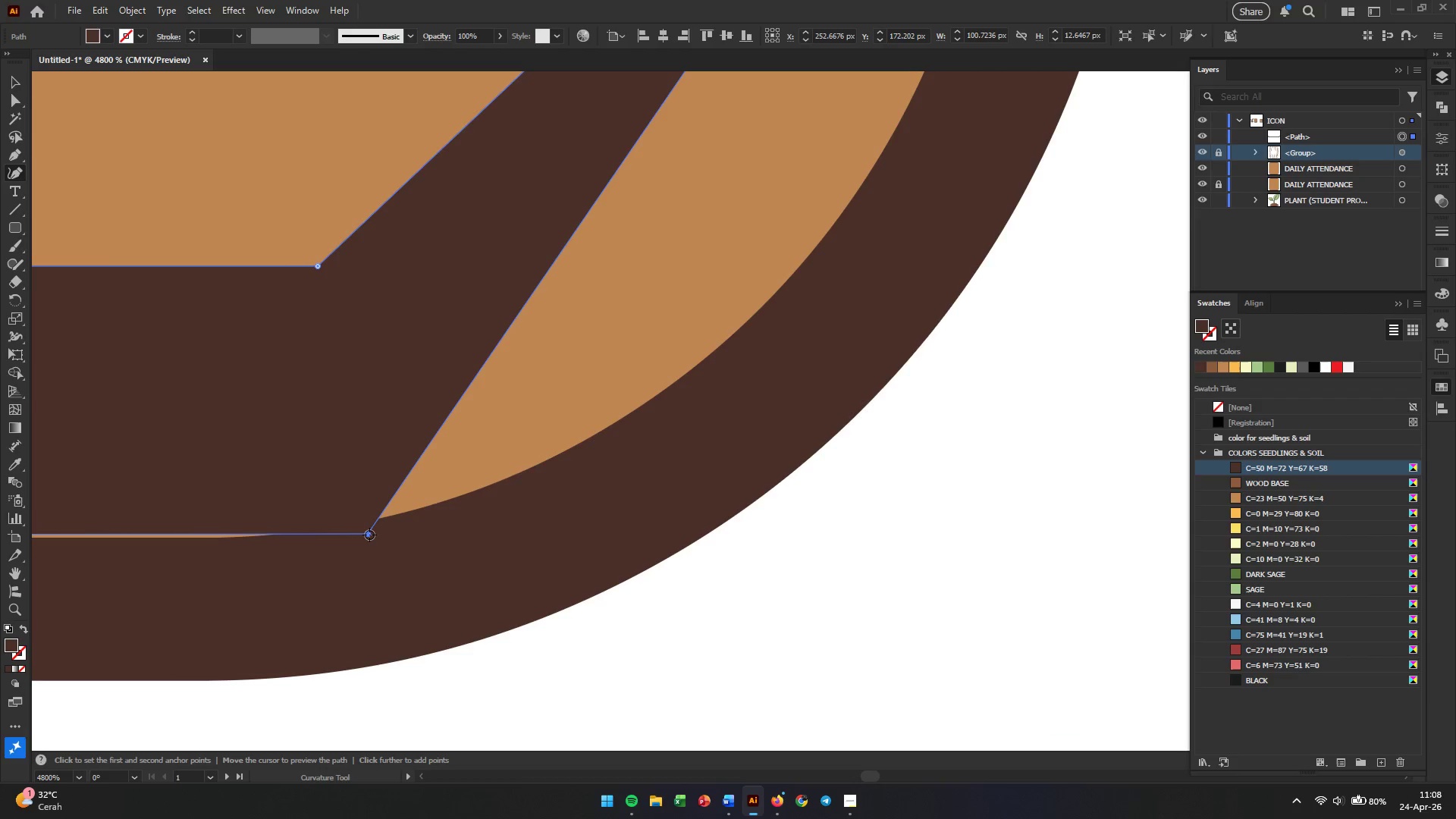 
left_click_drag(start_coordinate=[369, 534], to_coordinate=[352, 526])
 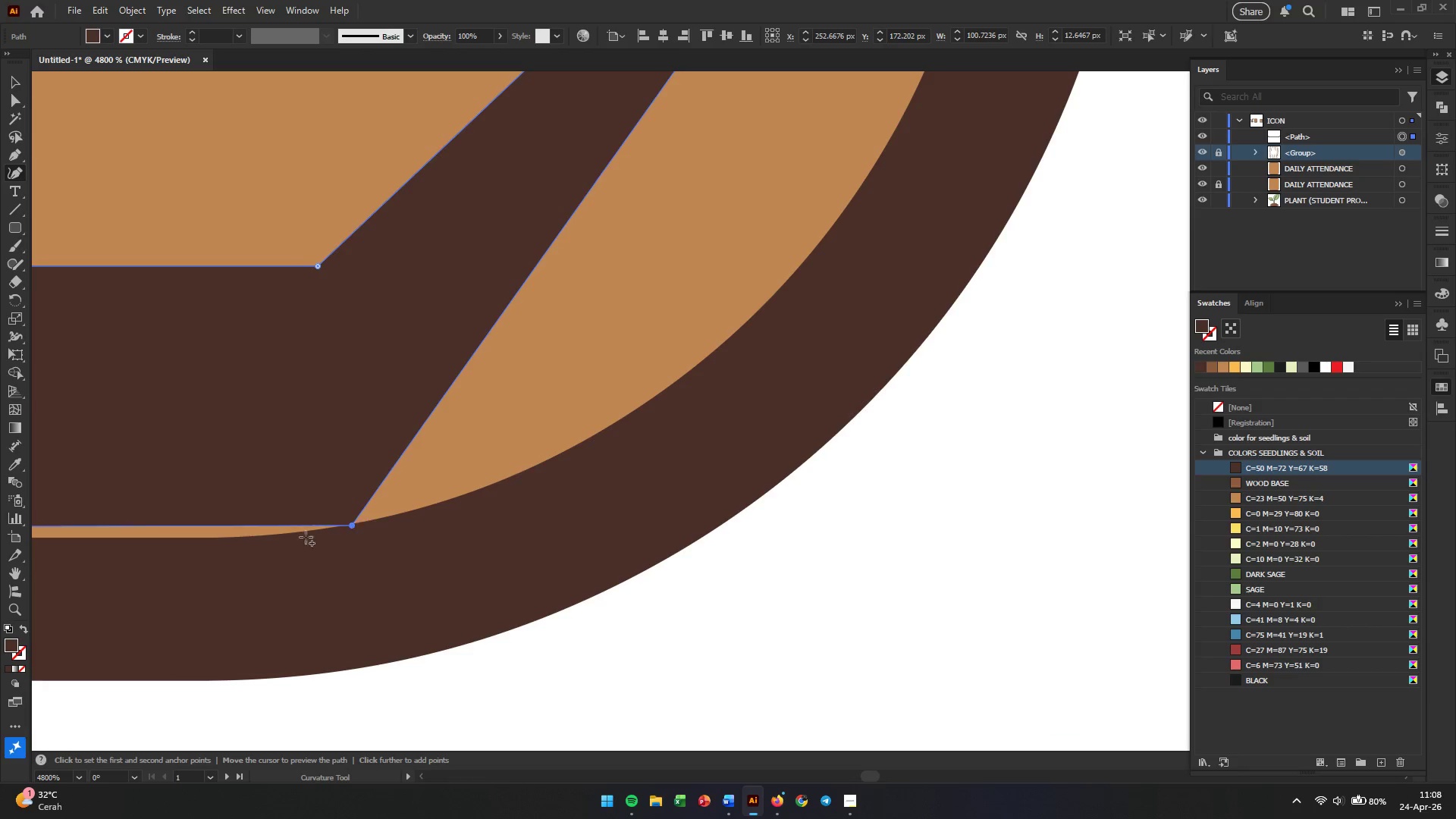 
hold_key(key=Space, duration=1.25)
 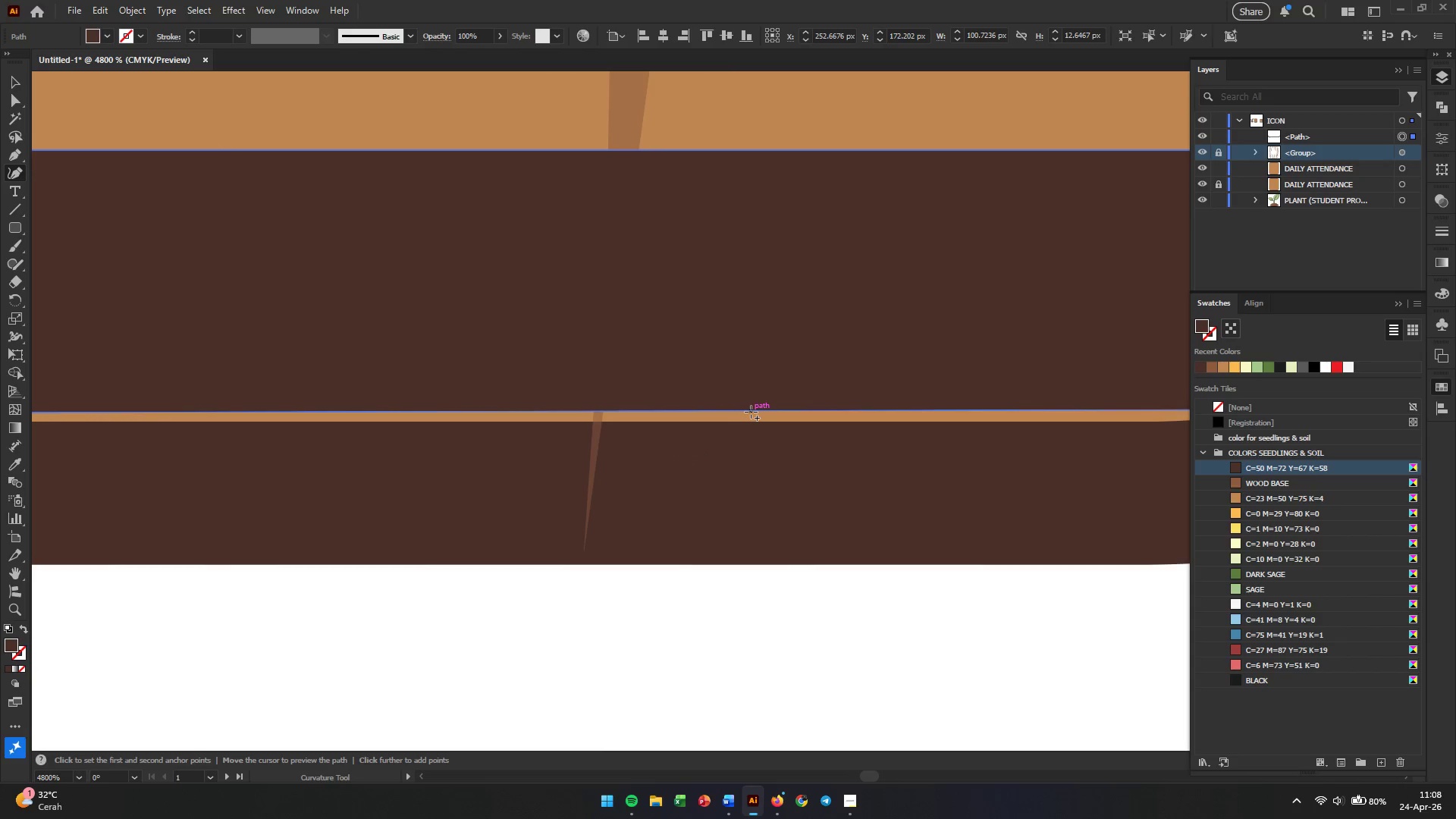 
left_click_drag(start_coordinate=[179, 555], to_coordinate=[1122, 438])
 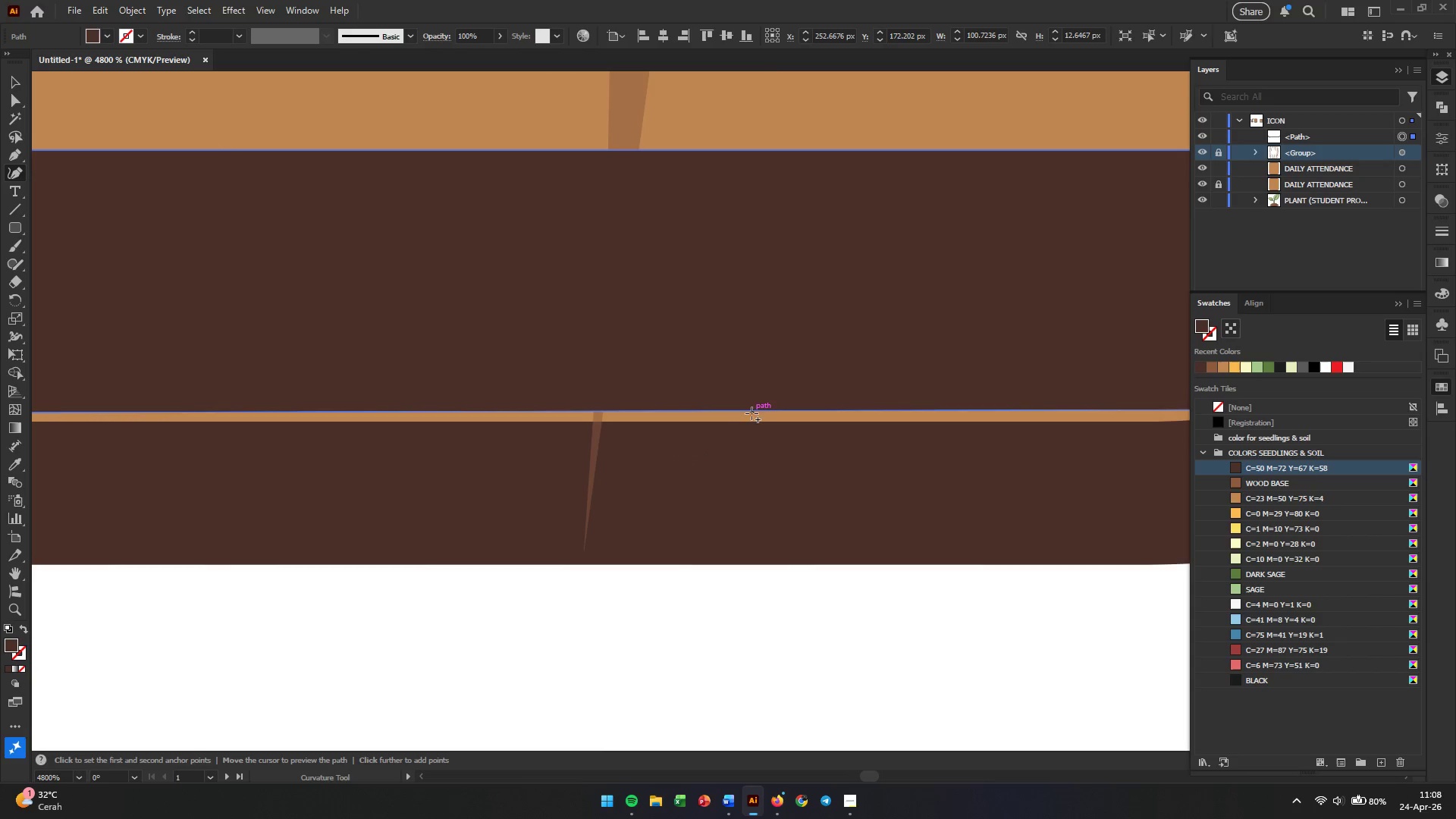 
left_click_drag(start_coordinate=[751, 412], to_coordinate=[762, 416])
 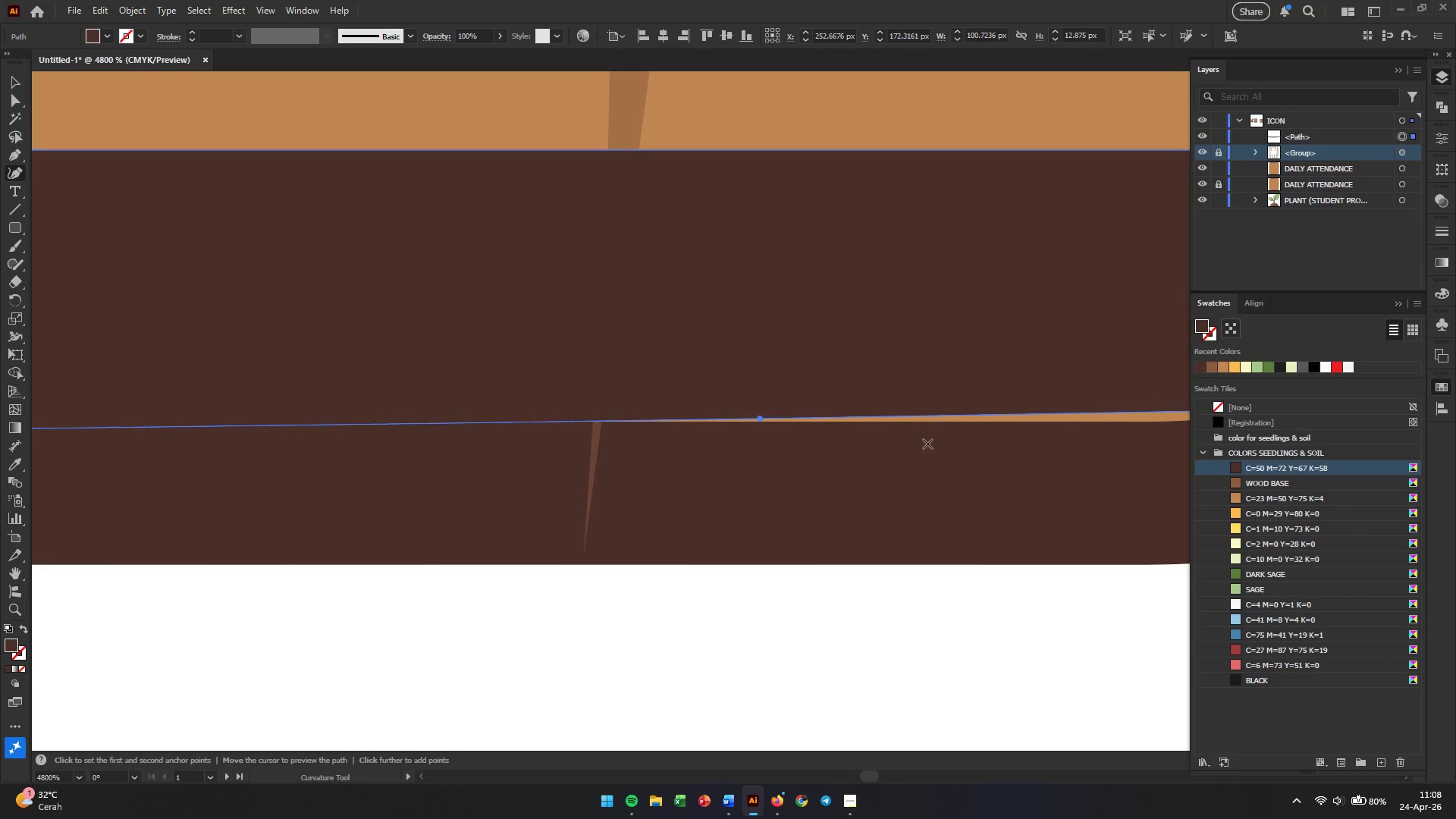 
hold_key(key=Space, duration=0.67)
 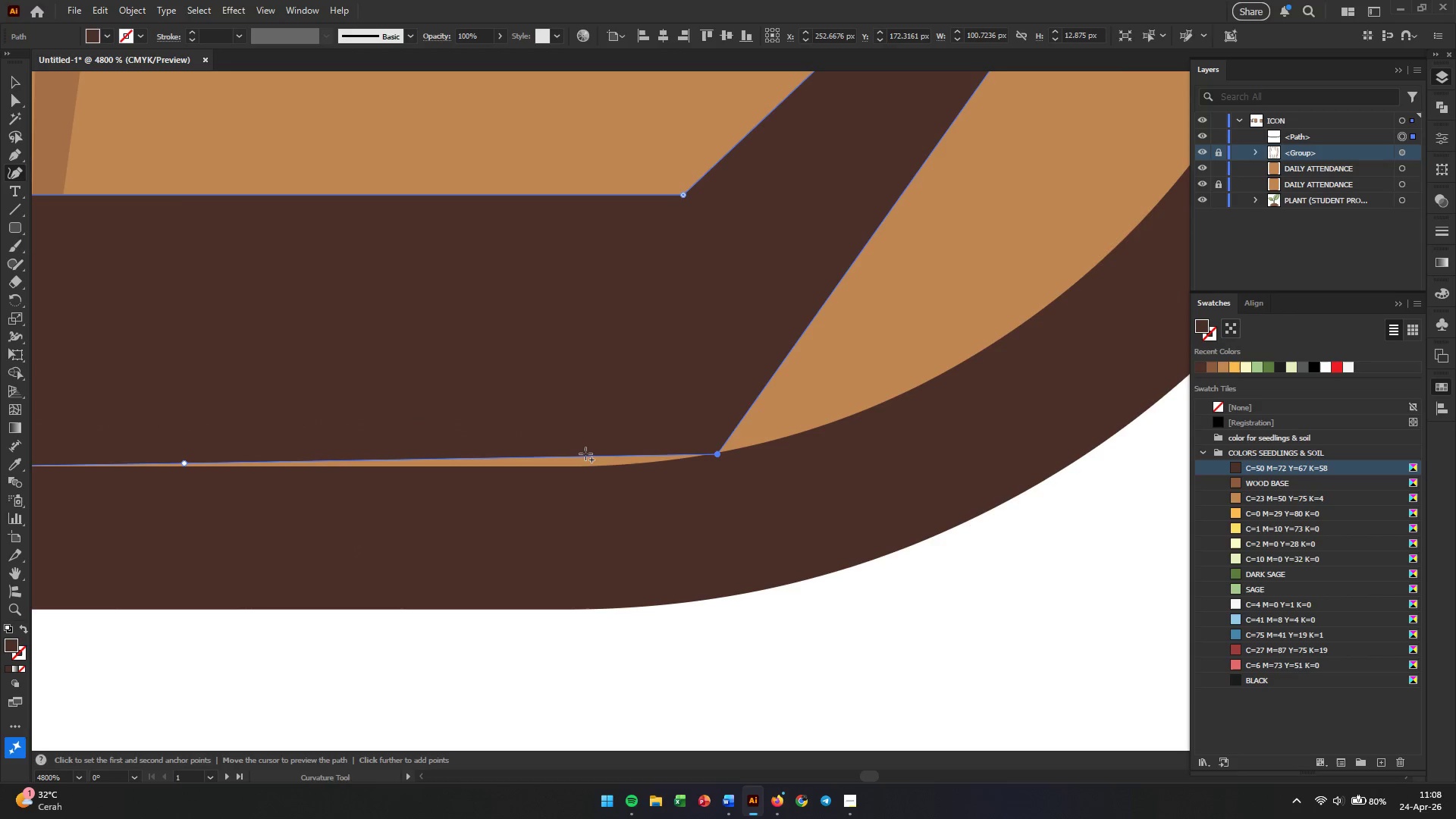 
left_click_drag(start_coordinate=[937, 444], to_coordinate=[362, 489])
 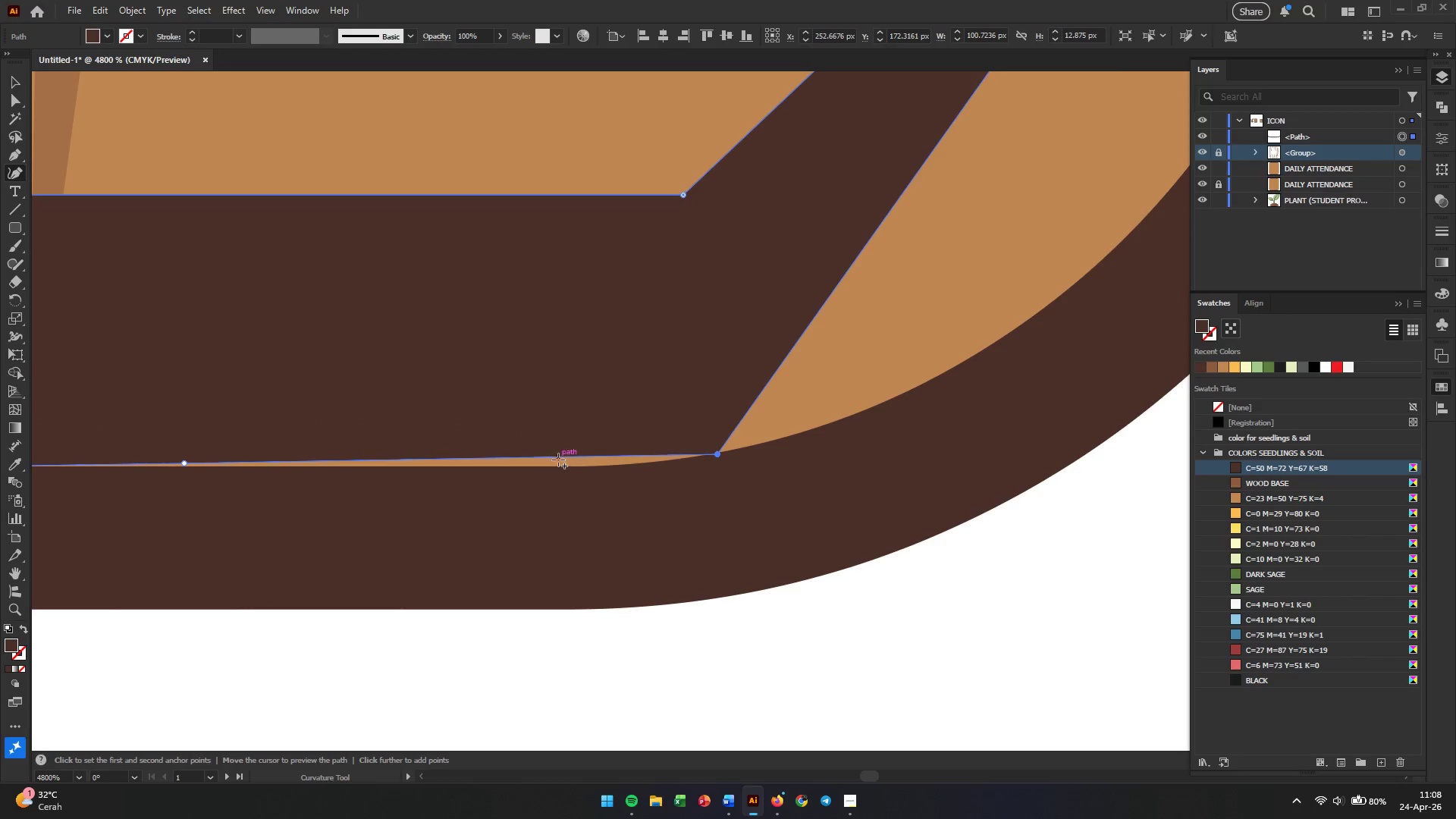 
left_click_drag(start_coordinate=[557, 457], to_coordinate=[623, 468])
 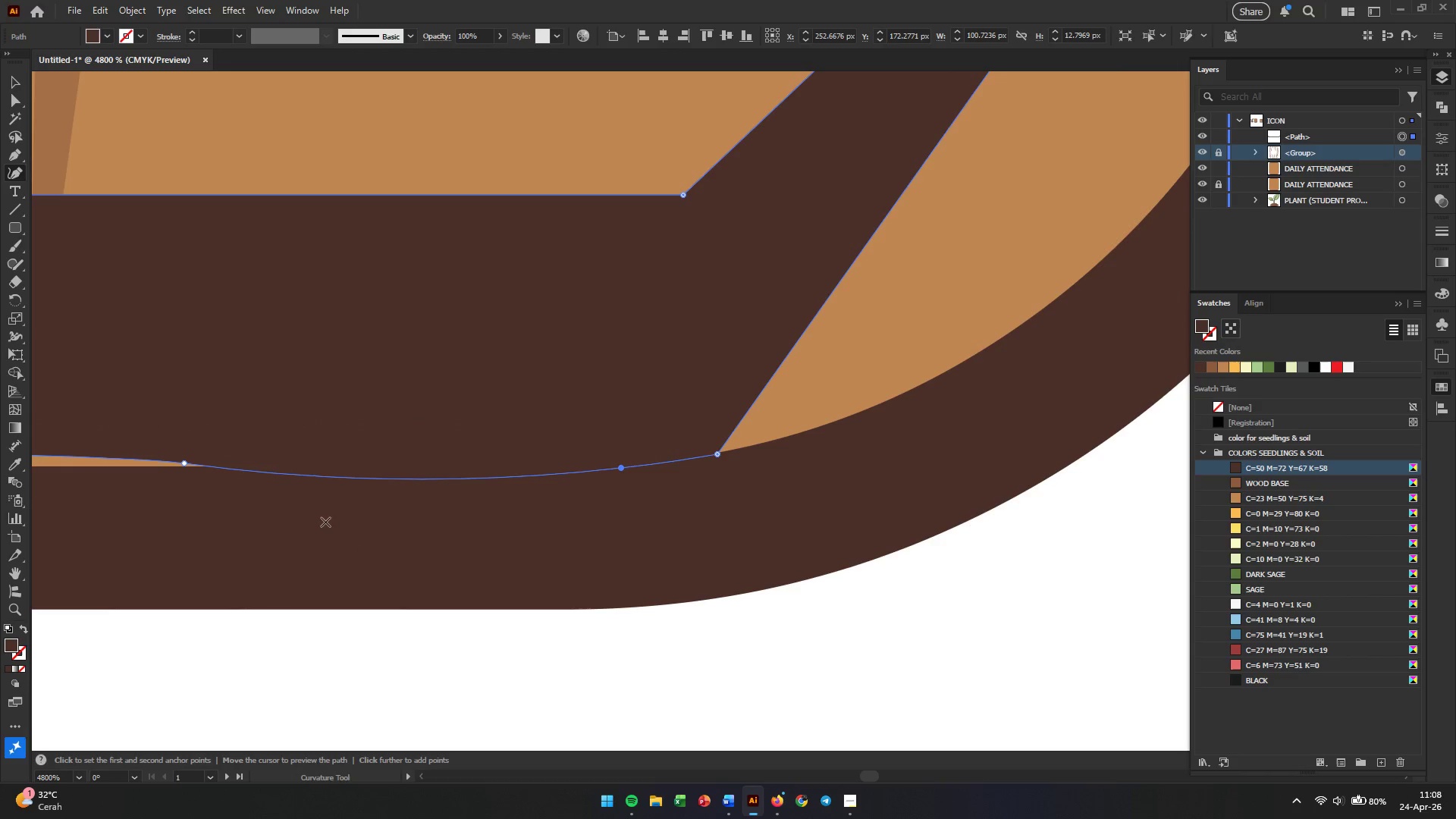 
hold_key(key=Space, duration=0.77)
 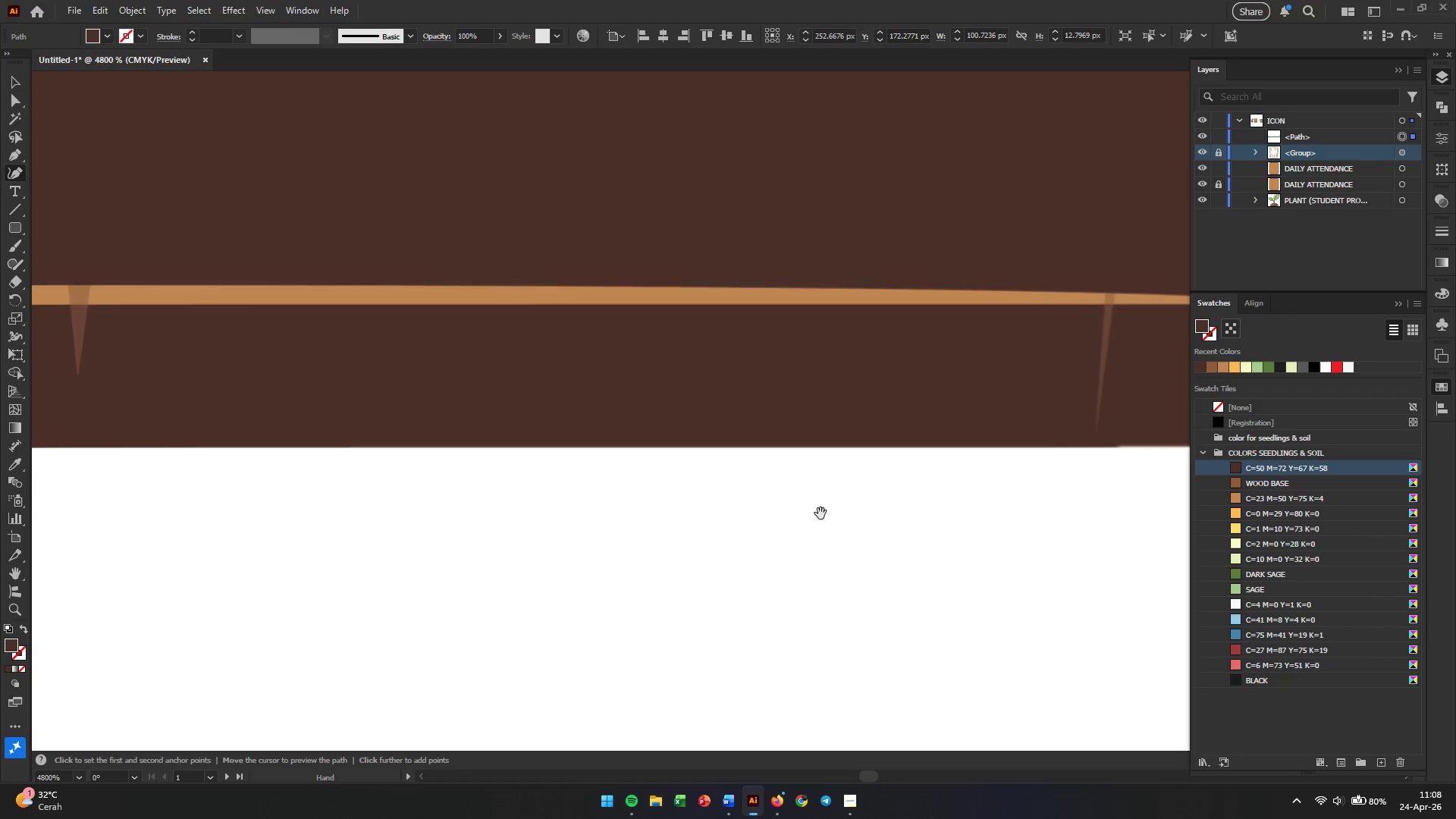 
left_click_drag(start_coordinate=[257, 529], to_coordinate=[1345, 510])
 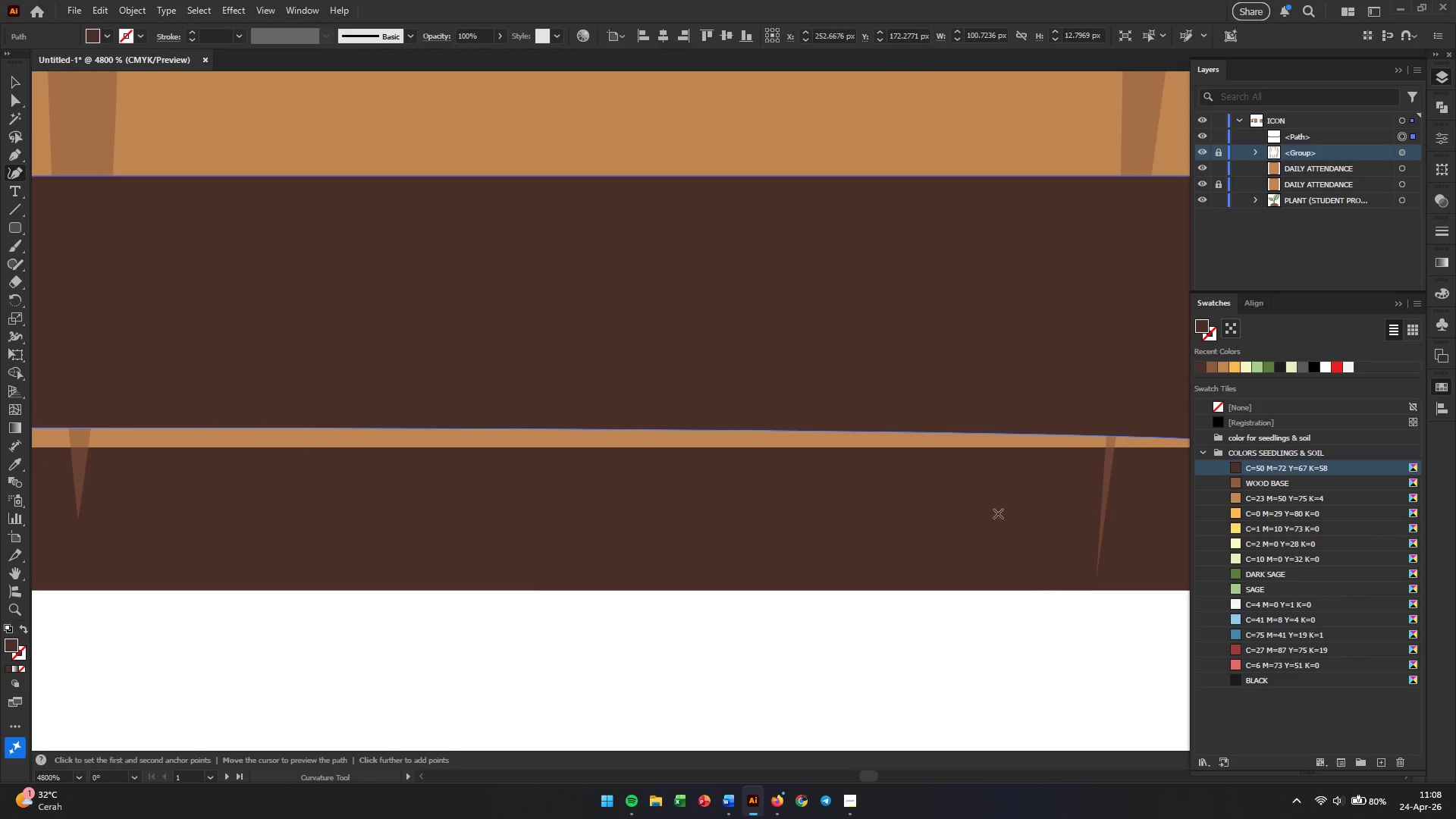 
hold_key(key=Space, duration=0.42)
 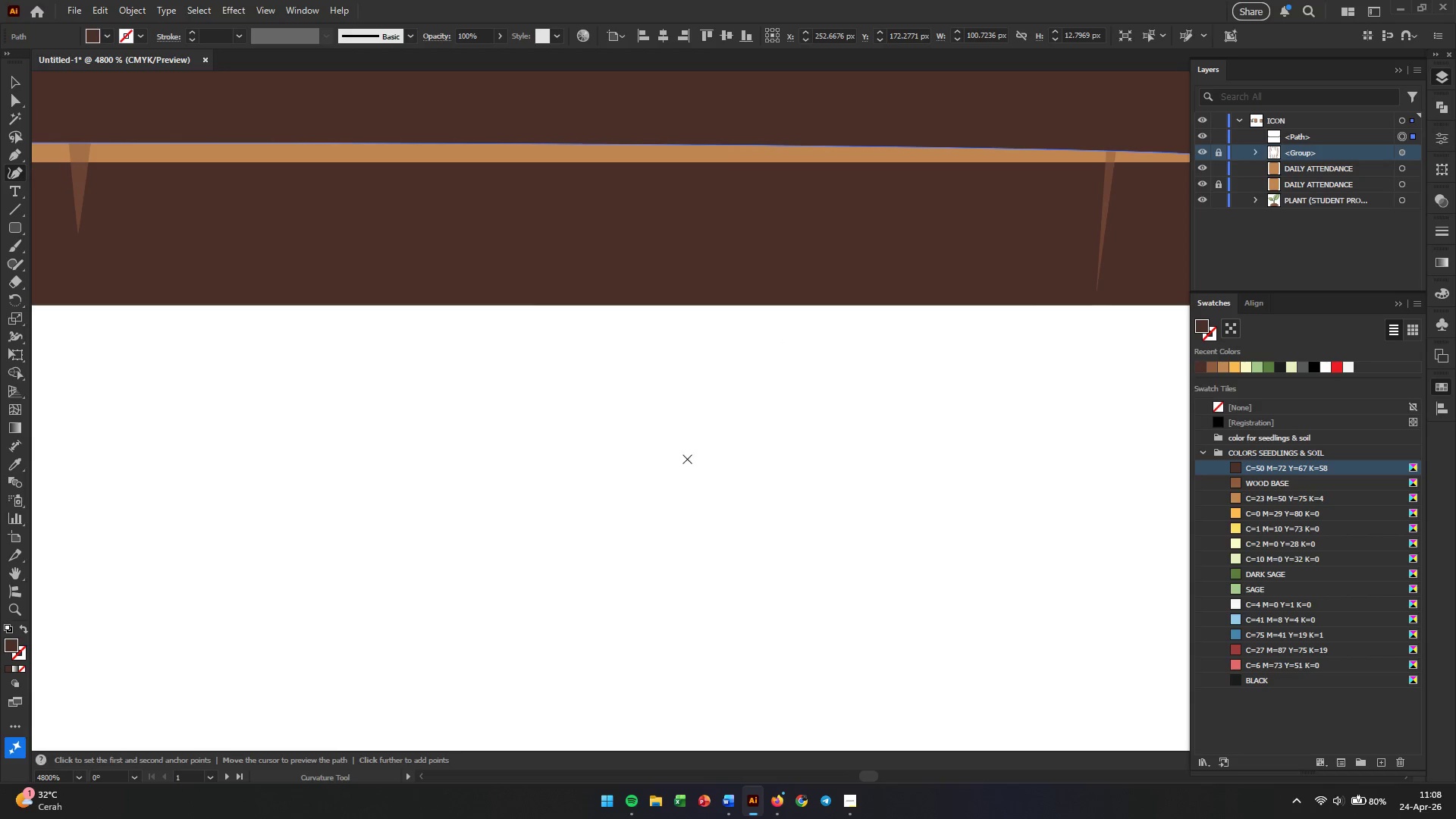 
scroll: coordinate [821, 513], scroll_direction: down, amount: 4.0
 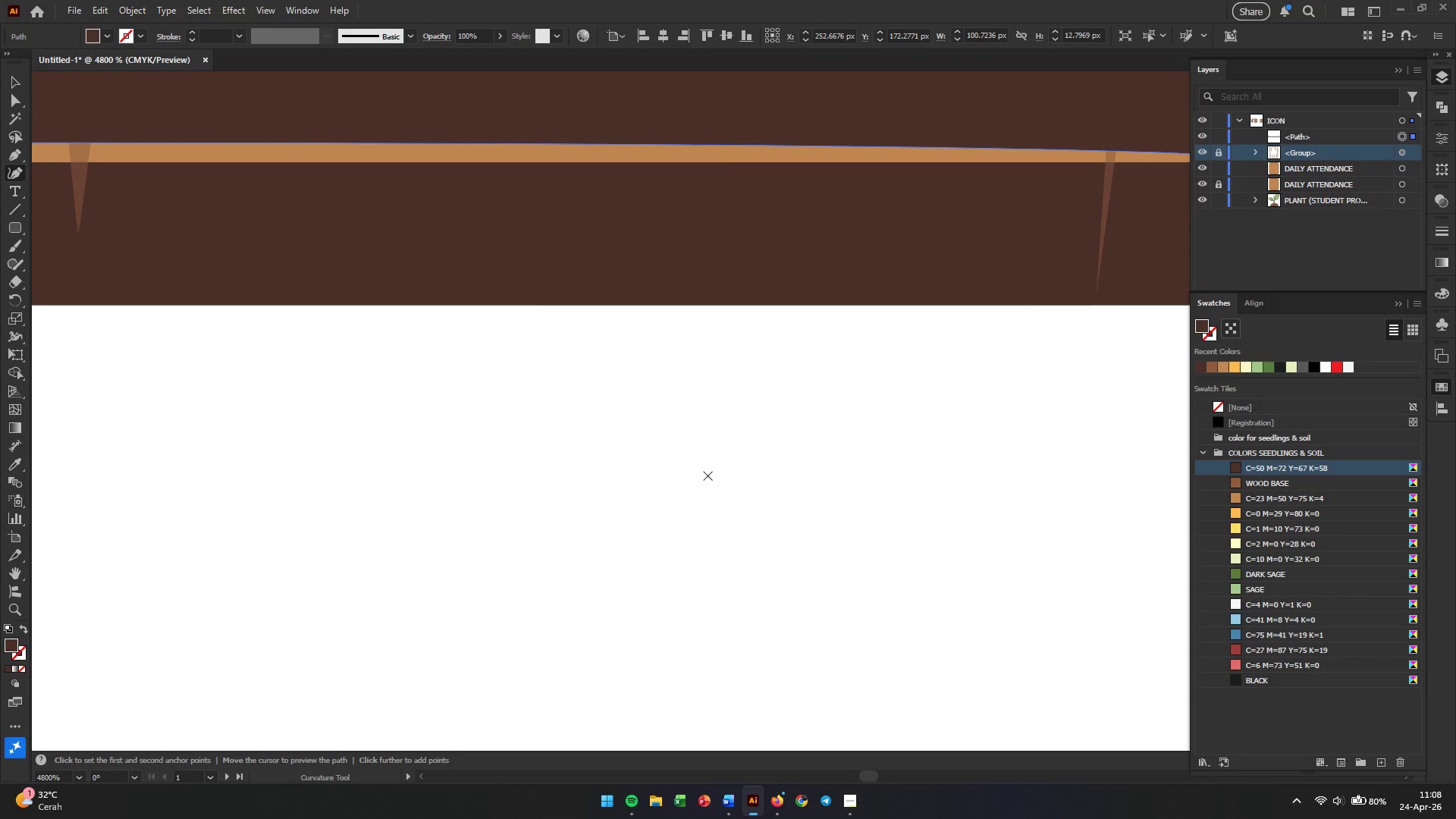 
scroll: coordinate [689, 490], scroll_direction: up, amount: 4.0
 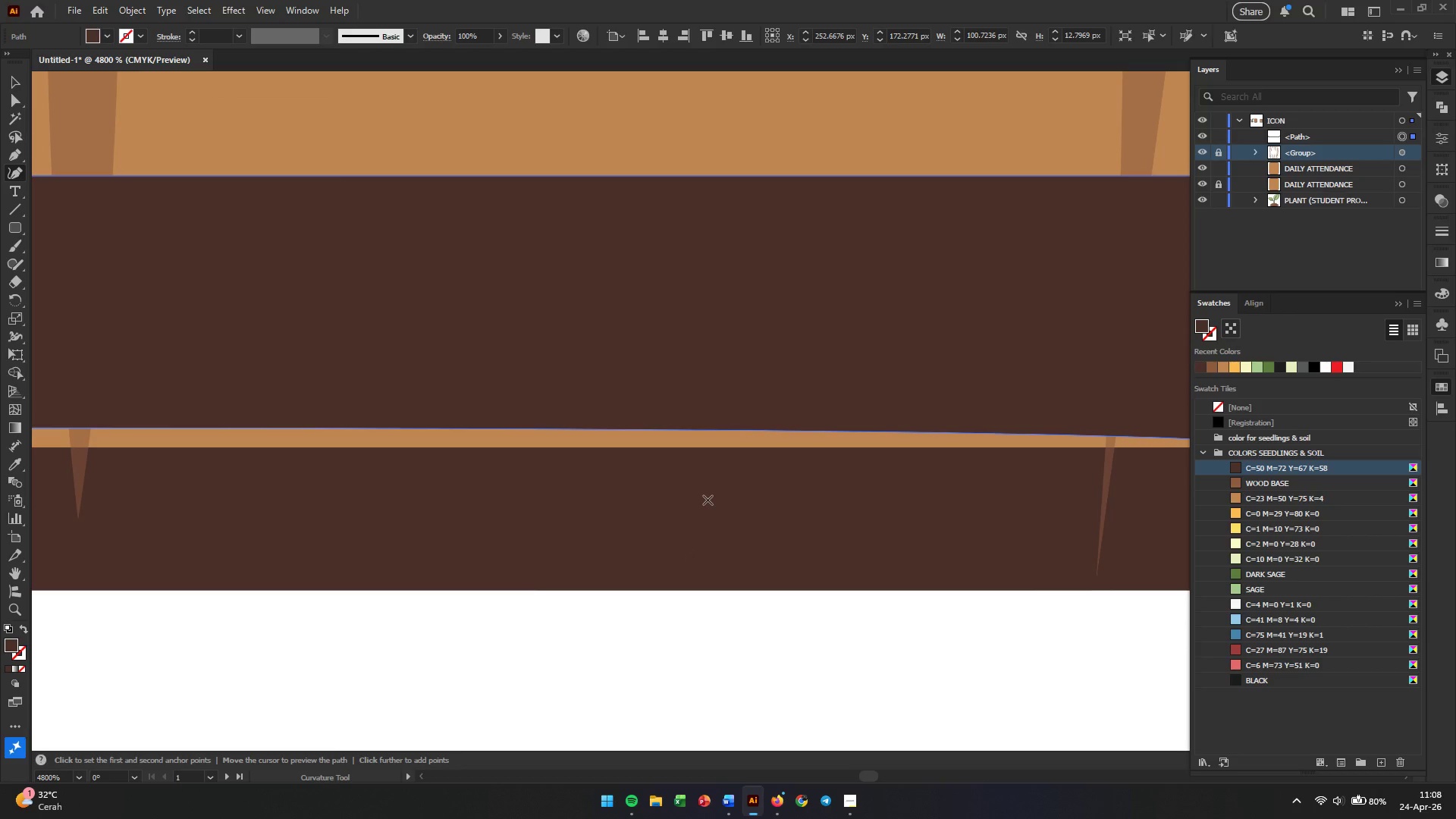 
hold_key(key=AltLeft, duration=0.31)
scroll: coordinate [708, 500], scroll_direction: down, amount: 2.0
 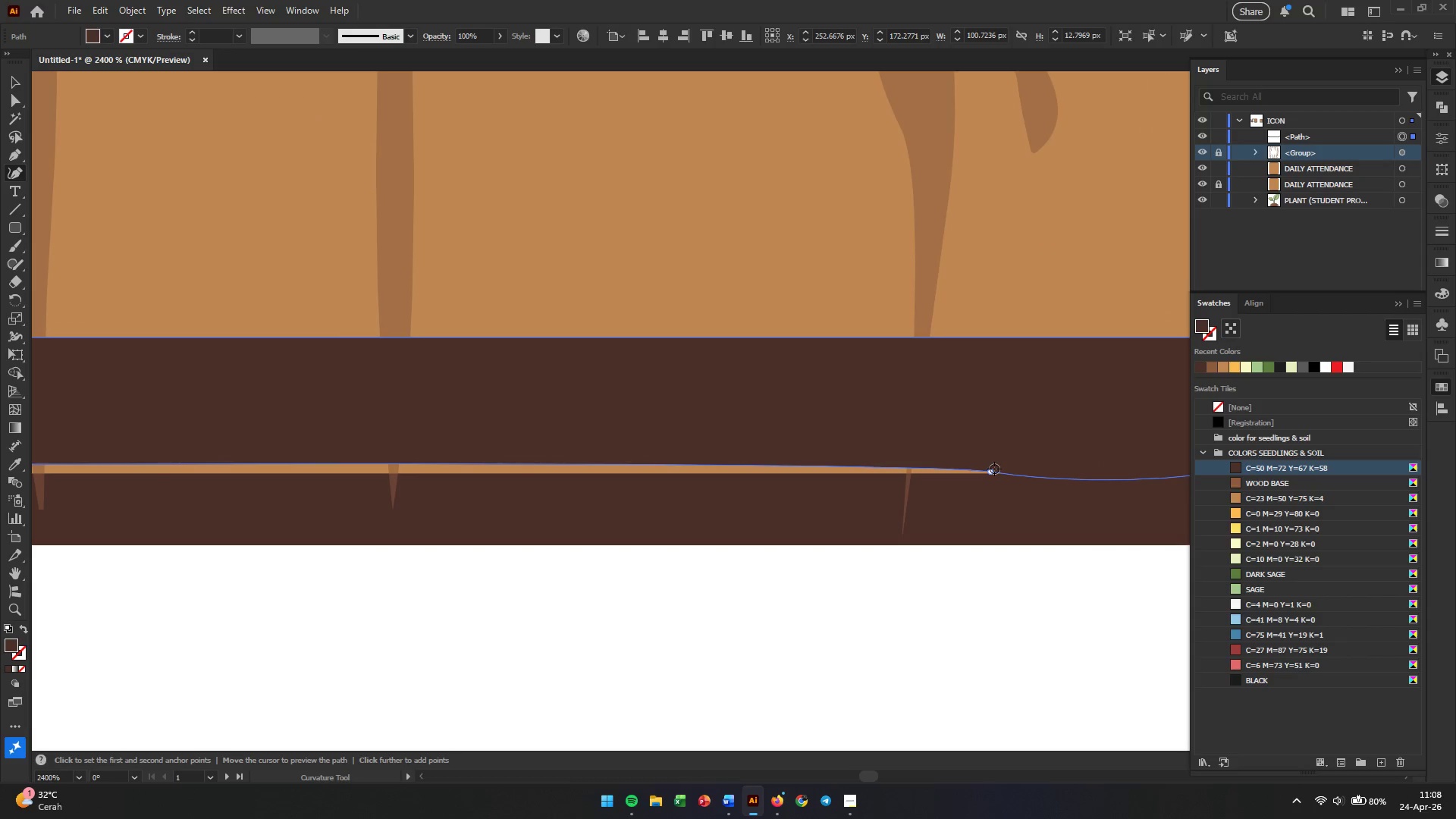 
left_click_drag(start_coordinate=[994, 469], to_coordinate=[393, 475])
 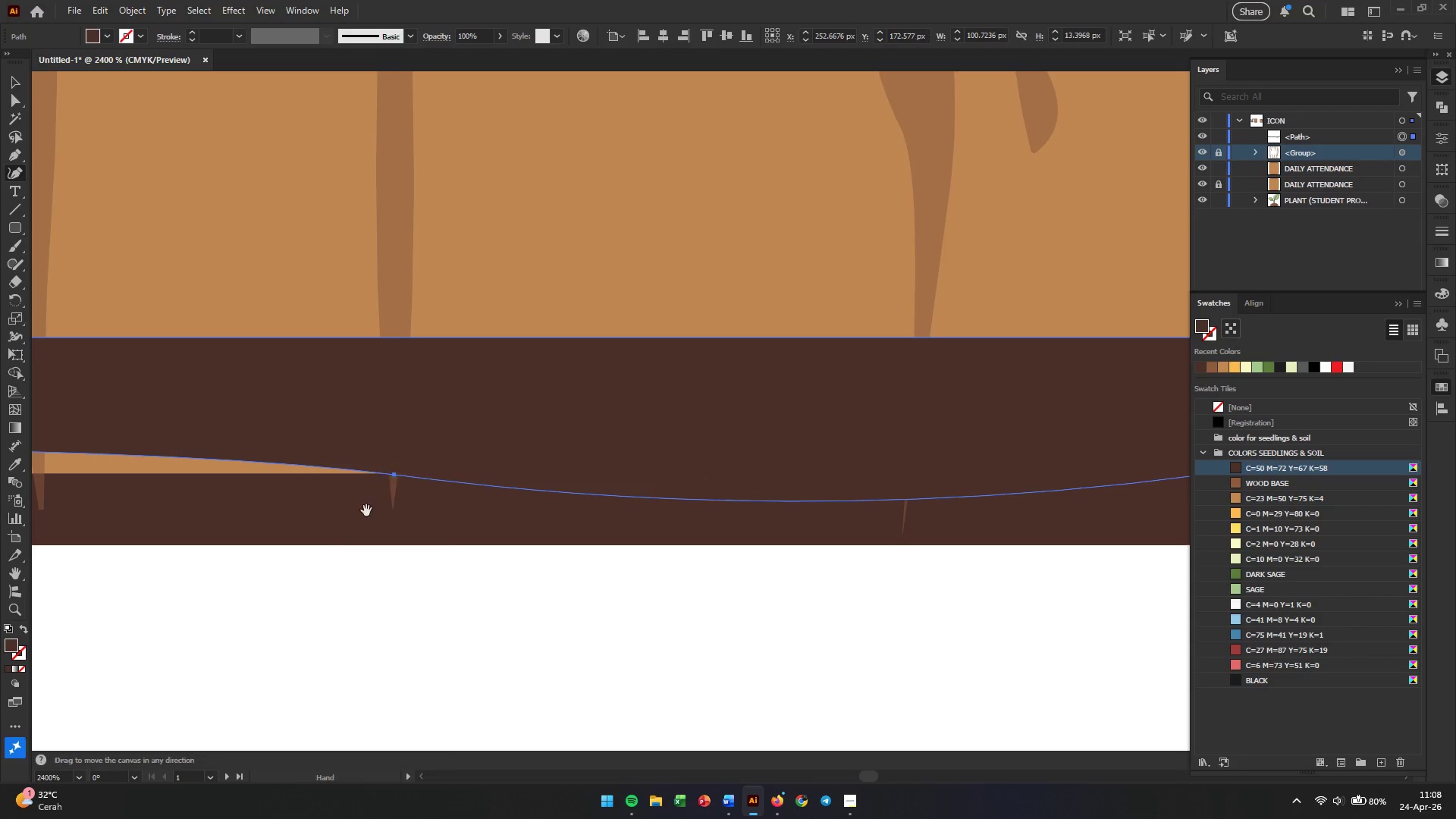 
hold_key(key=Space, duration=1.12)
 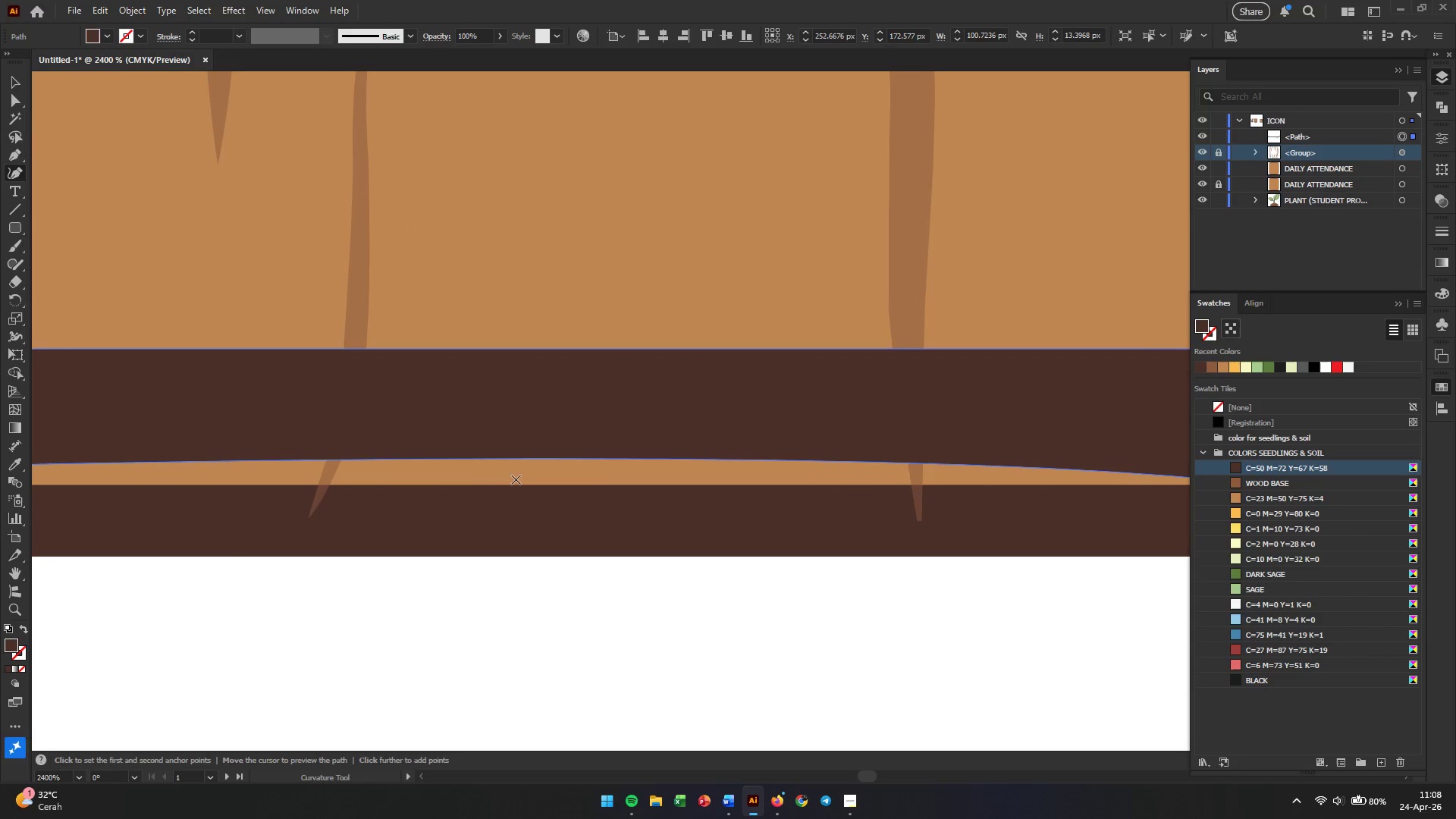 
left_click_drag(start_coordinate=[366, 510], to_coordinate=[1245, 522])
 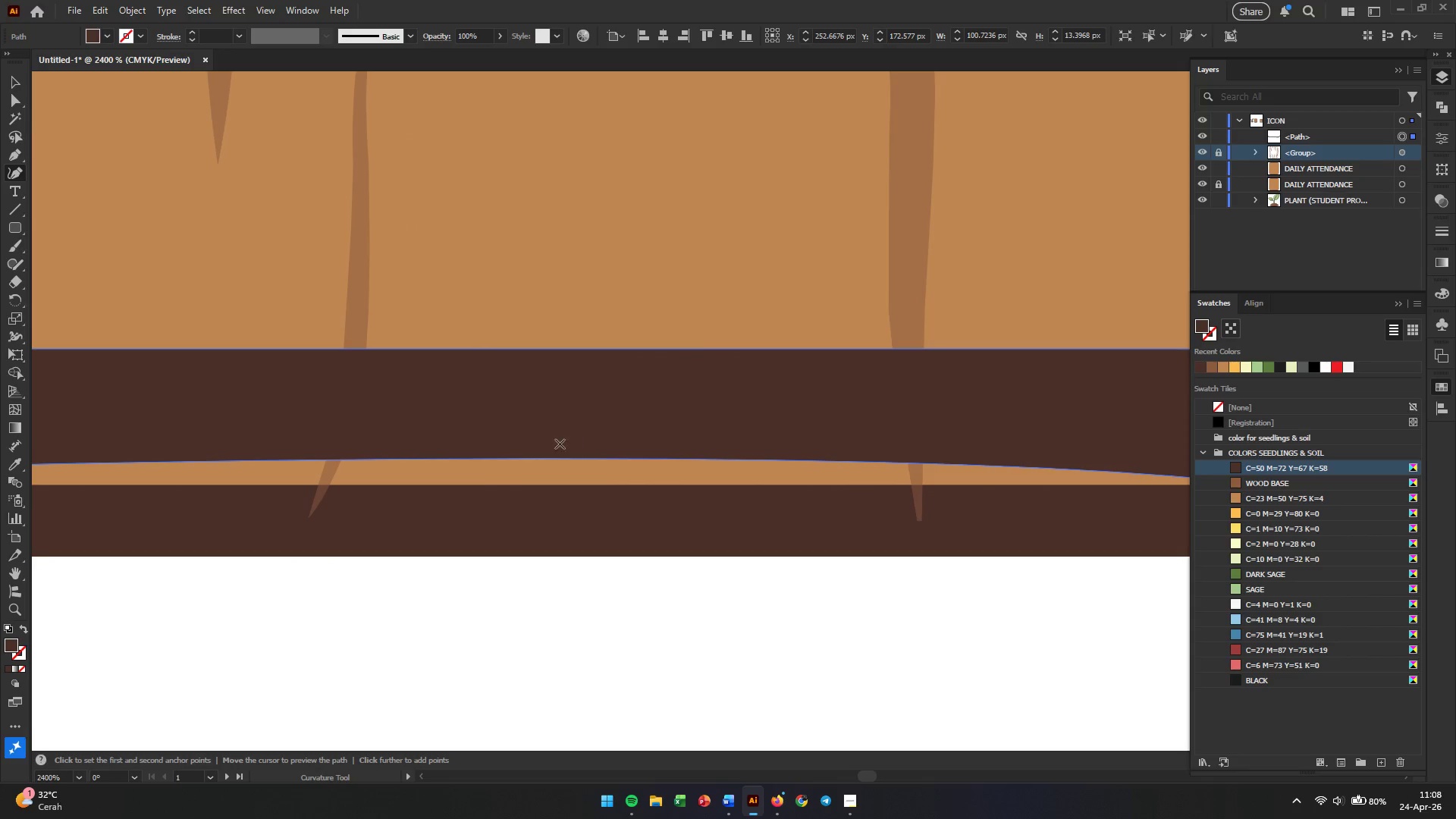 
hold_key(key=Space, duration=0.52)
 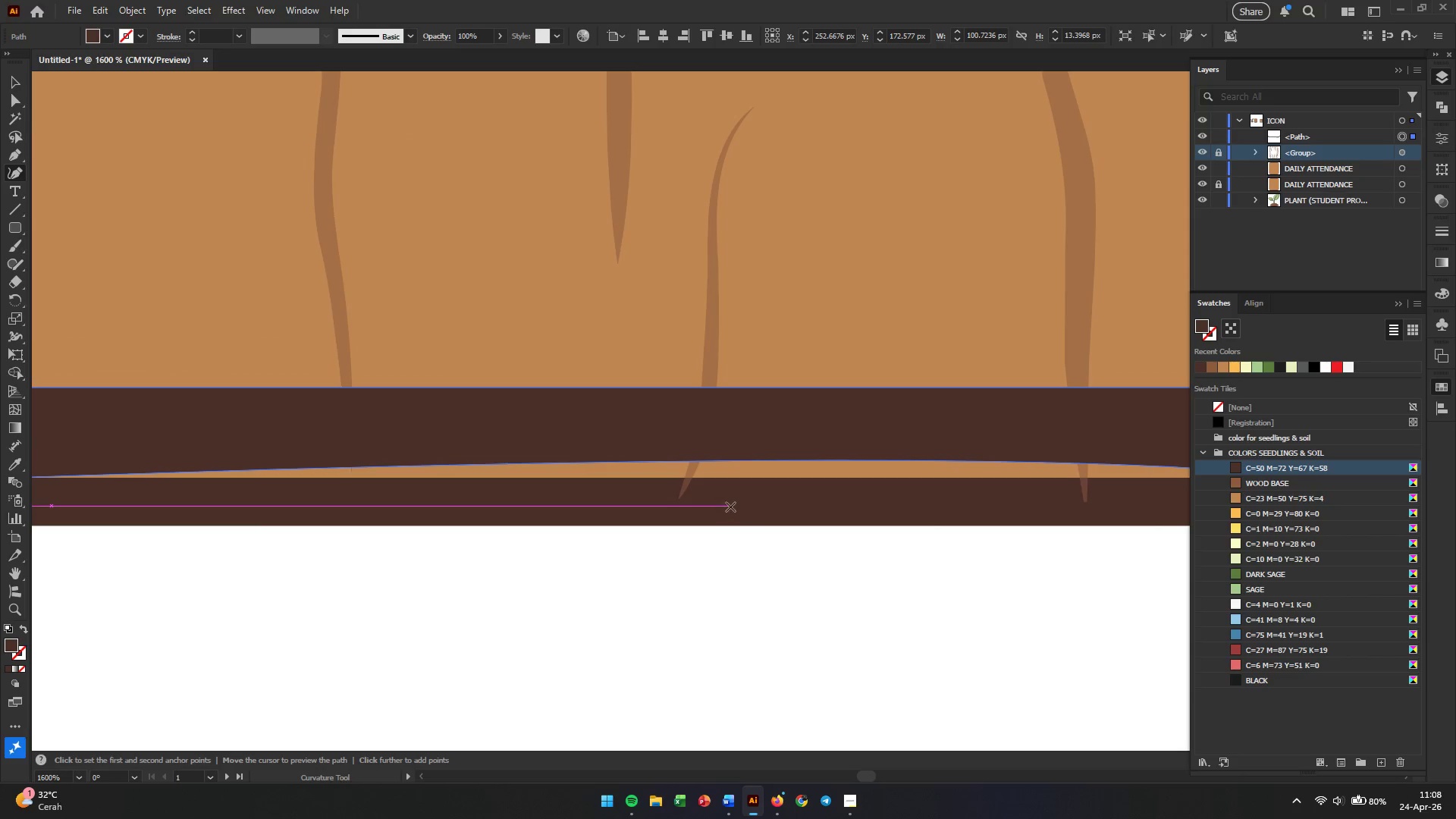 
left_click_drag(start_coordinate=[425, 533], to_coordinate=[768, 511])
 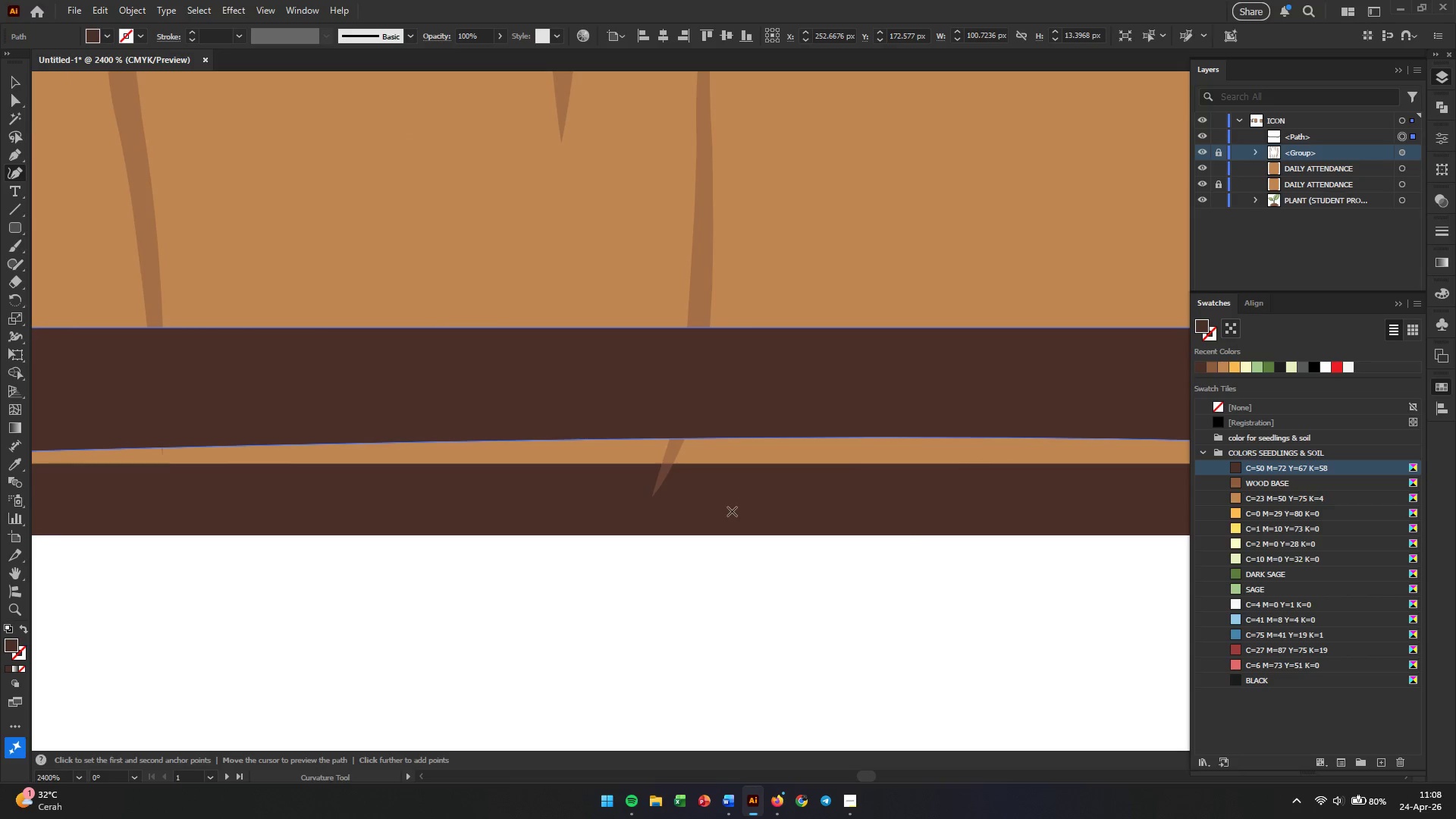 
key(Alt+AltLeft)
 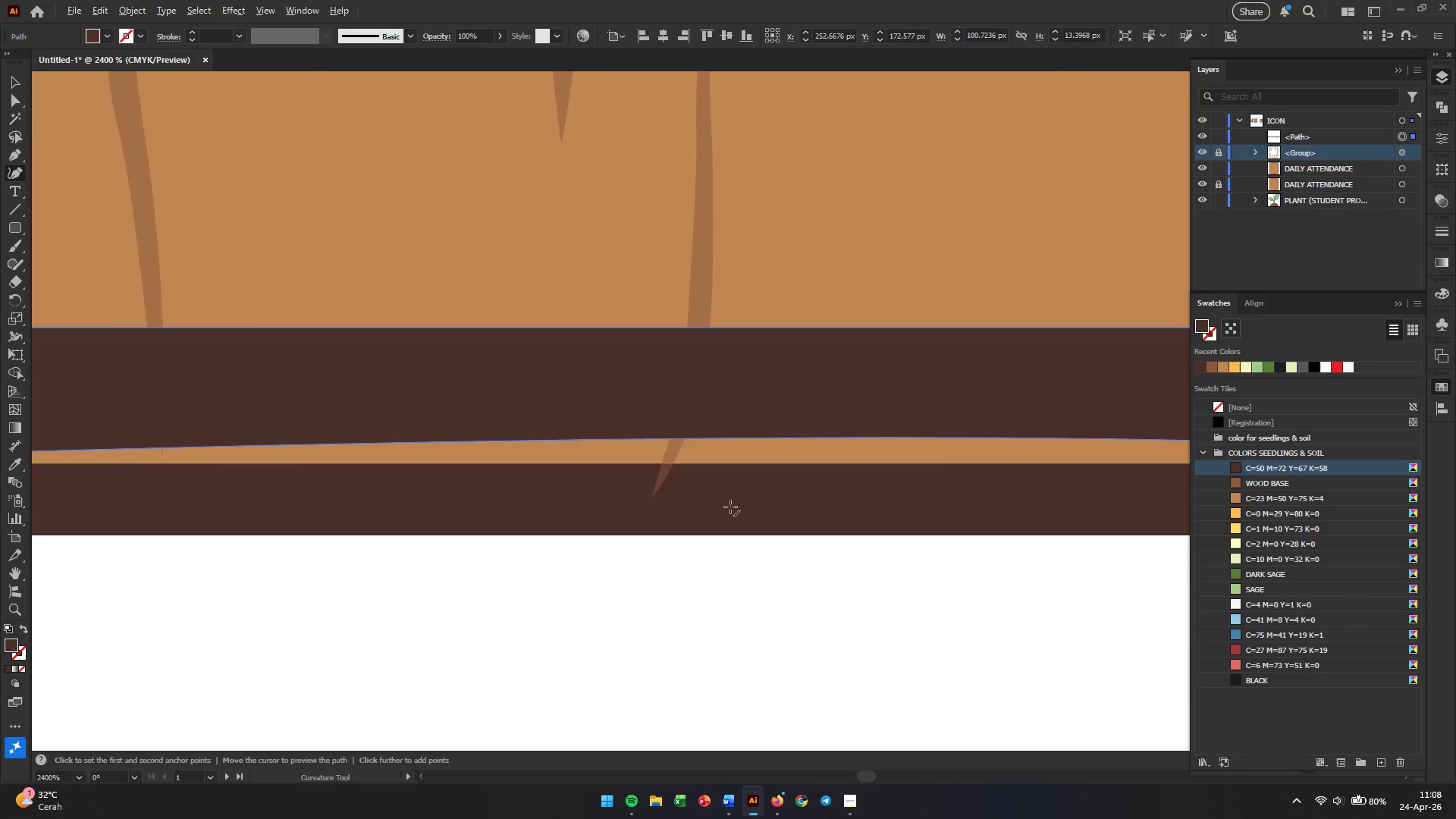 
scroll: coordinate [730, 507], scroll_direction: down, amount: 1.0
 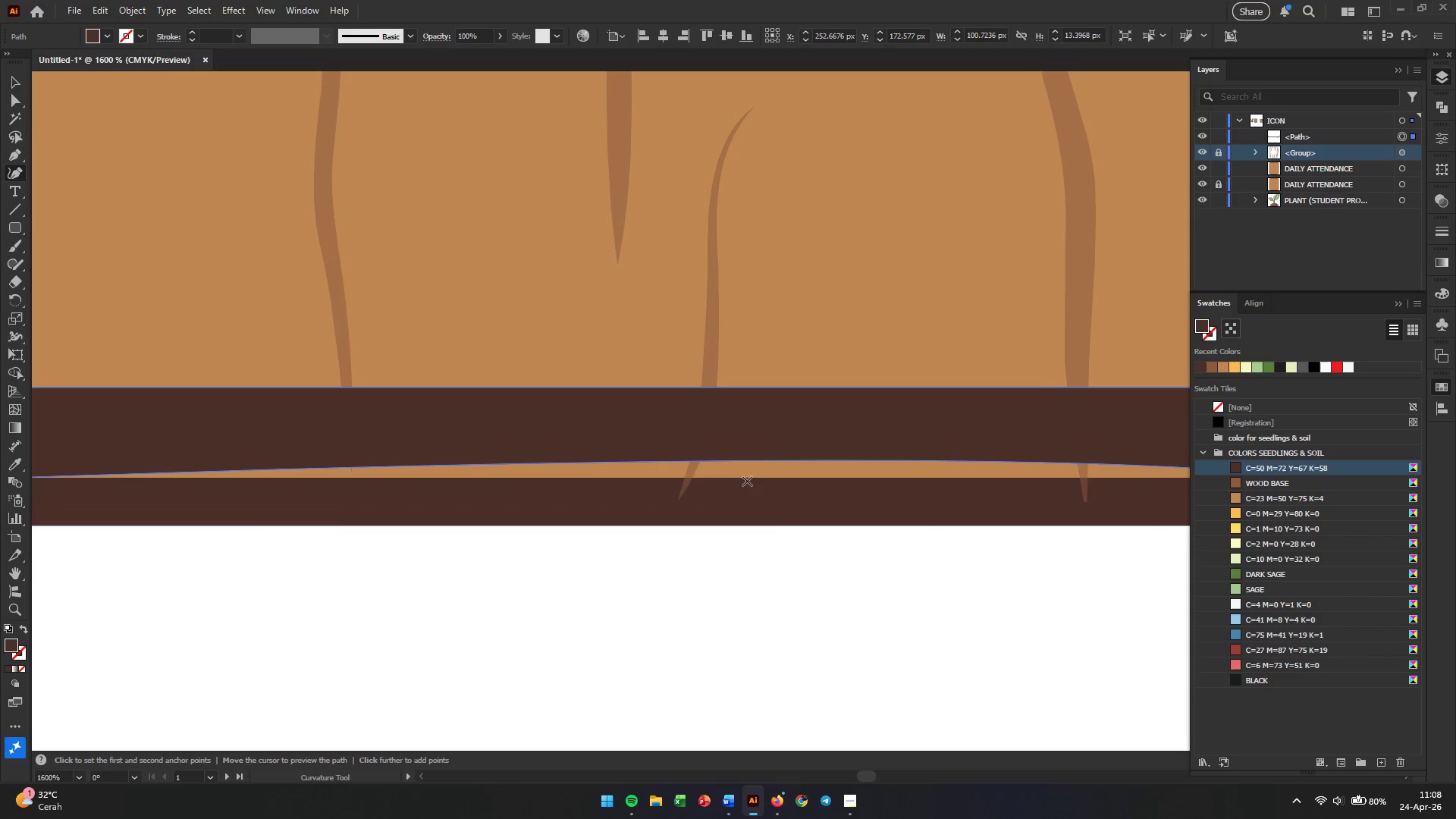 
key(Alt+AltLeft)
 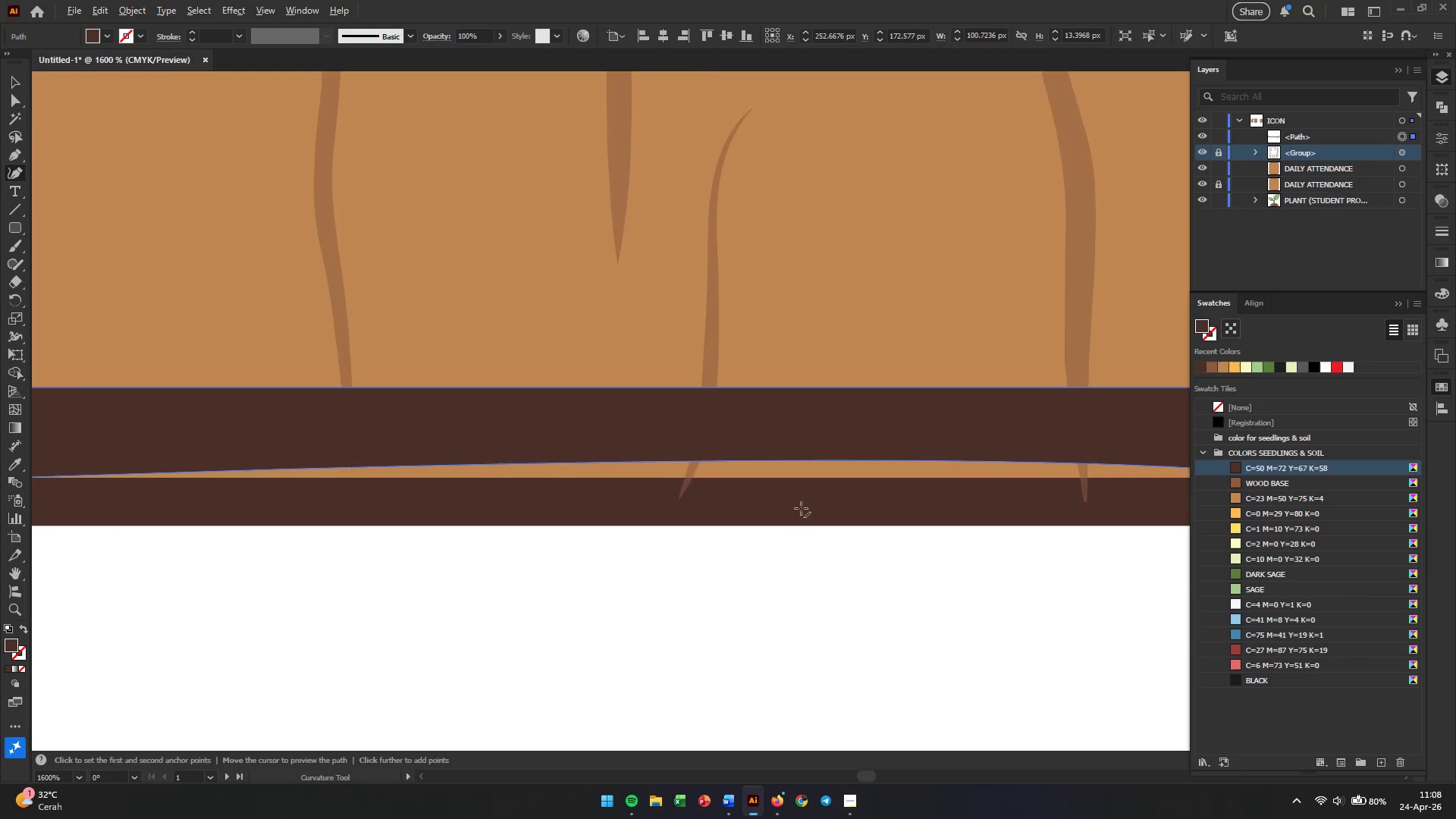 
scroll: coordinate [801, 508], scroll_direction: down, amount: 1.0
 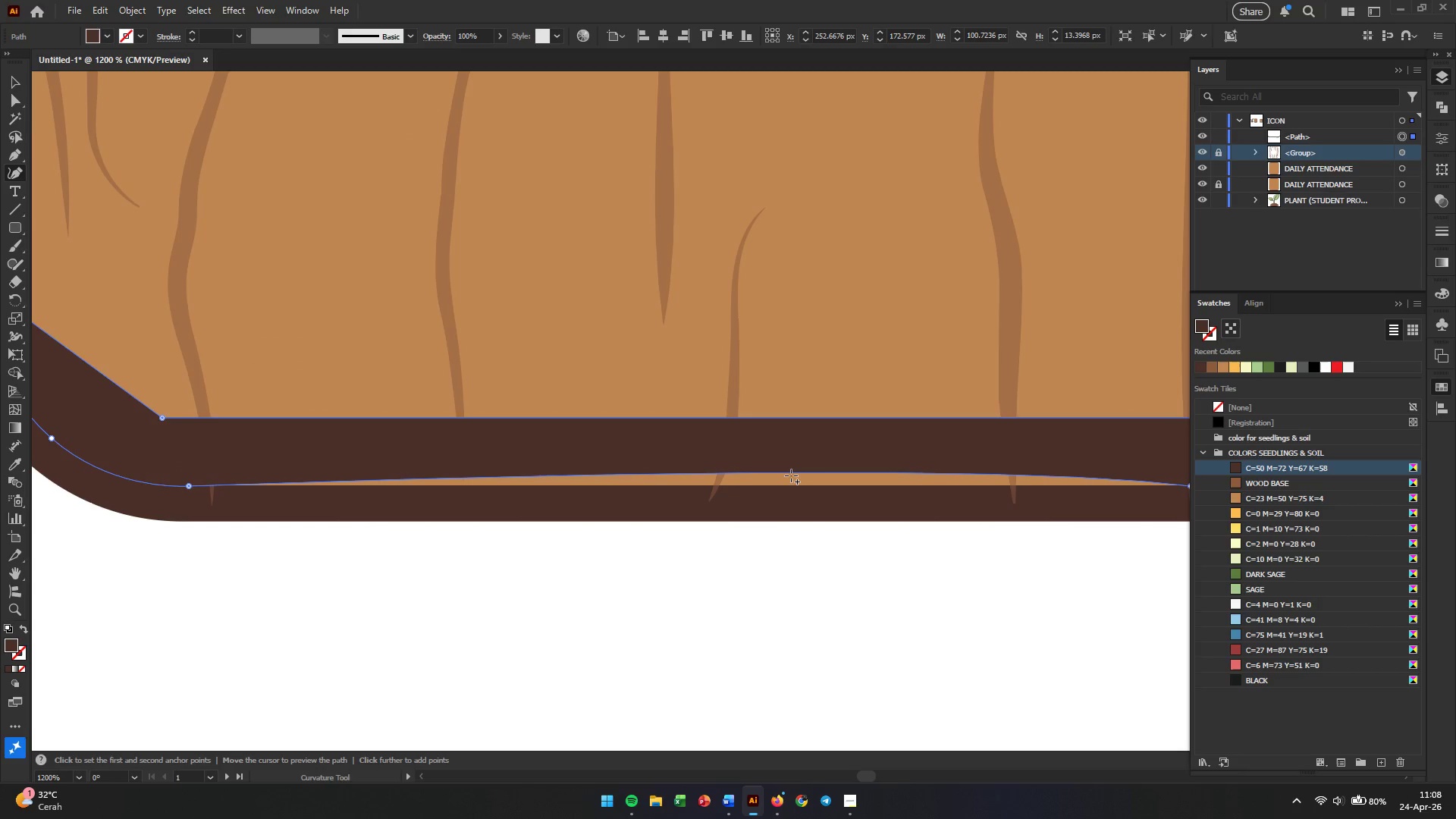 
left_click_drag(start_coordinate=[791, 475], to_coordinate=[781, 494])
 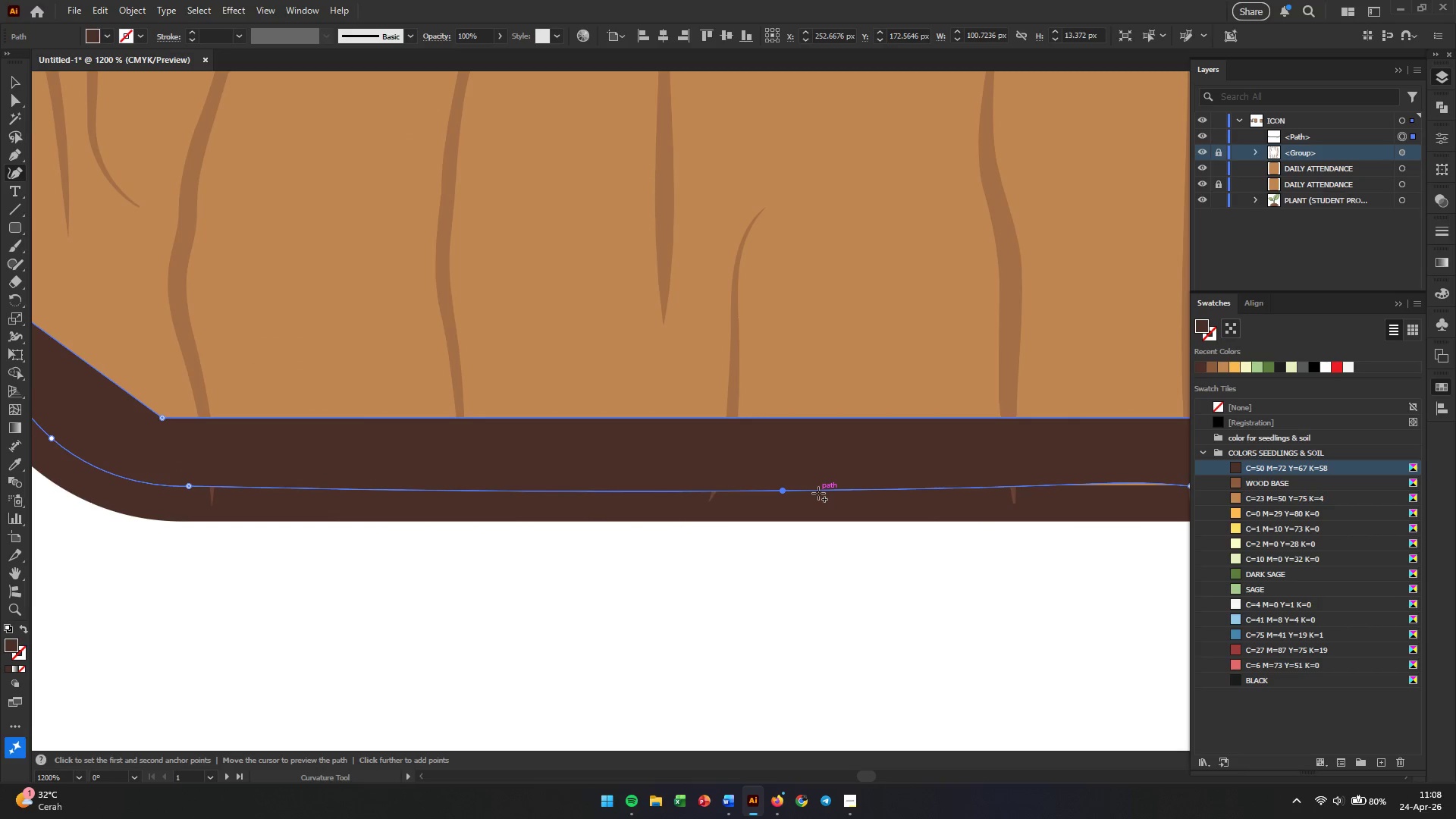 
hold_key(key=Space, duration=0.66)
 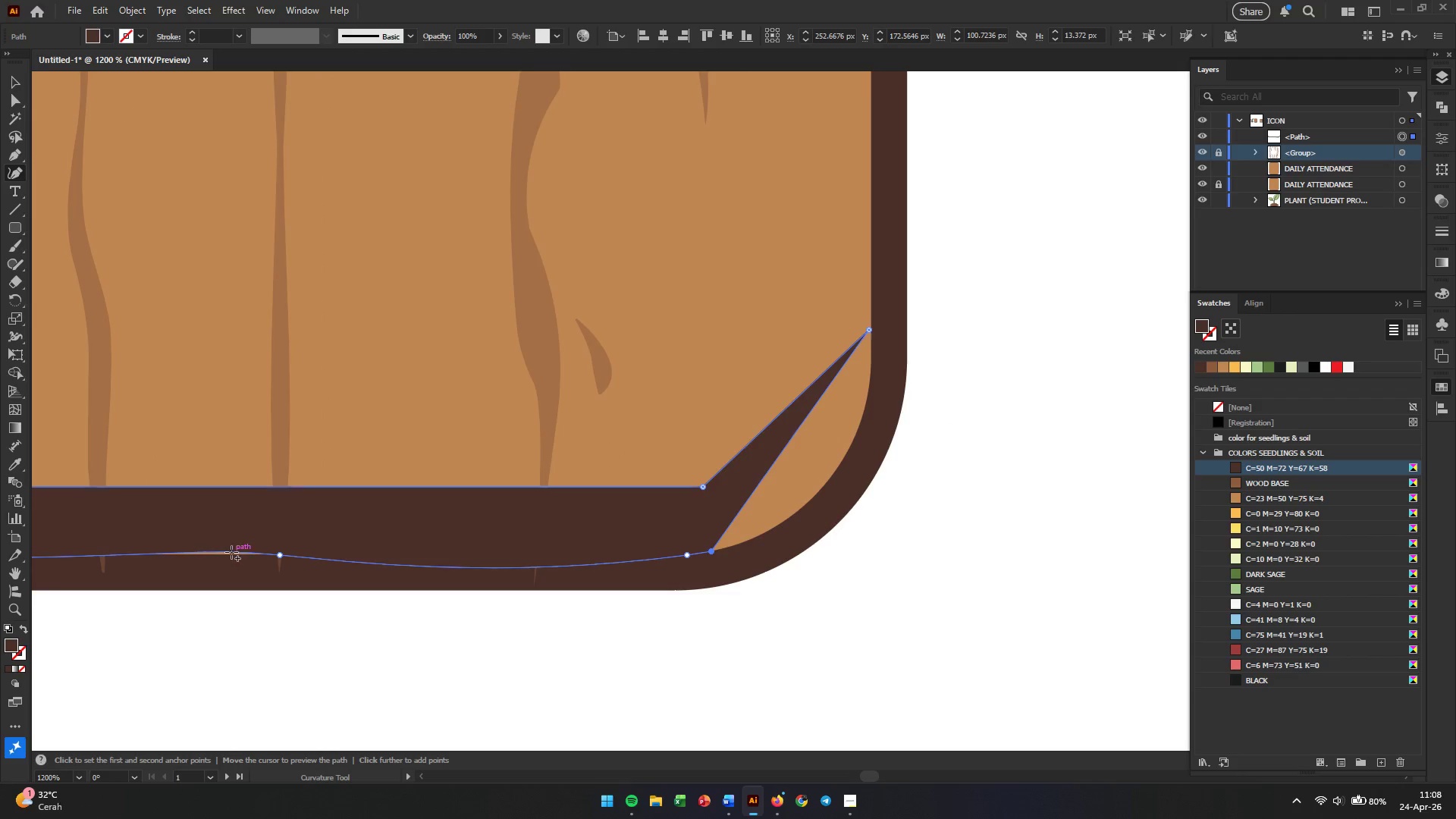 
left_click_drag(start_coordinate=[977, 505], to_coordinate=[67, 574])
 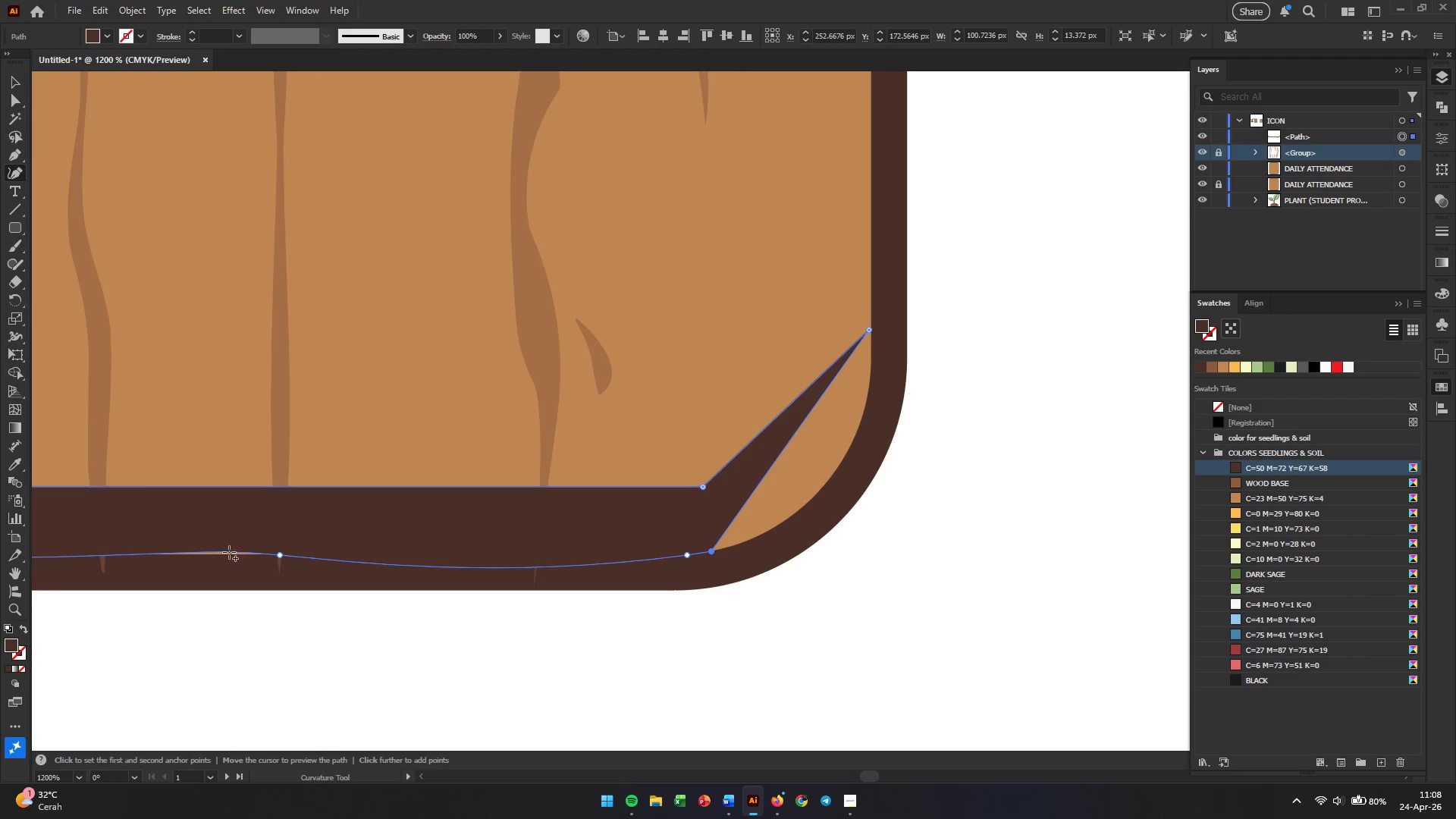 
left_click_drag(start_coordinate=[227, 552], to_coordinate=[227, 557])
 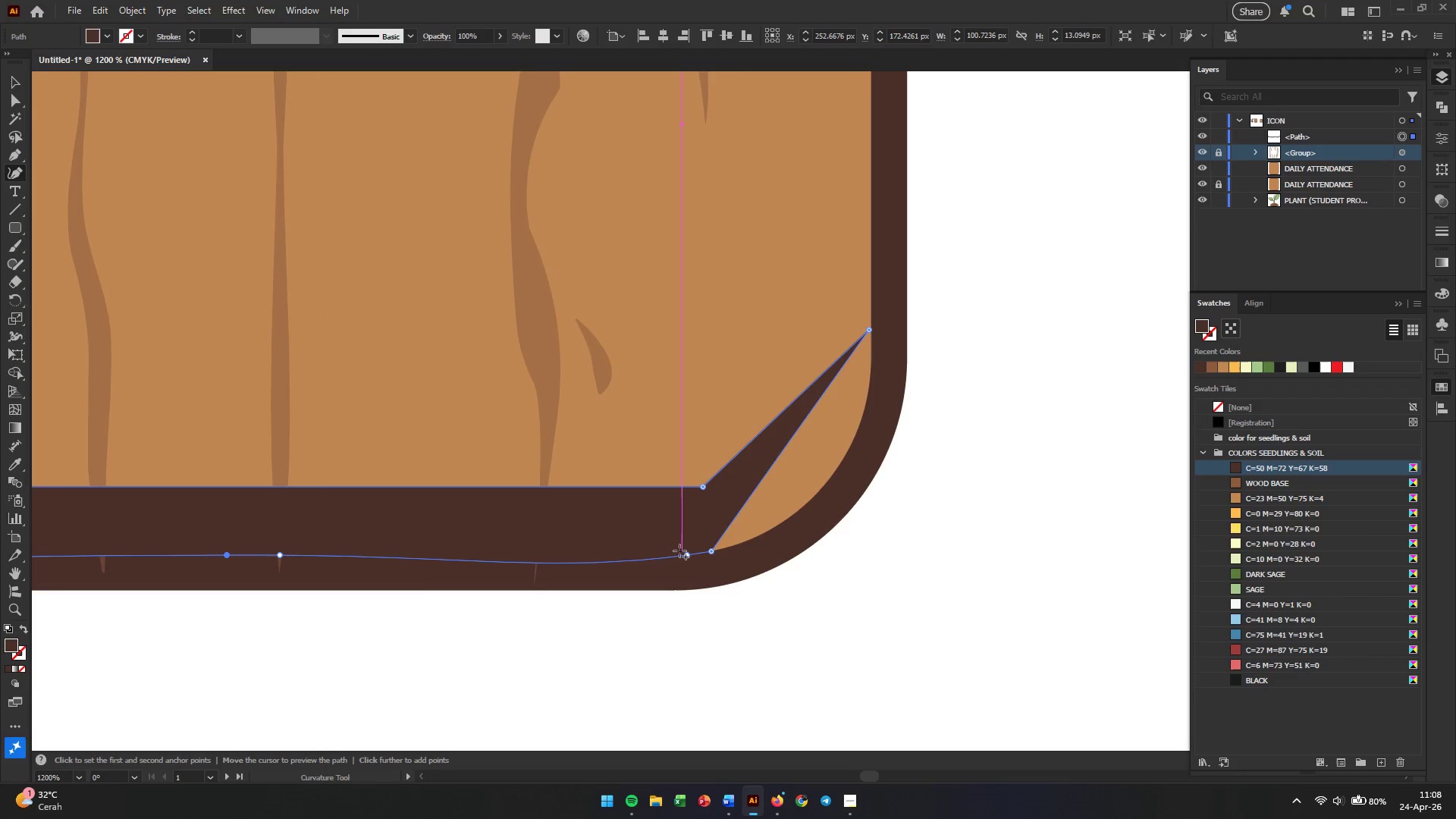 
left_click_drag(start_coordinate=[688, 557], to_coordinate=[541, 557])
 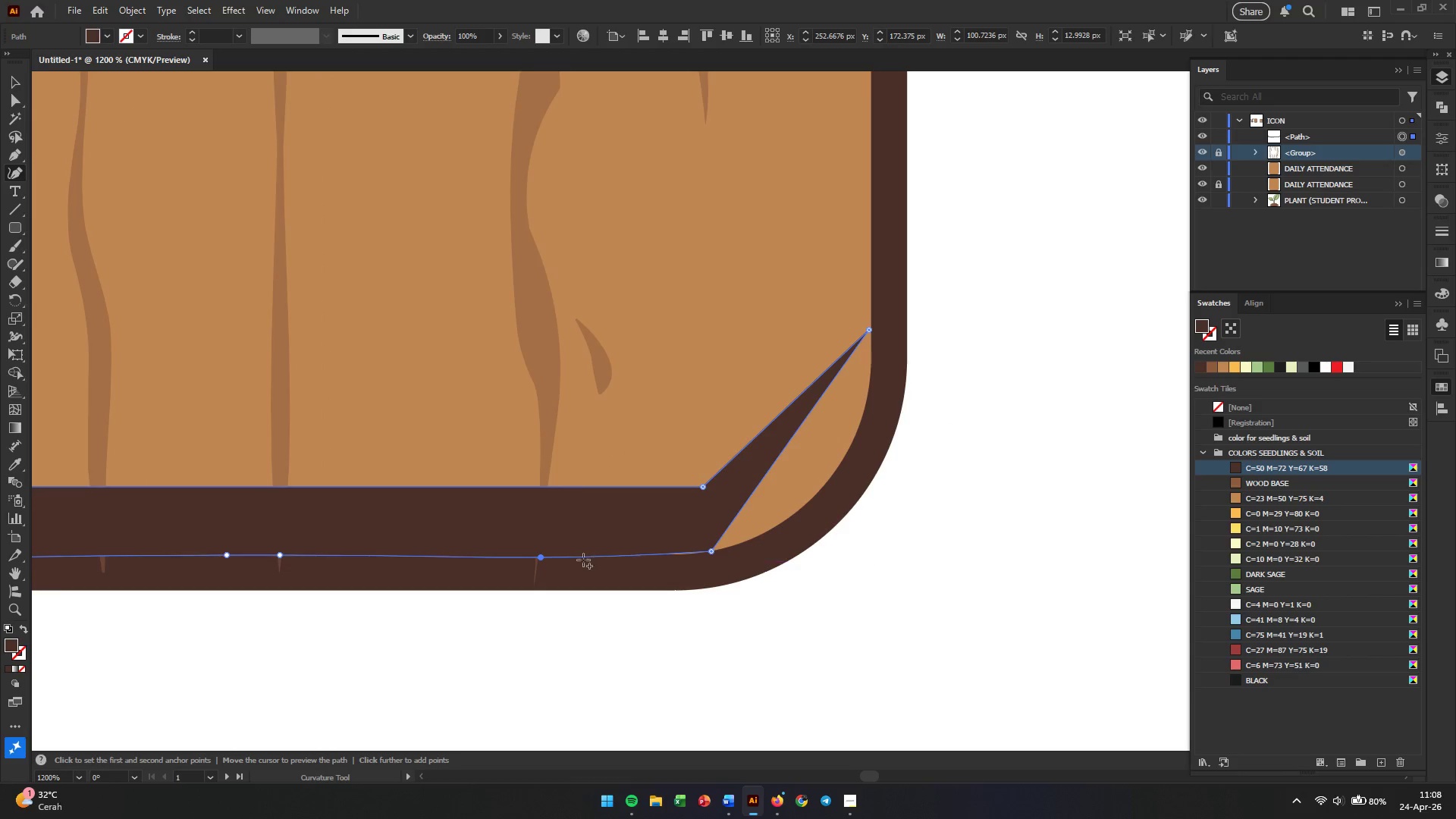 
left_click([535, 557])
 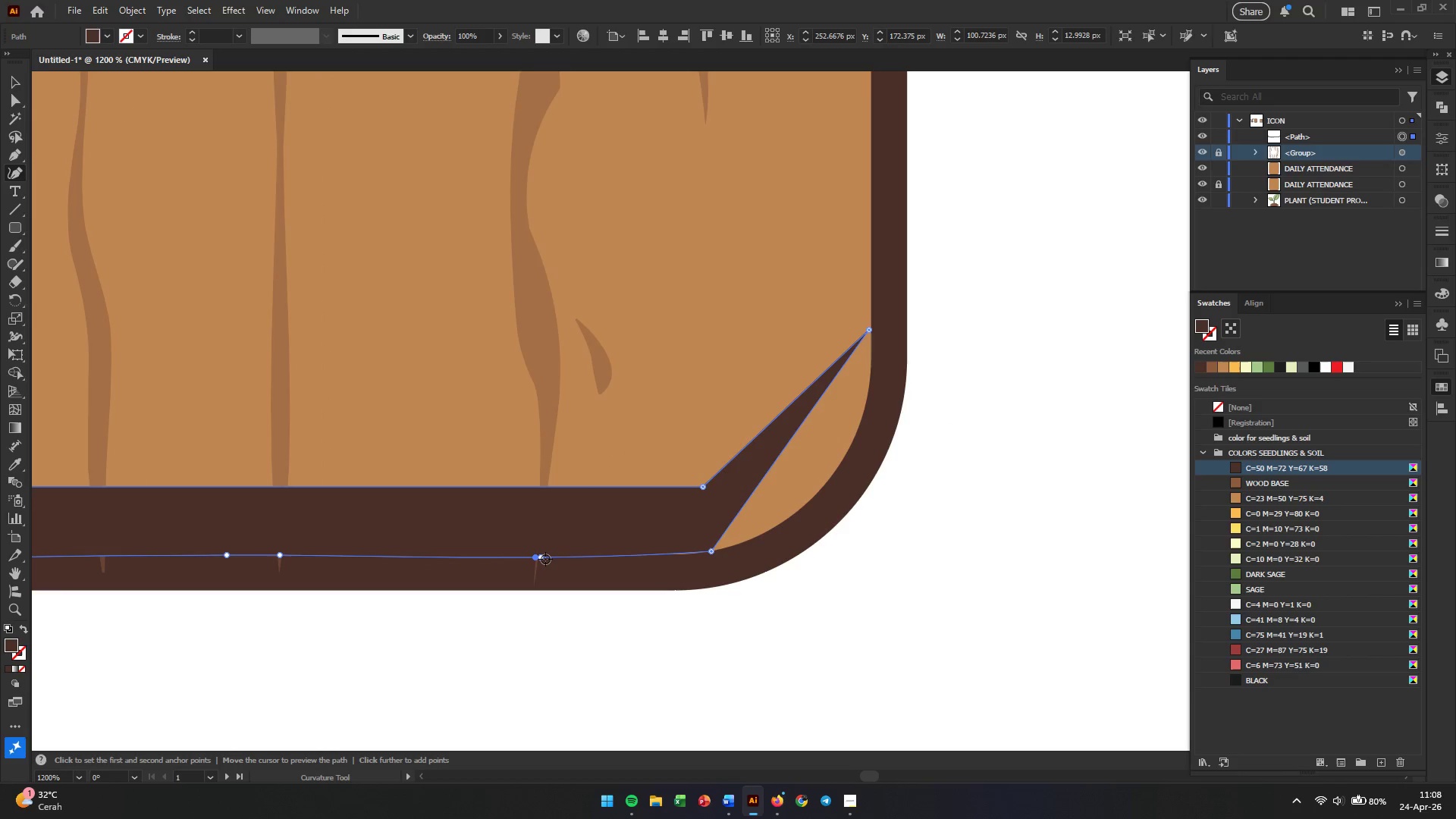 
key(Control+Z)
 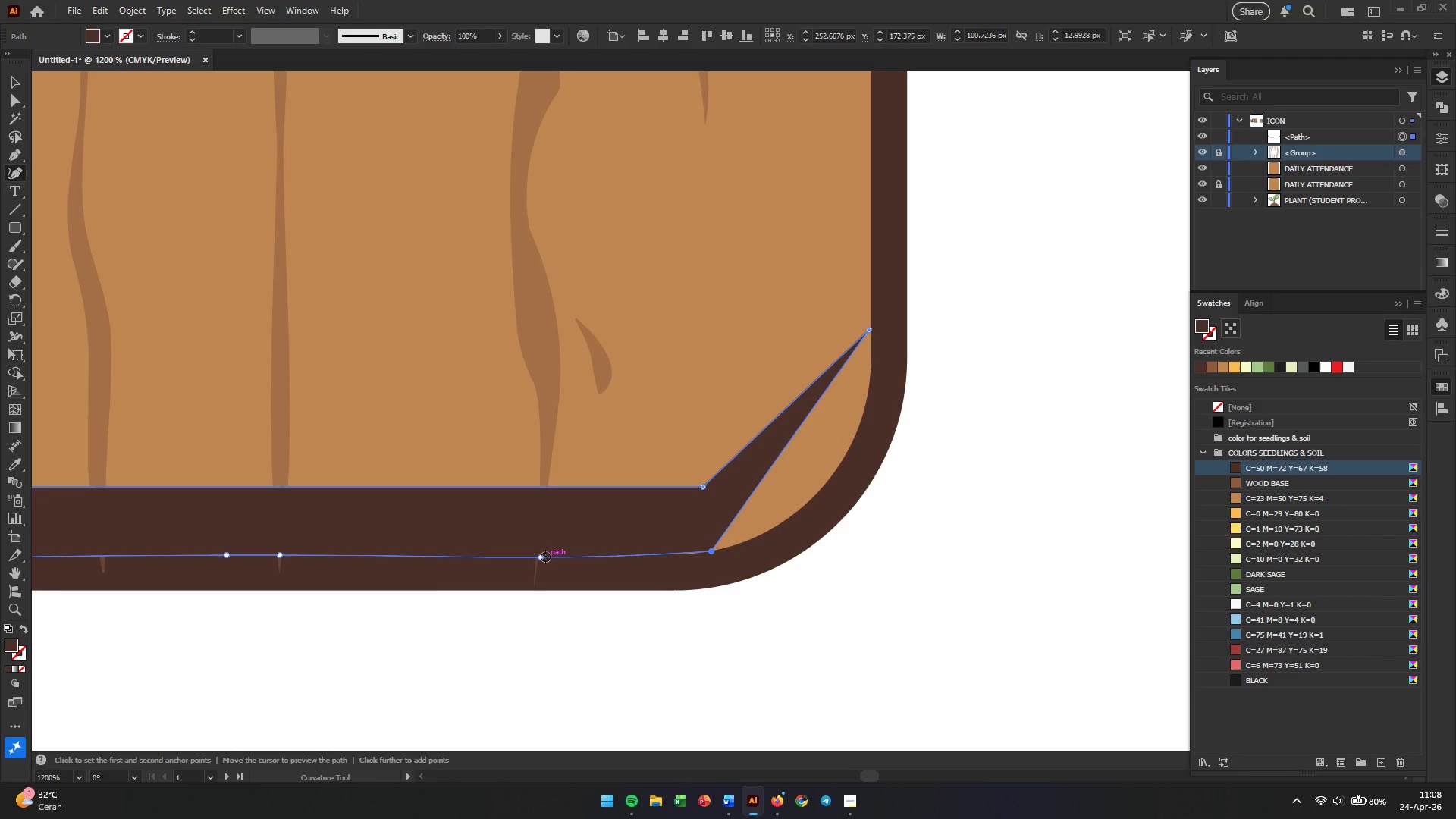 
left_click_drag(start_coordinate=[541, 557], to_coordinate=[661, 557])
 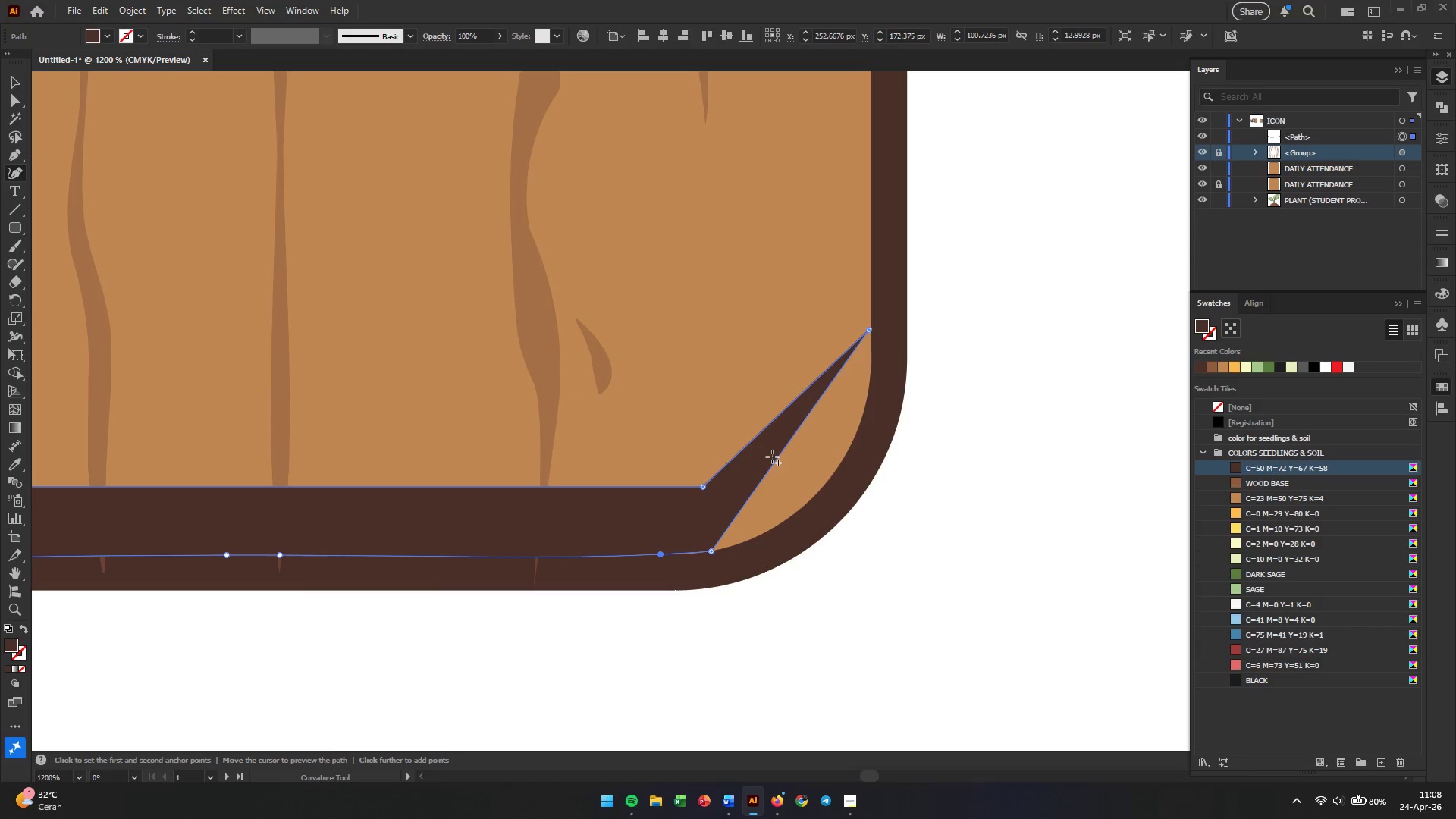 
left_click_drag(start_coordinate=[777, 457], to_coordinate=[824, 482])
 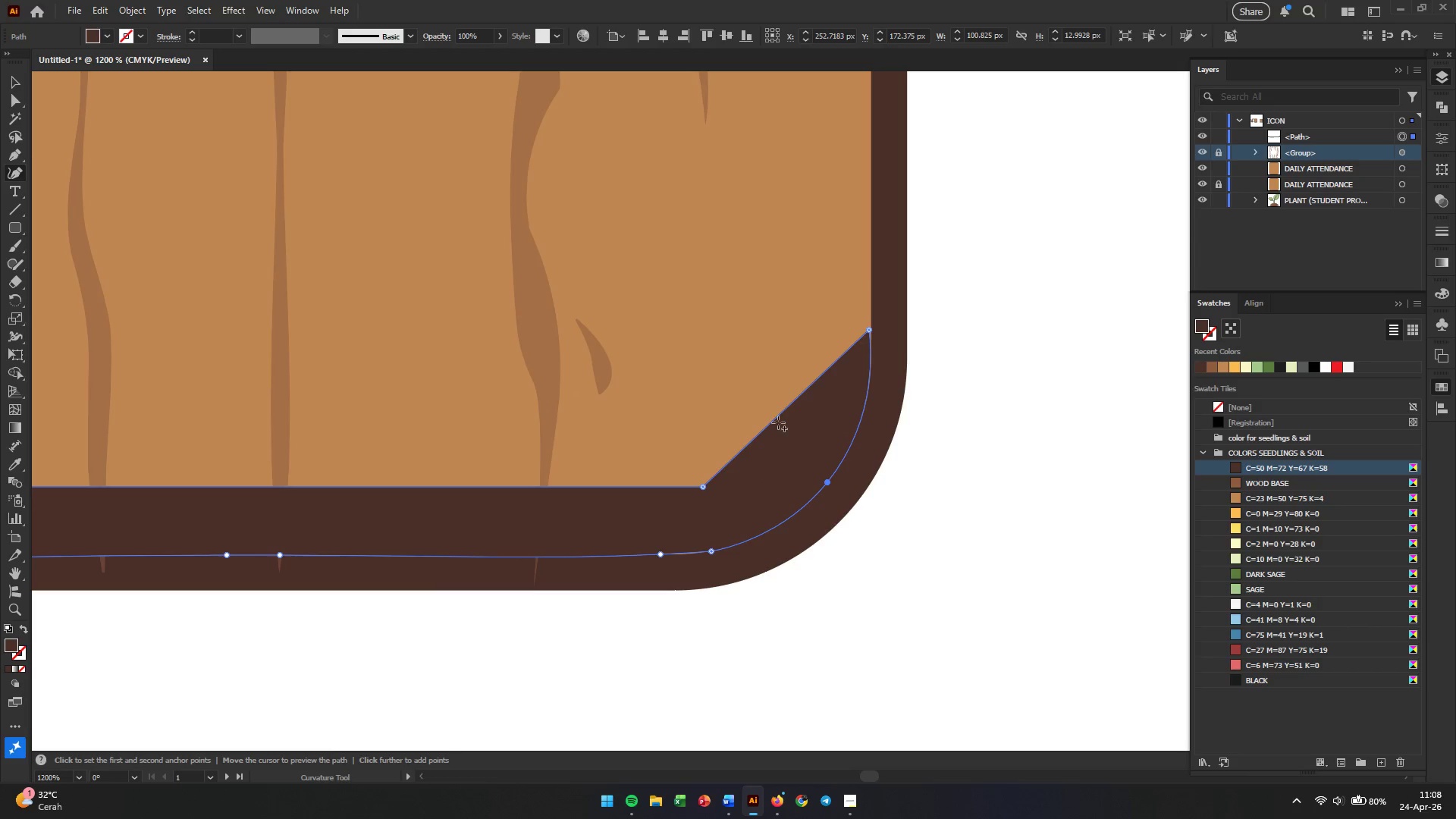 
left_click_drag(start_coordinate=[775, 422], to_coordinate=[789, 451])
 